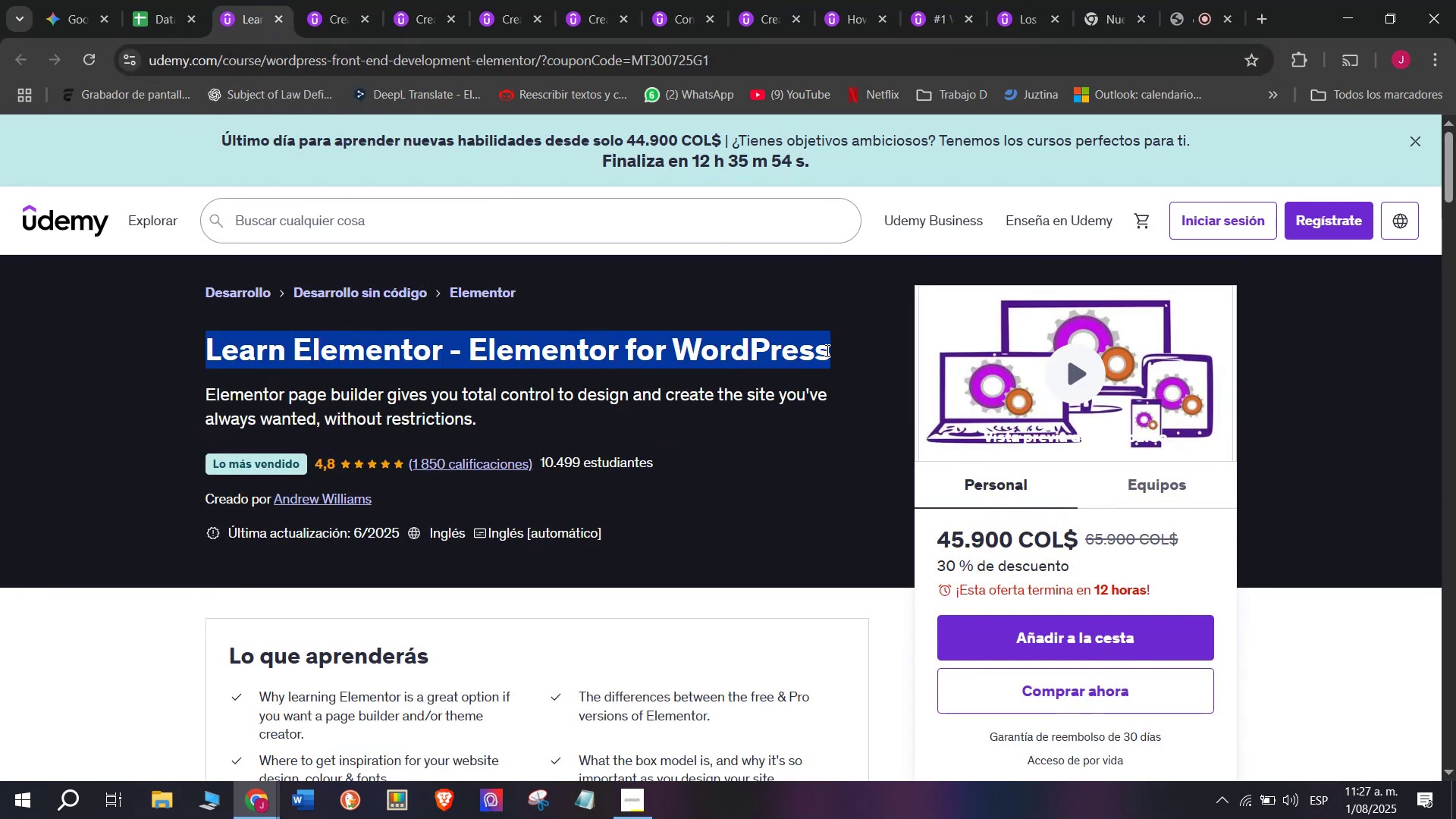 
key(Control+ControlLeft)
 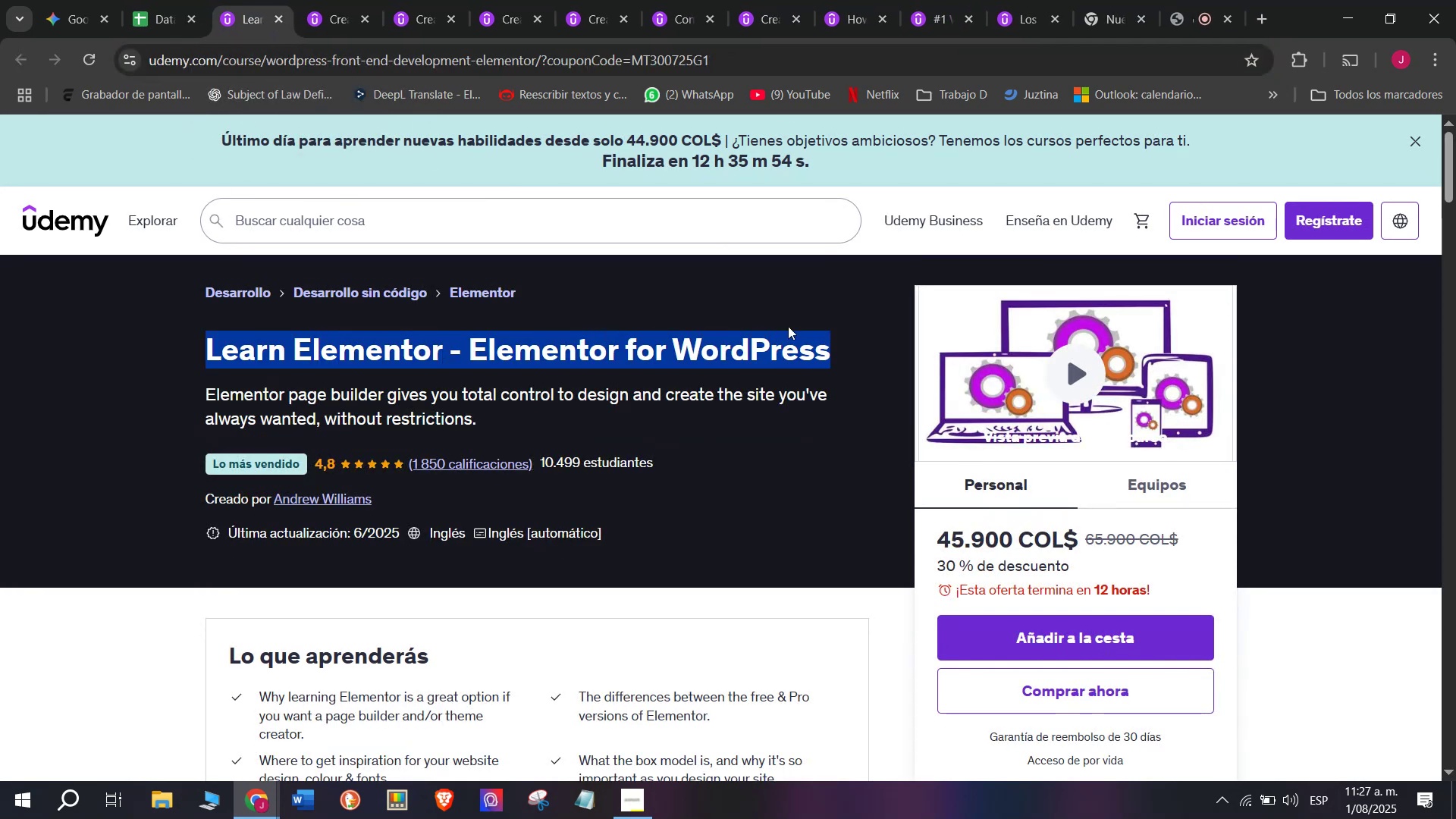 
key(Break)
 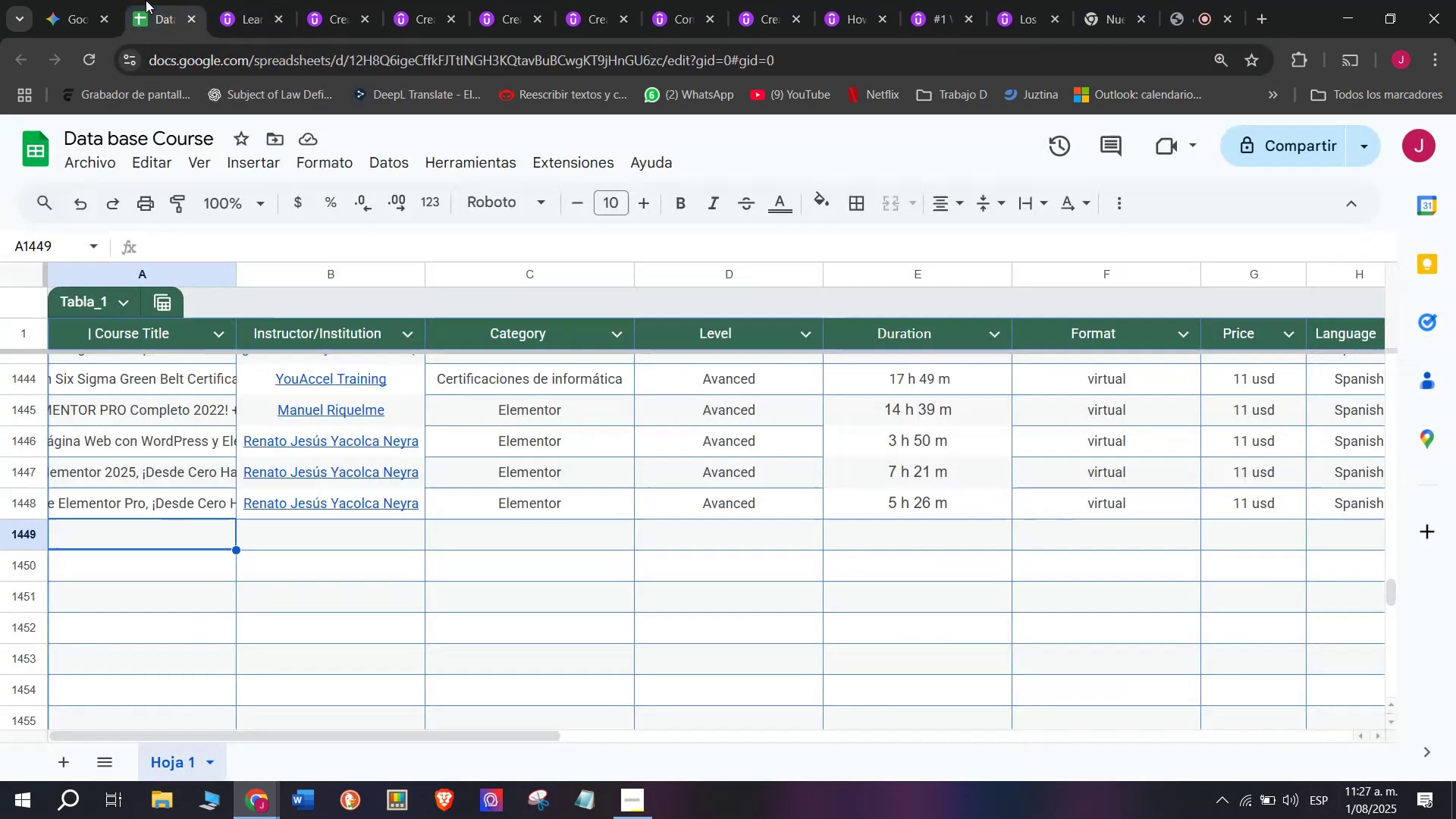 
key(Control+C)
 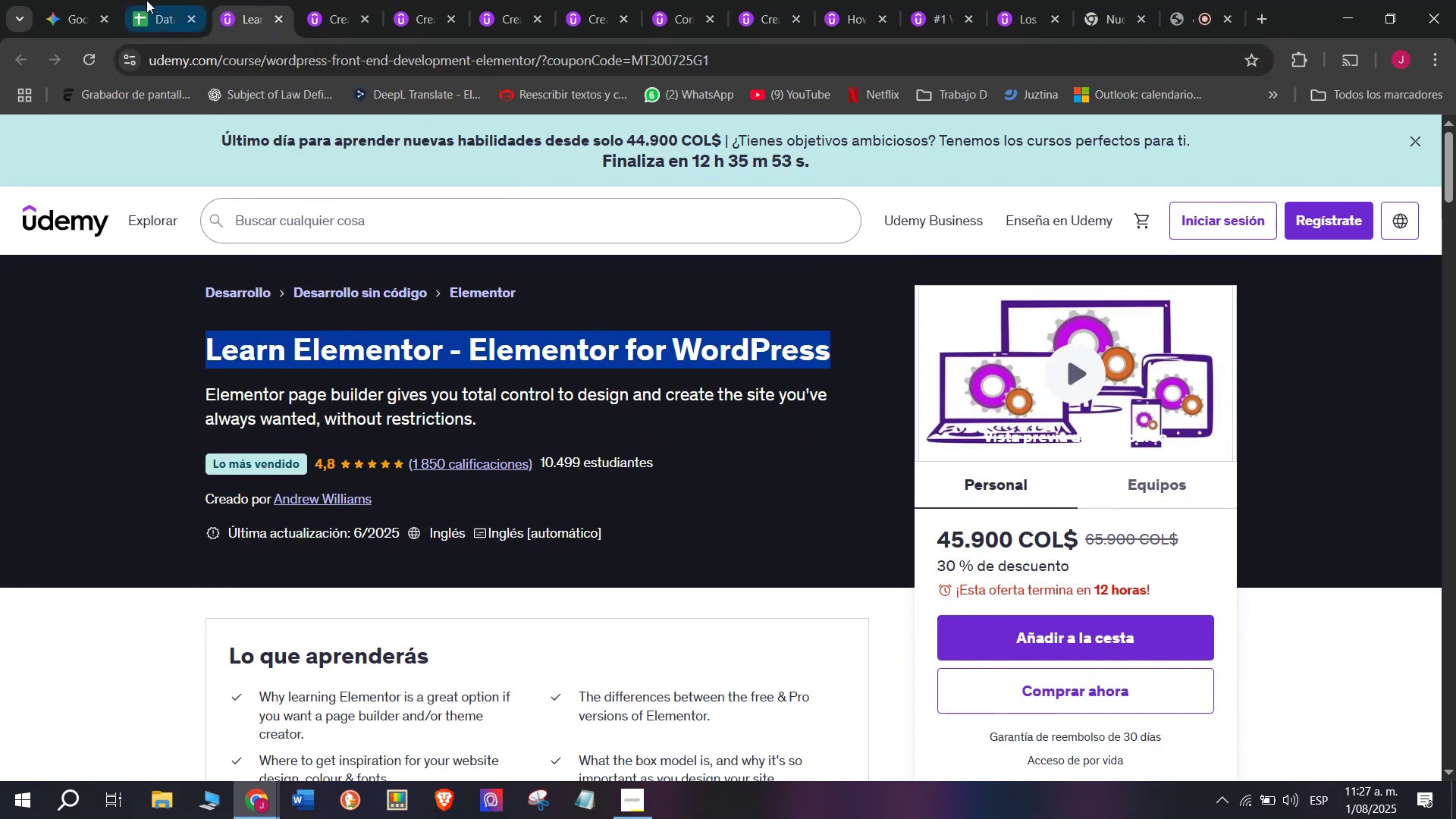 
left_click([146, 0])
 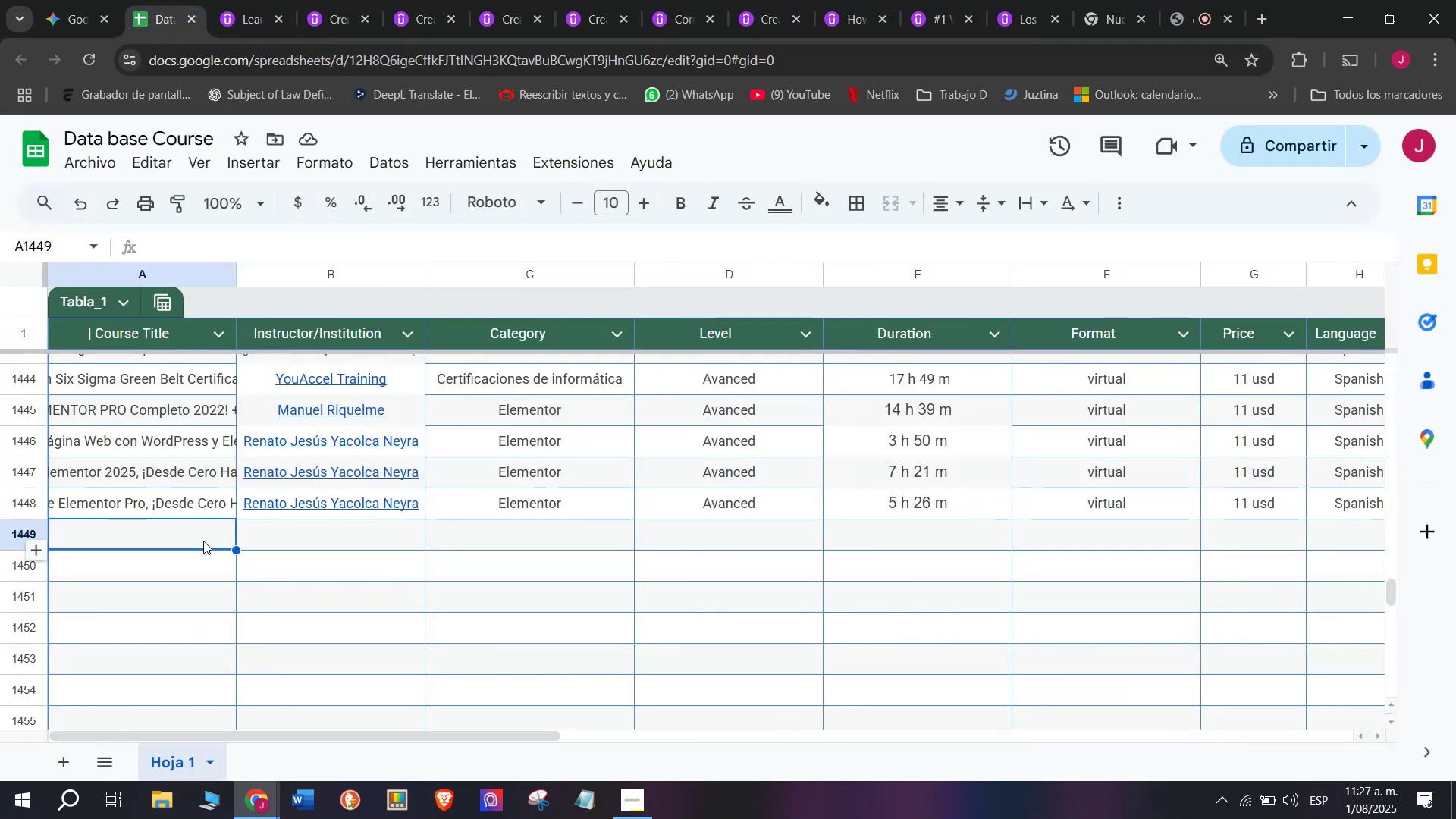 
double_click([203, 541])
 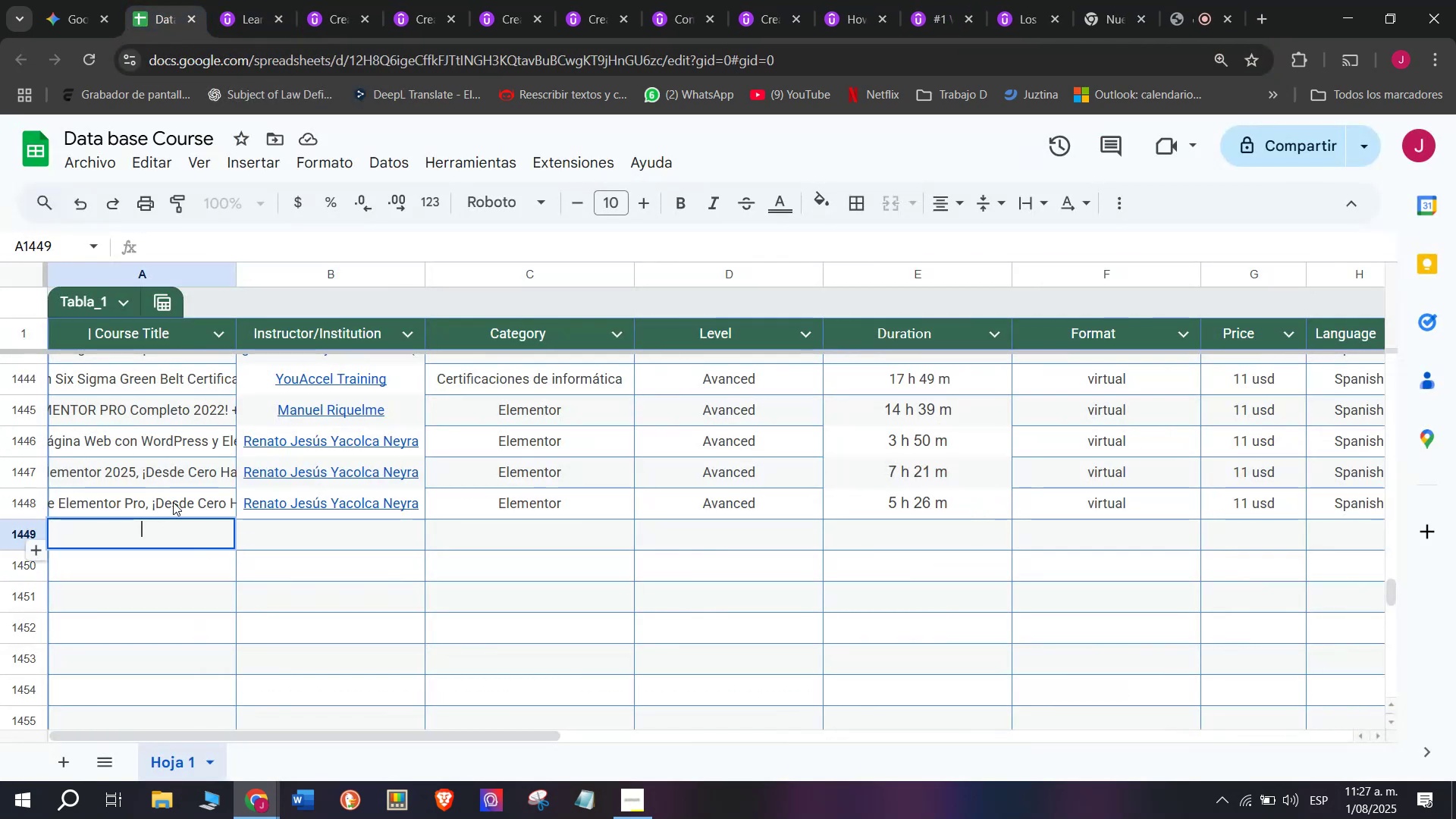 
key(Z)
 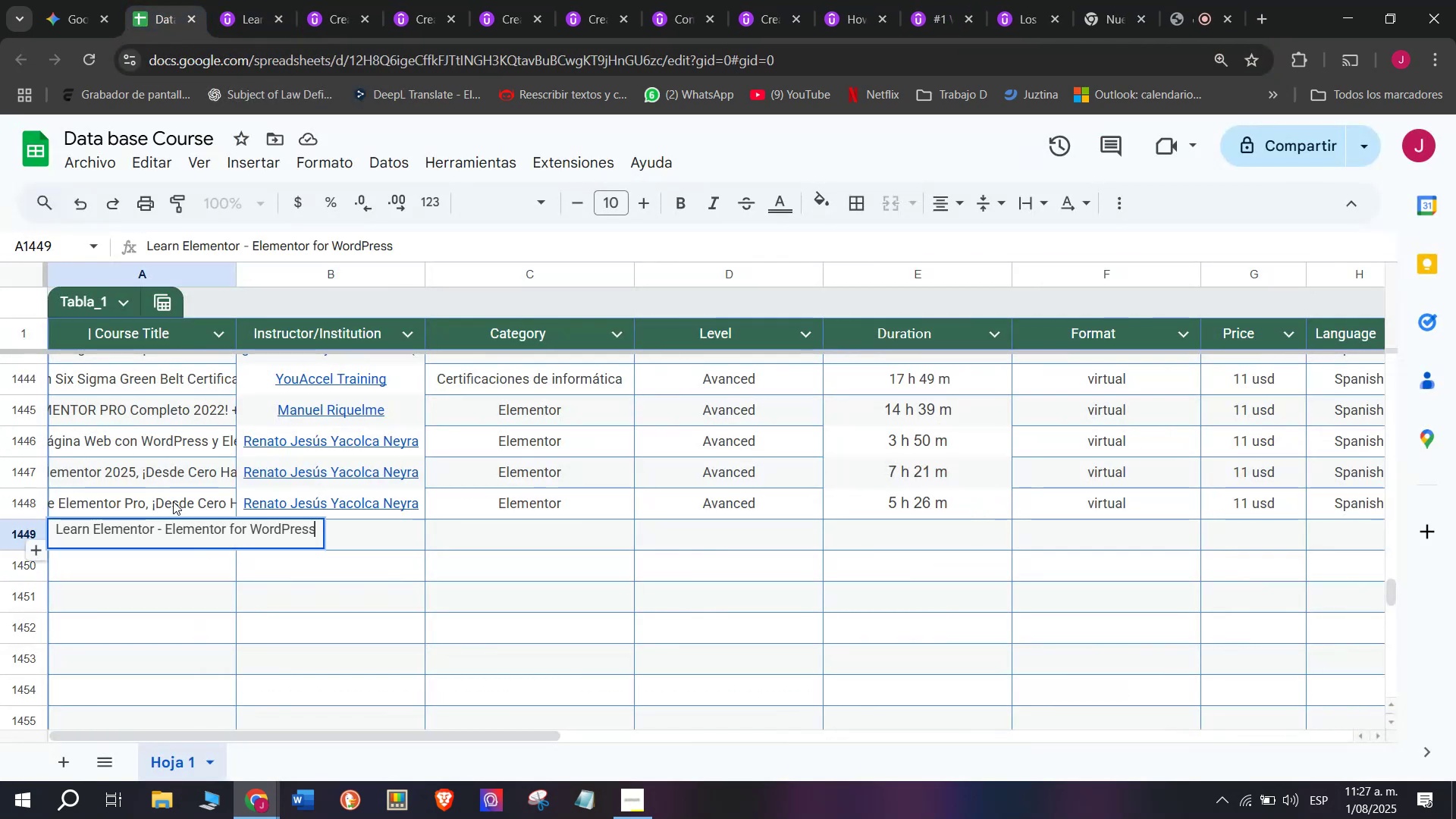 
key(Control+ControlLeft)
 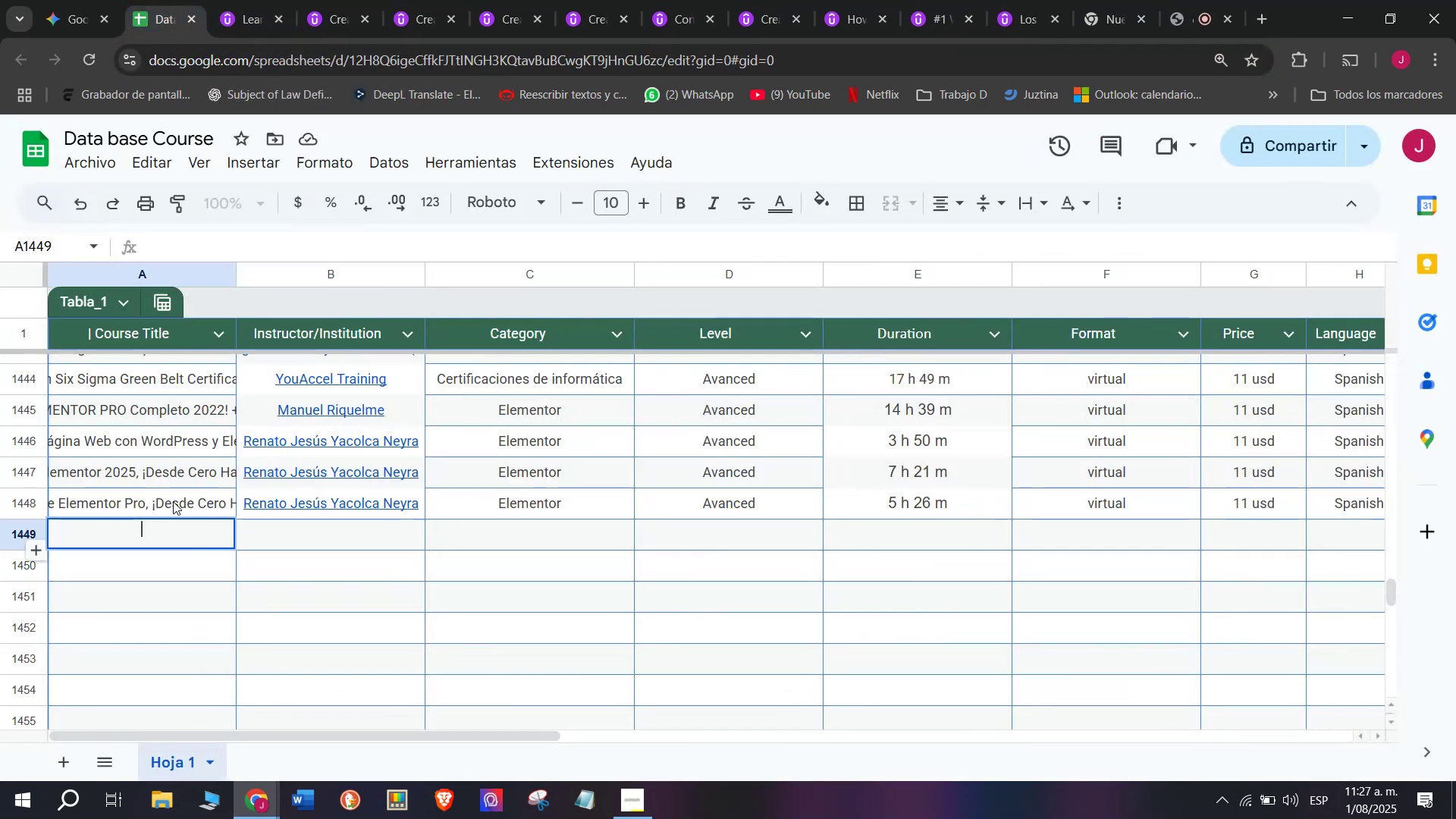 
key(Control+V)
 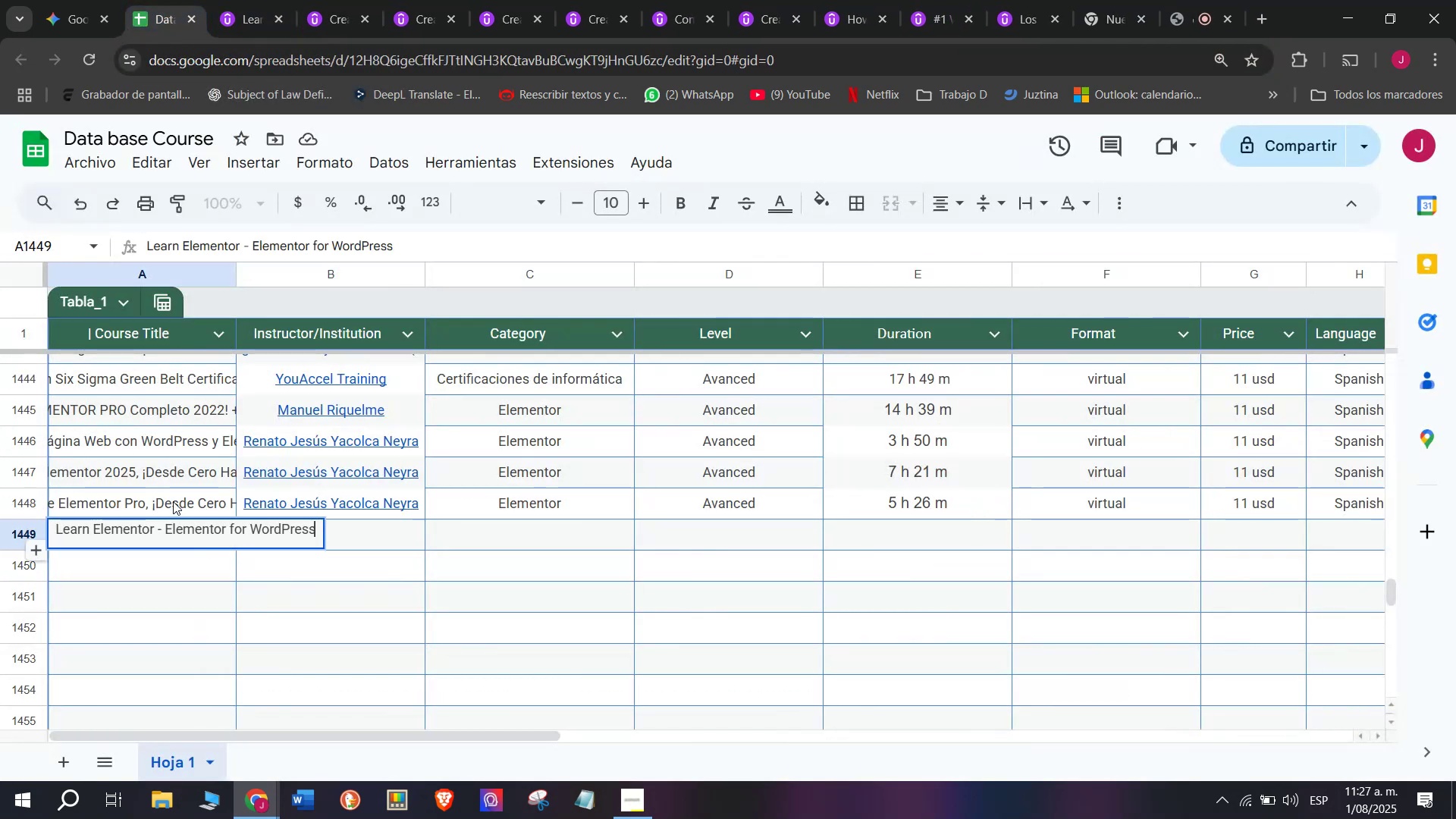 
left_click([173, 501])
 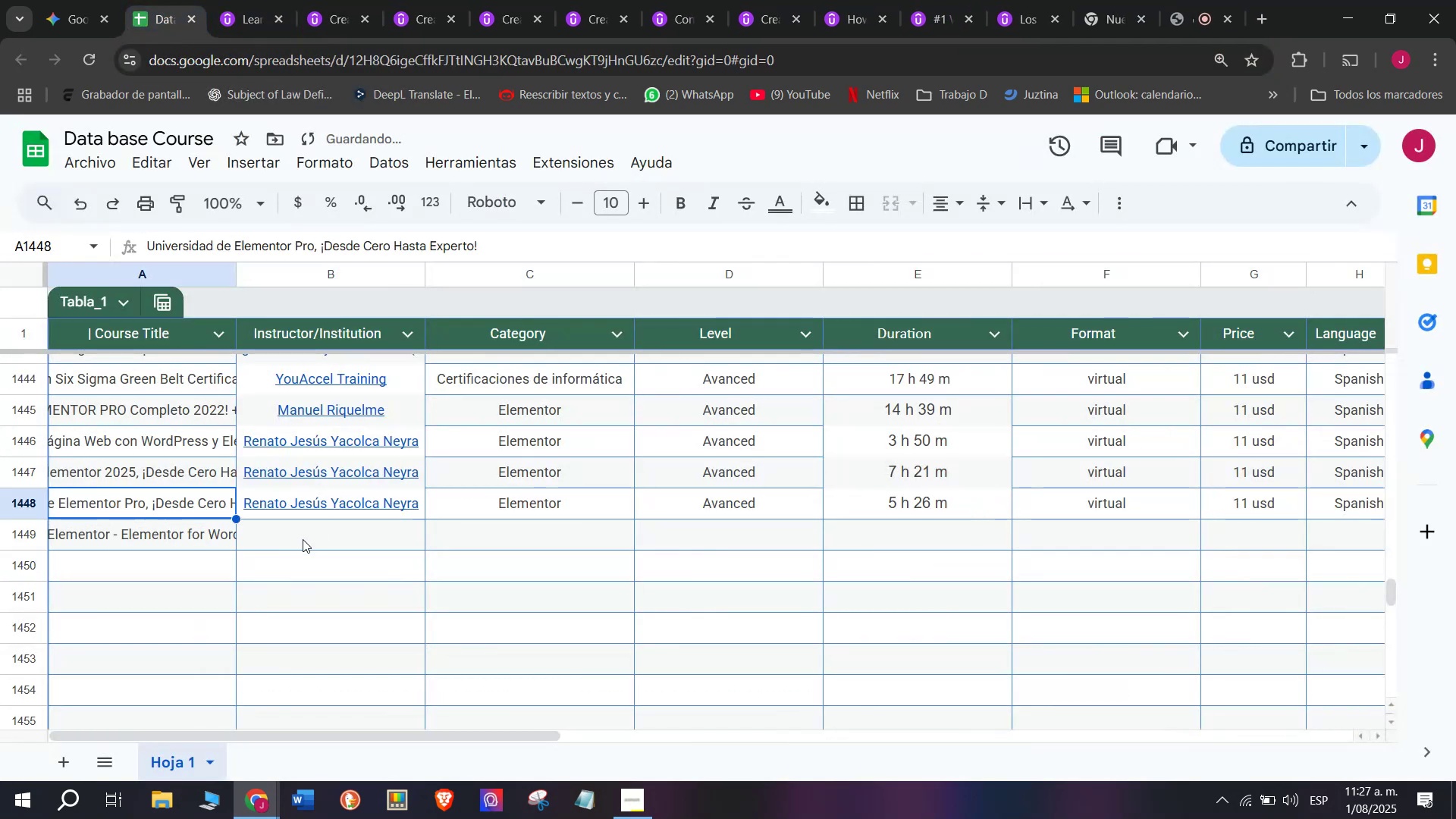 
left_click([307, 541])
 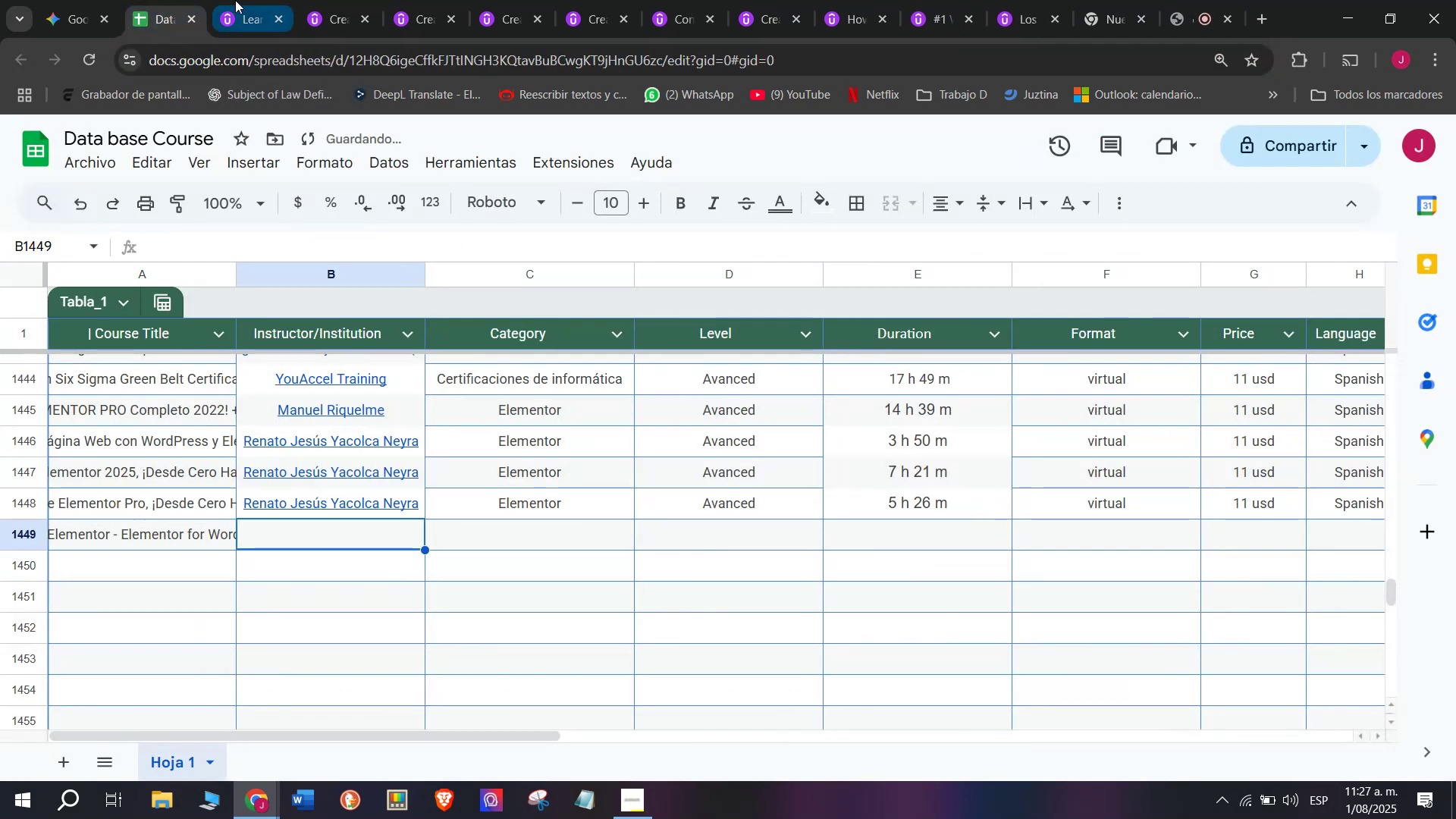 
left_click([235, 0])
 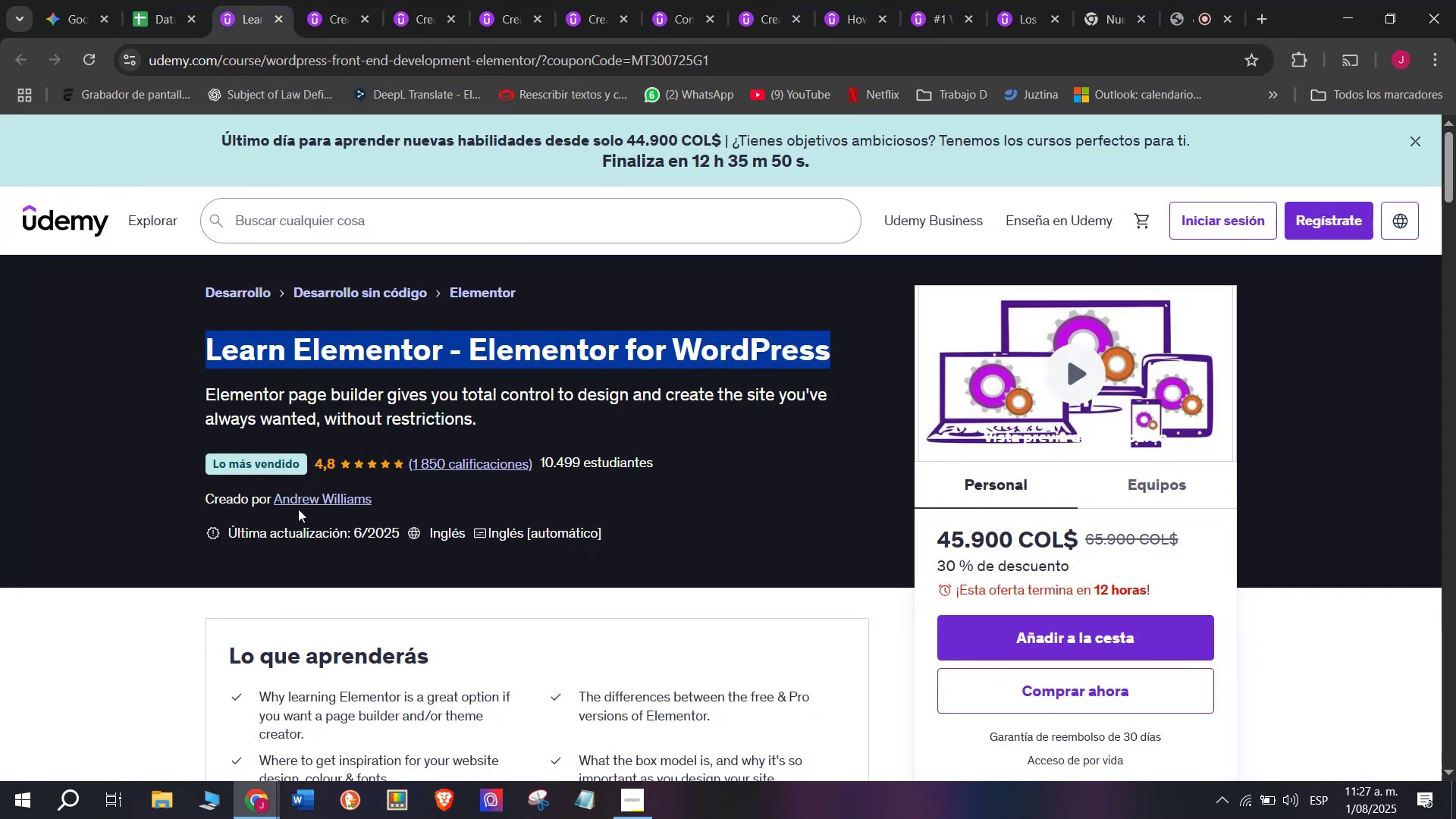 
left_click([299, 507])
 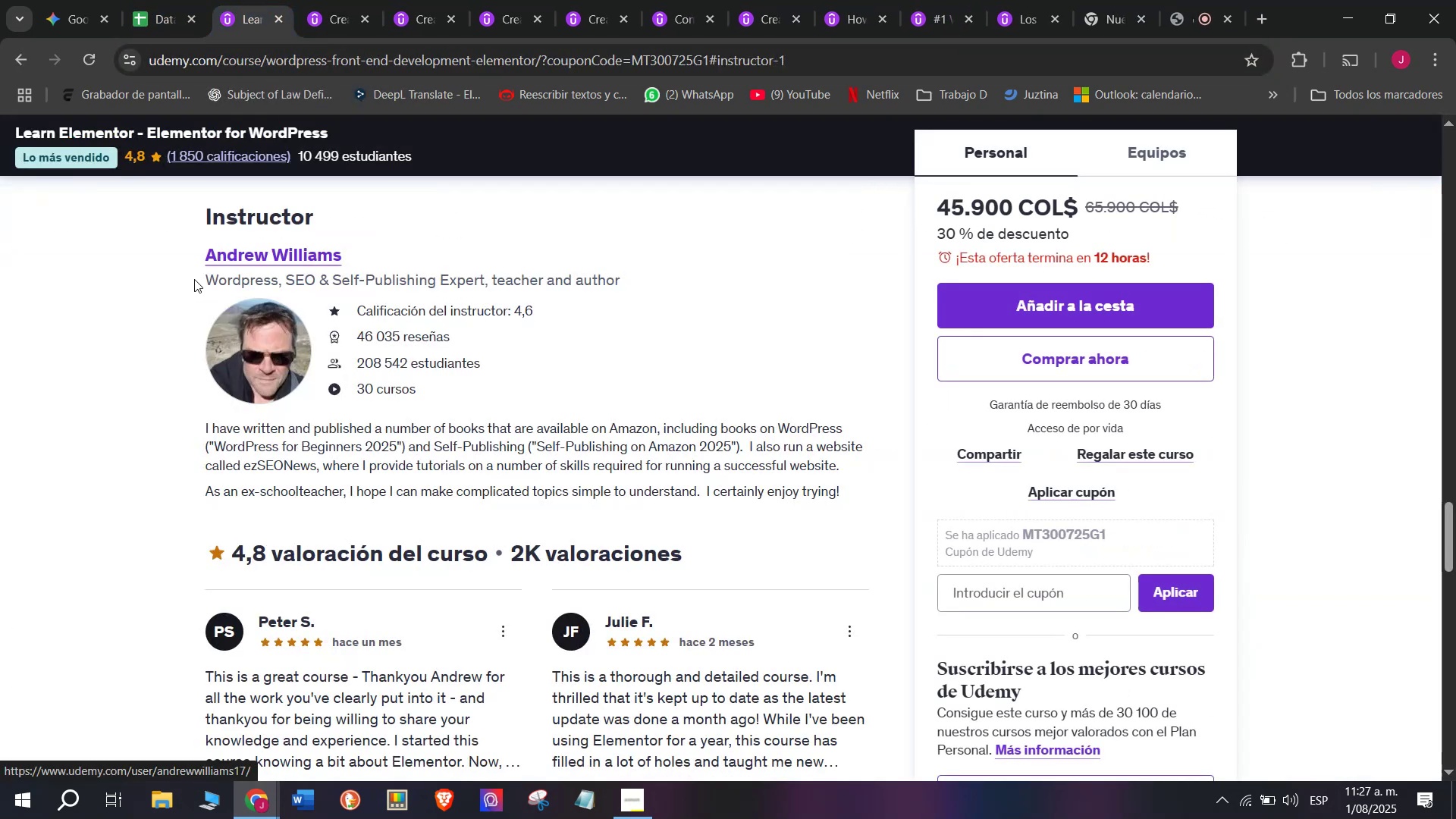 
left_click_drag(start_coordinate=[187, 263], to_coordinate=[383, 259])
 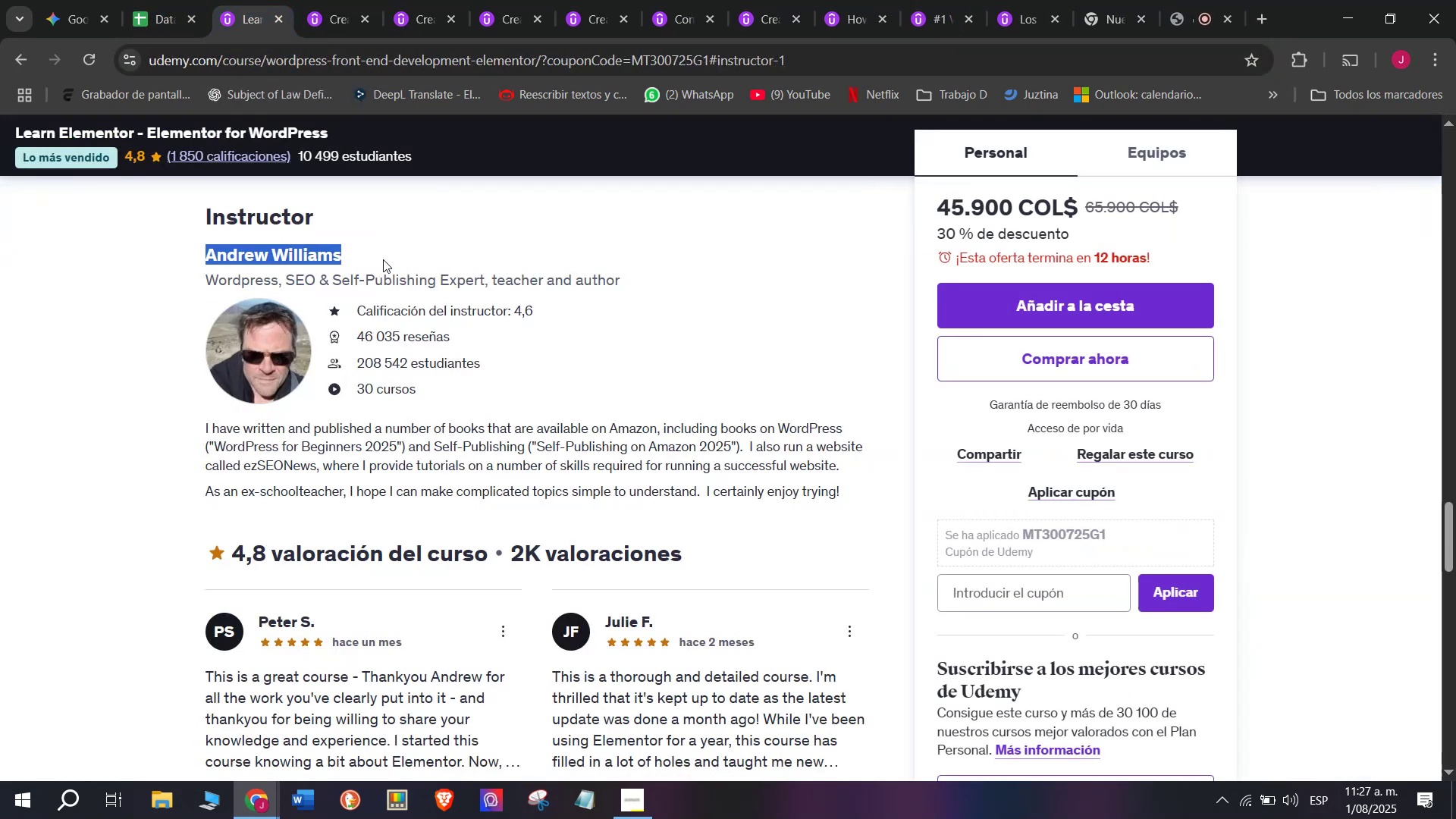 
key(Break)
 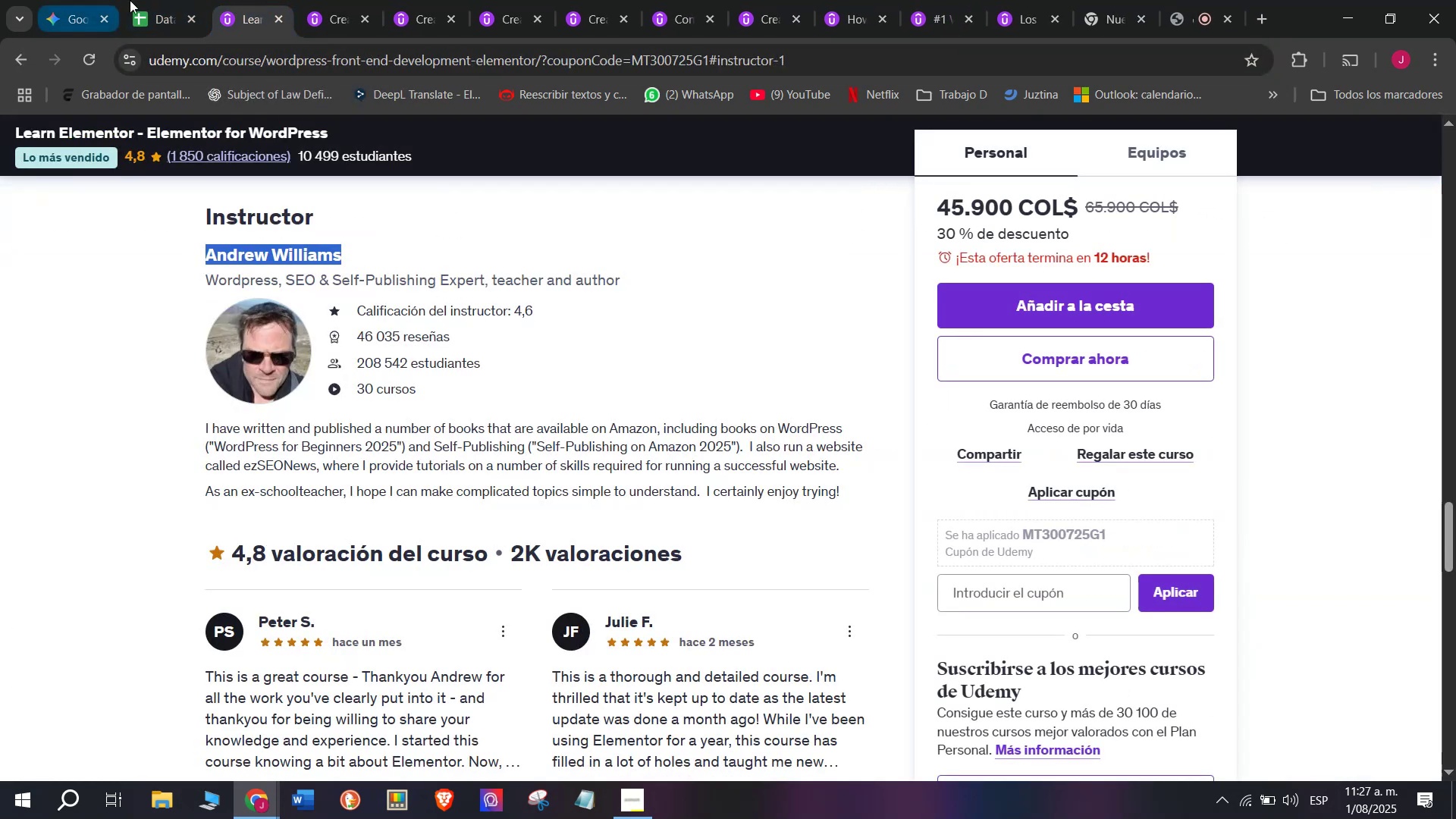 
key(Control+ControlLeft)
 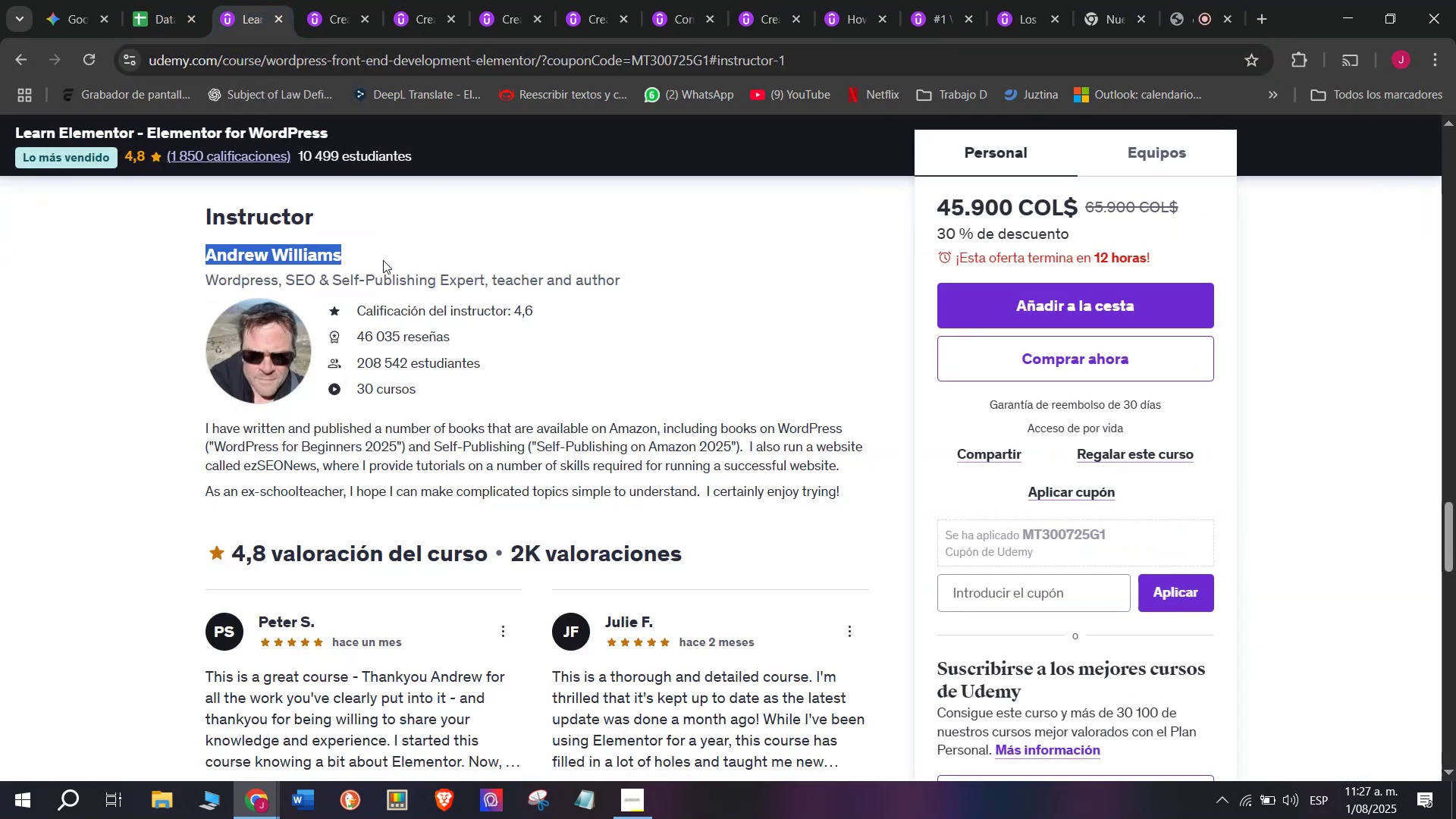 
key(Control+C)
 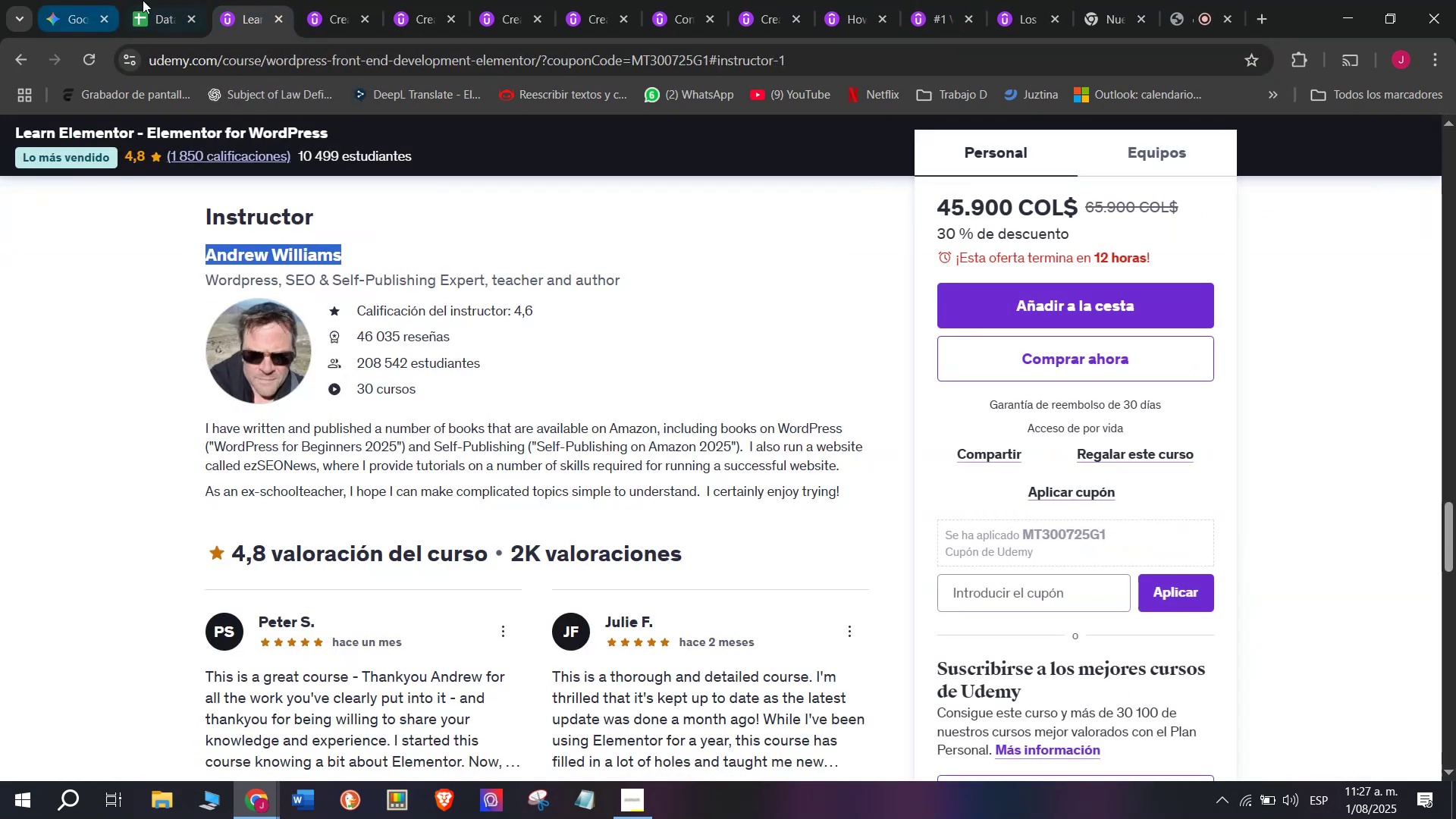 
left_click([143, 0])
 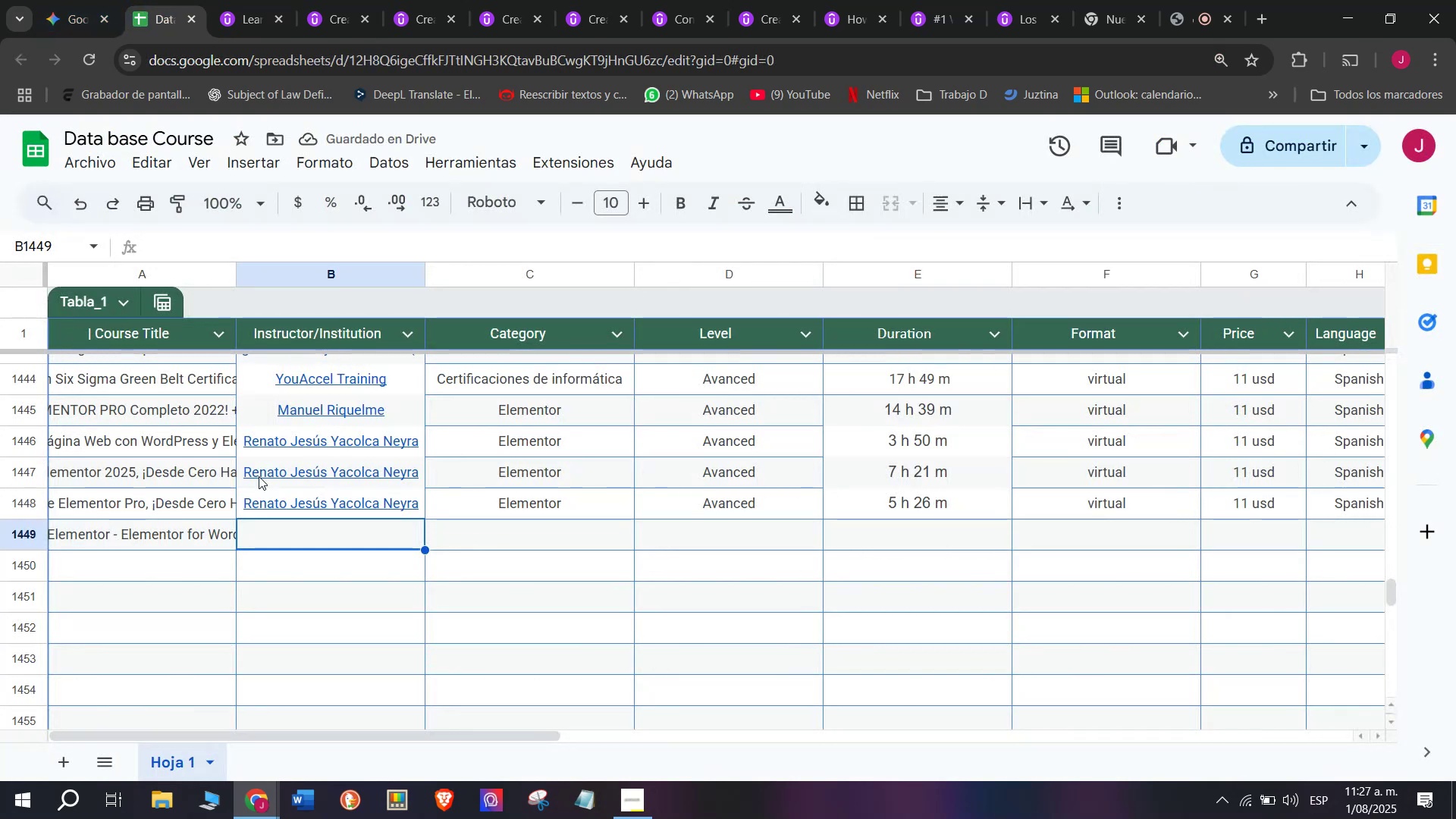 
key(Control+ControlLeft)
 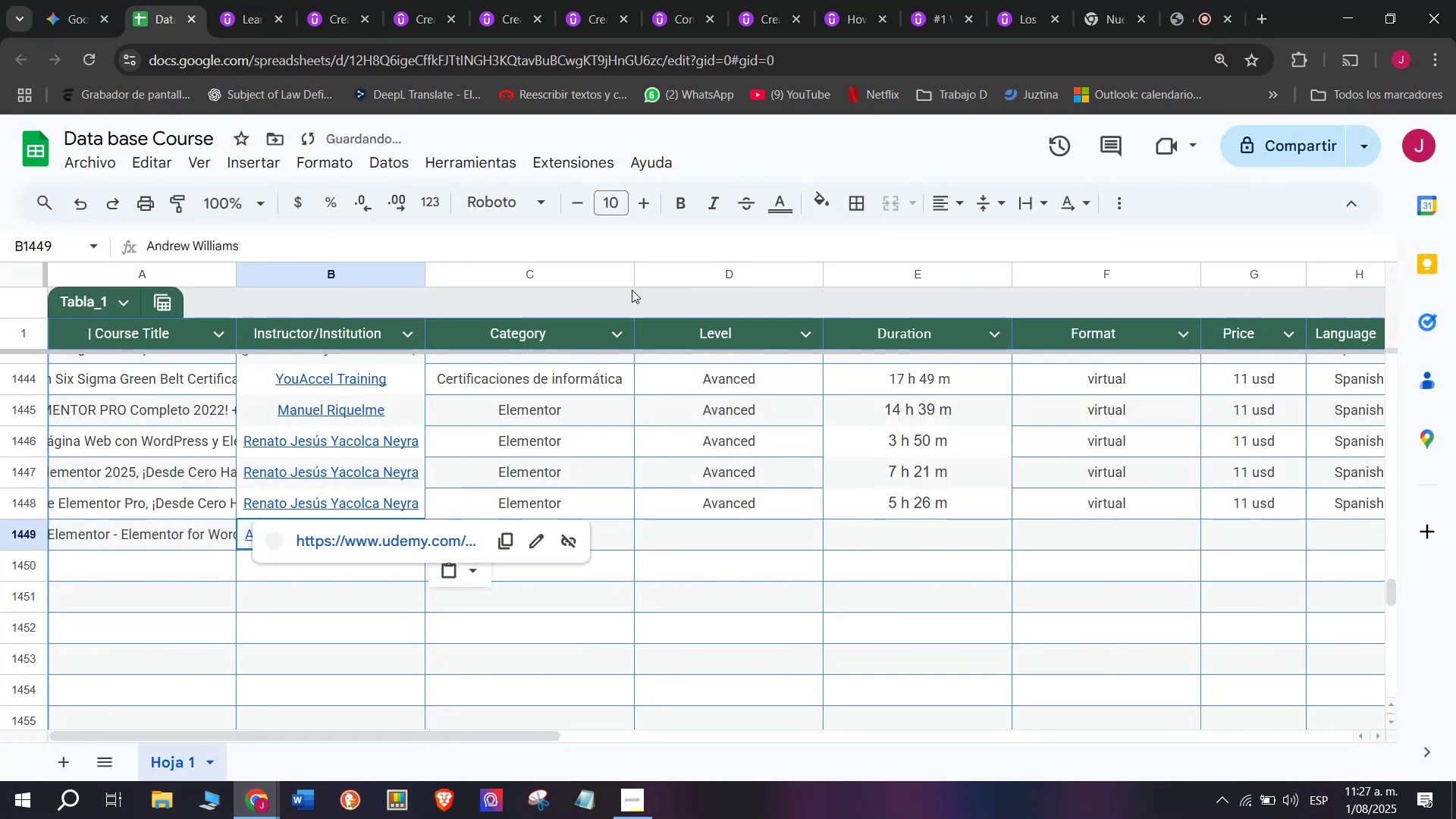 
key(Z)
 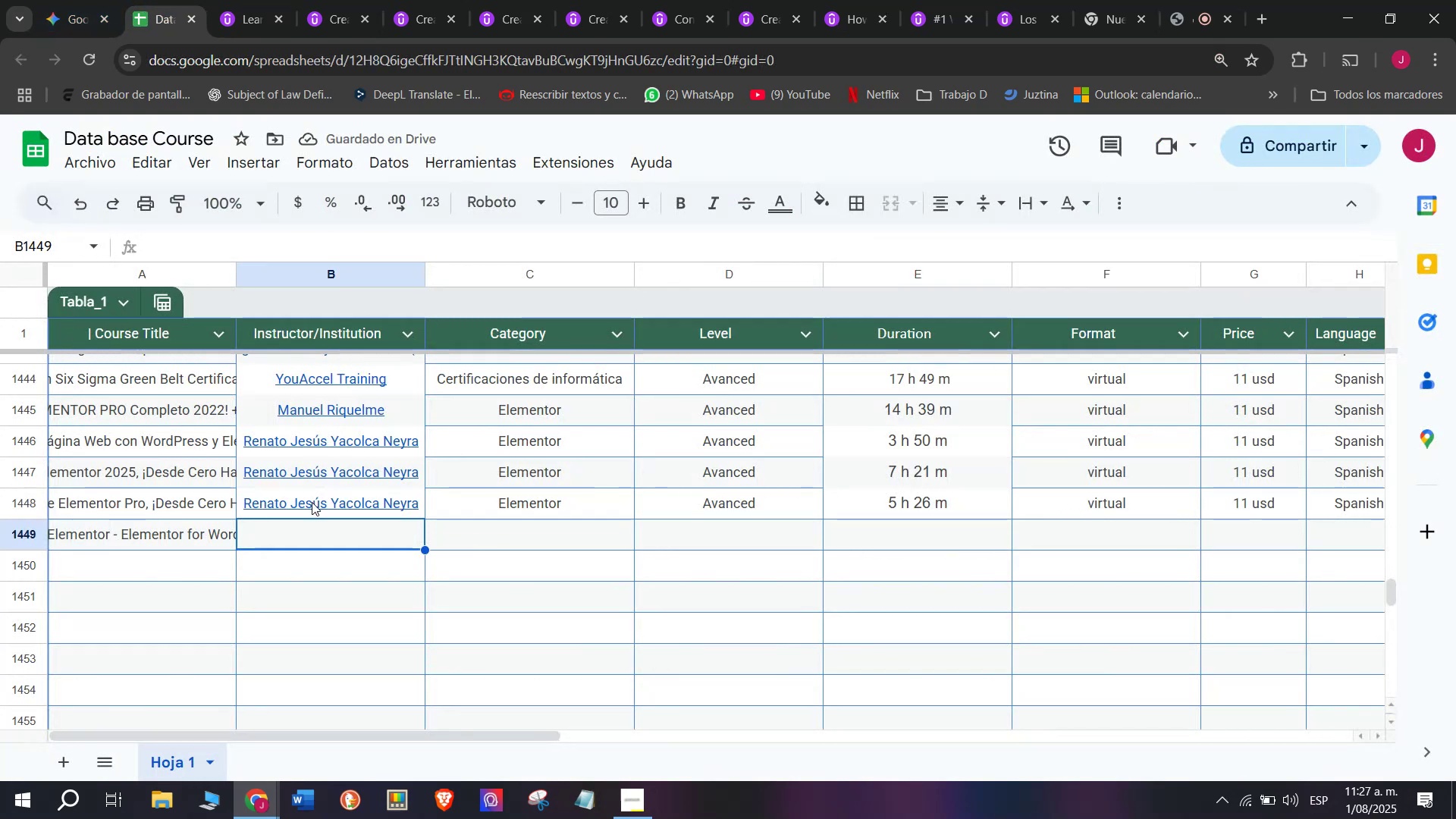 
key(Control+V)
 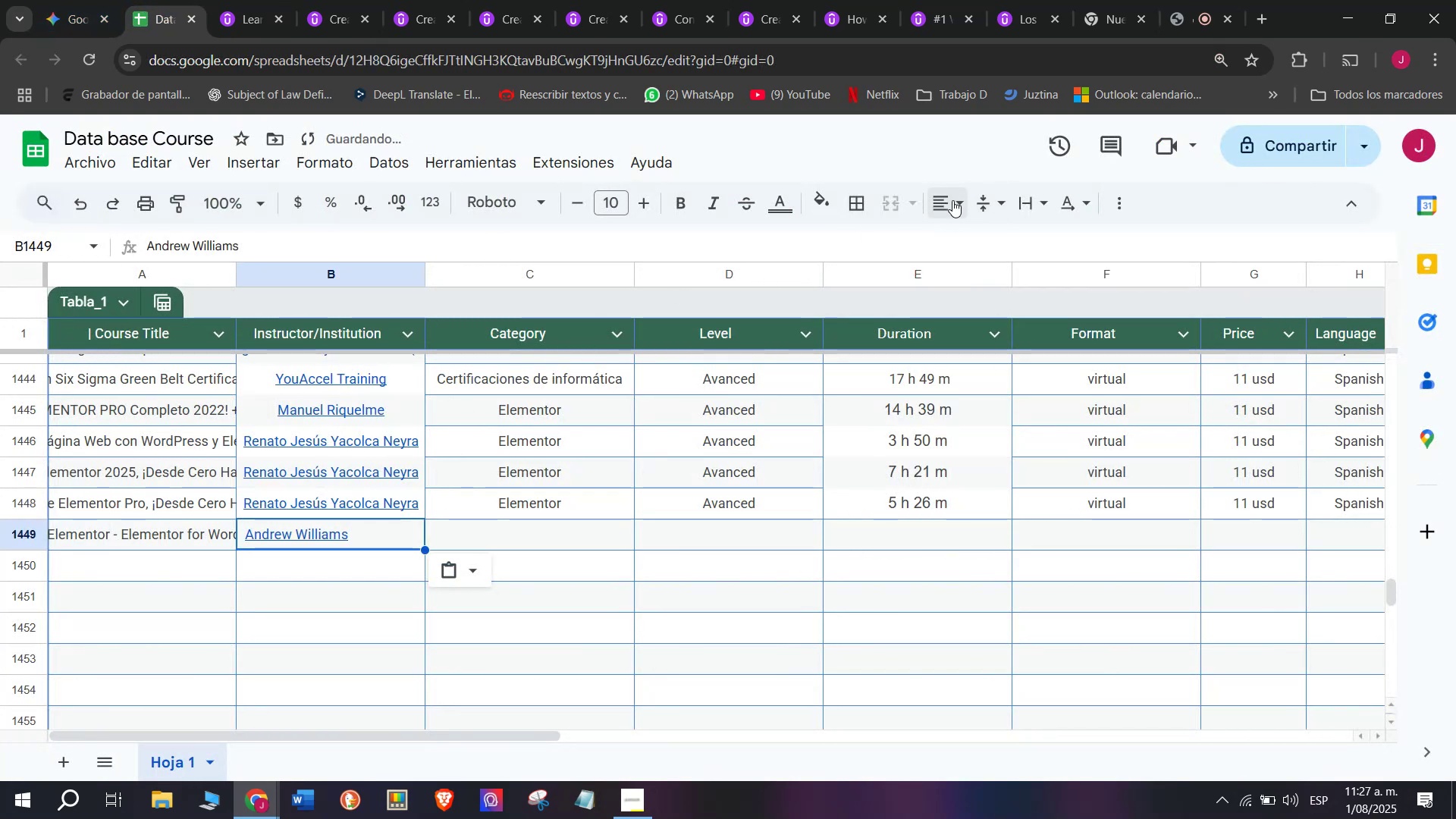 
double_click([973, 241])
 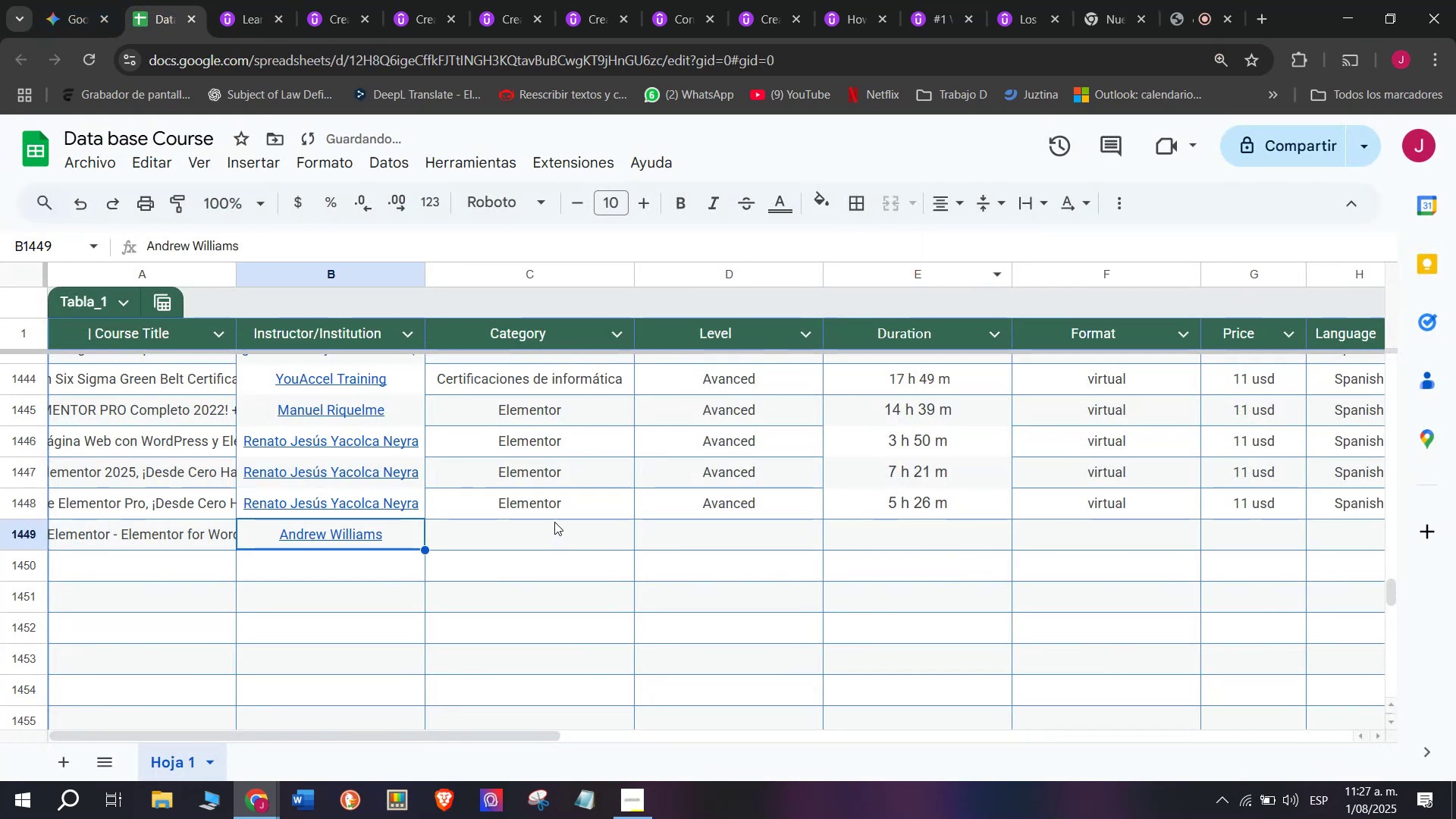 
left_click([556, 507])
 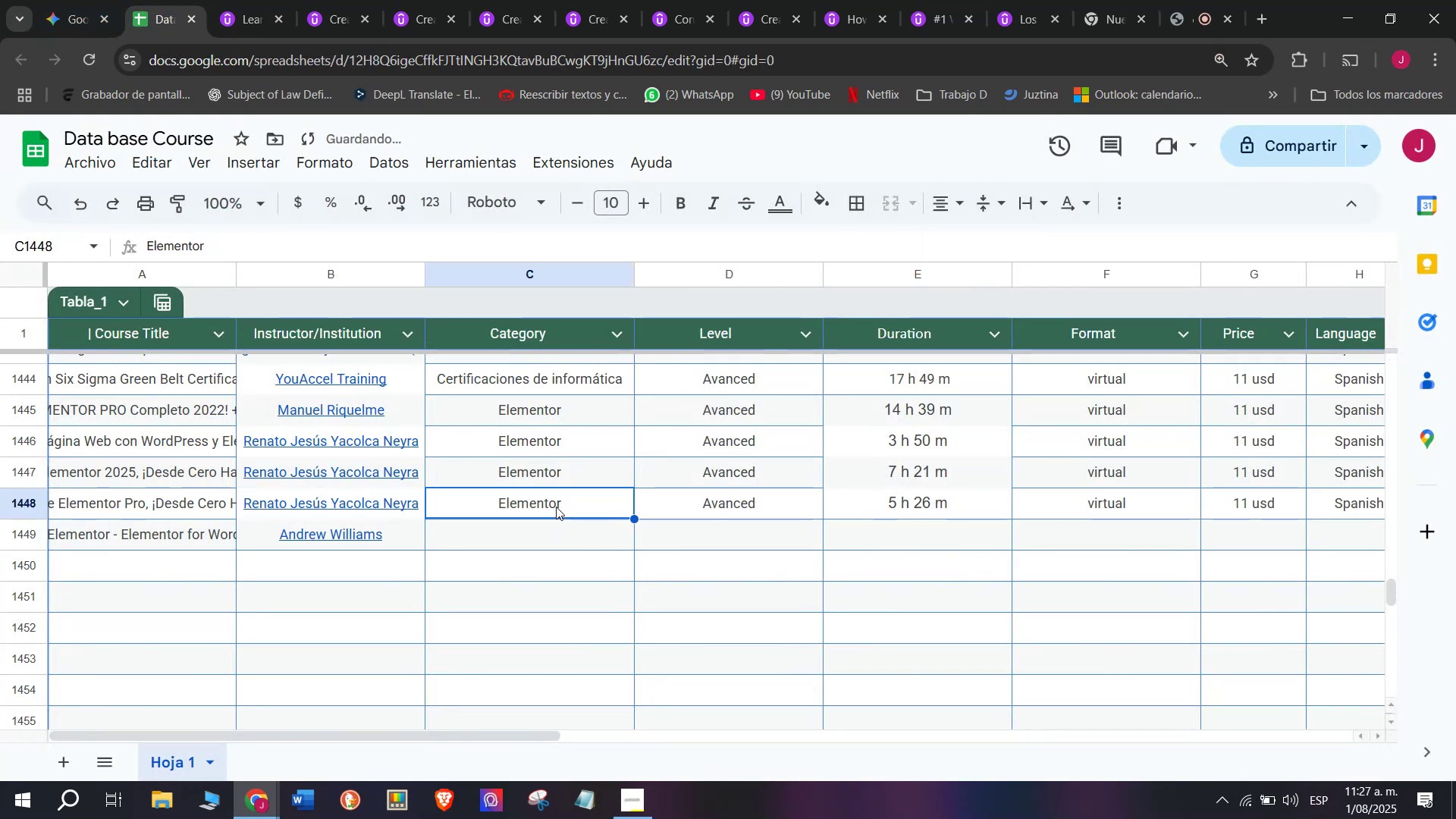 
key(Control+ControlLeft)
 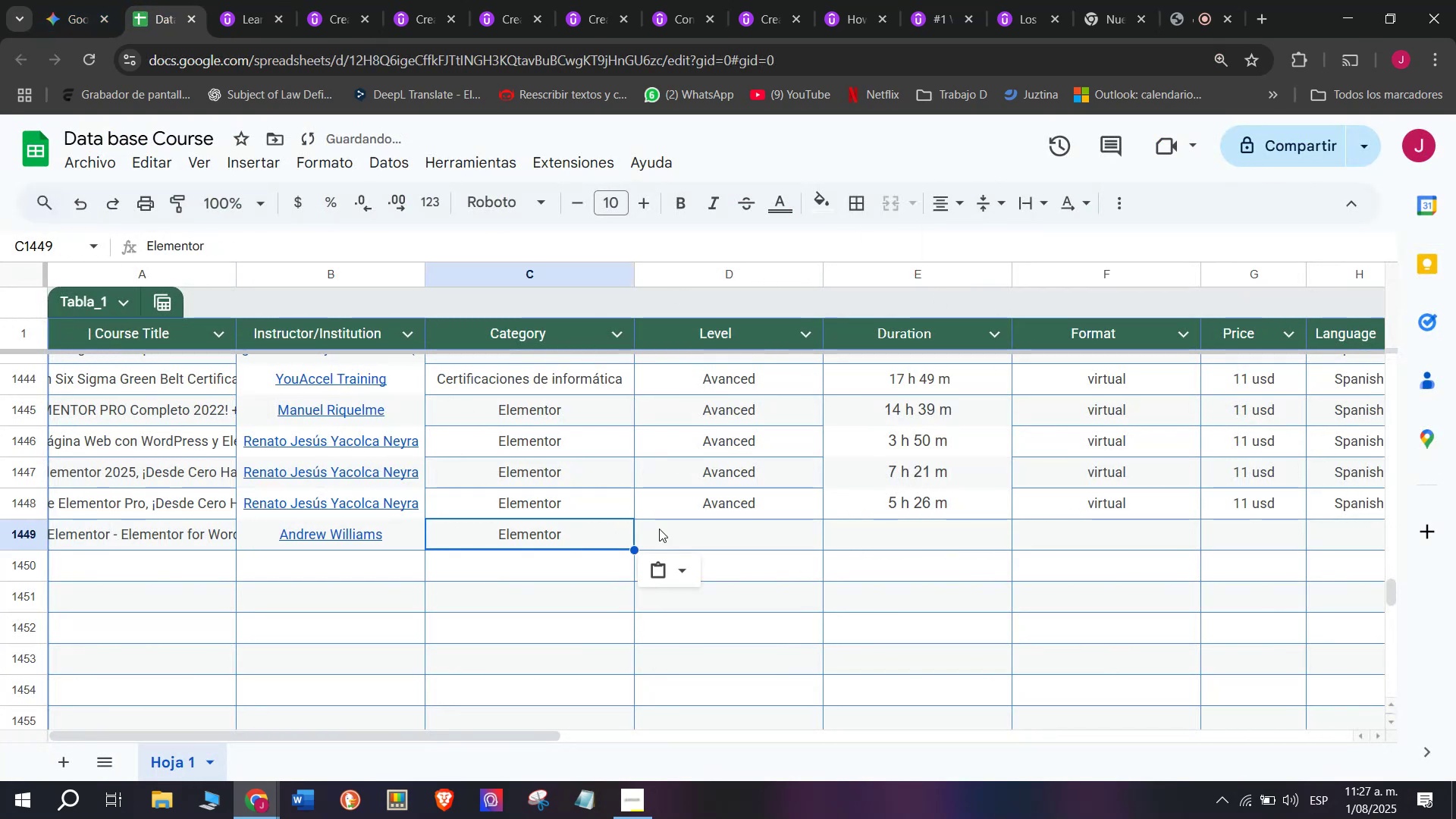 
key(Break)
 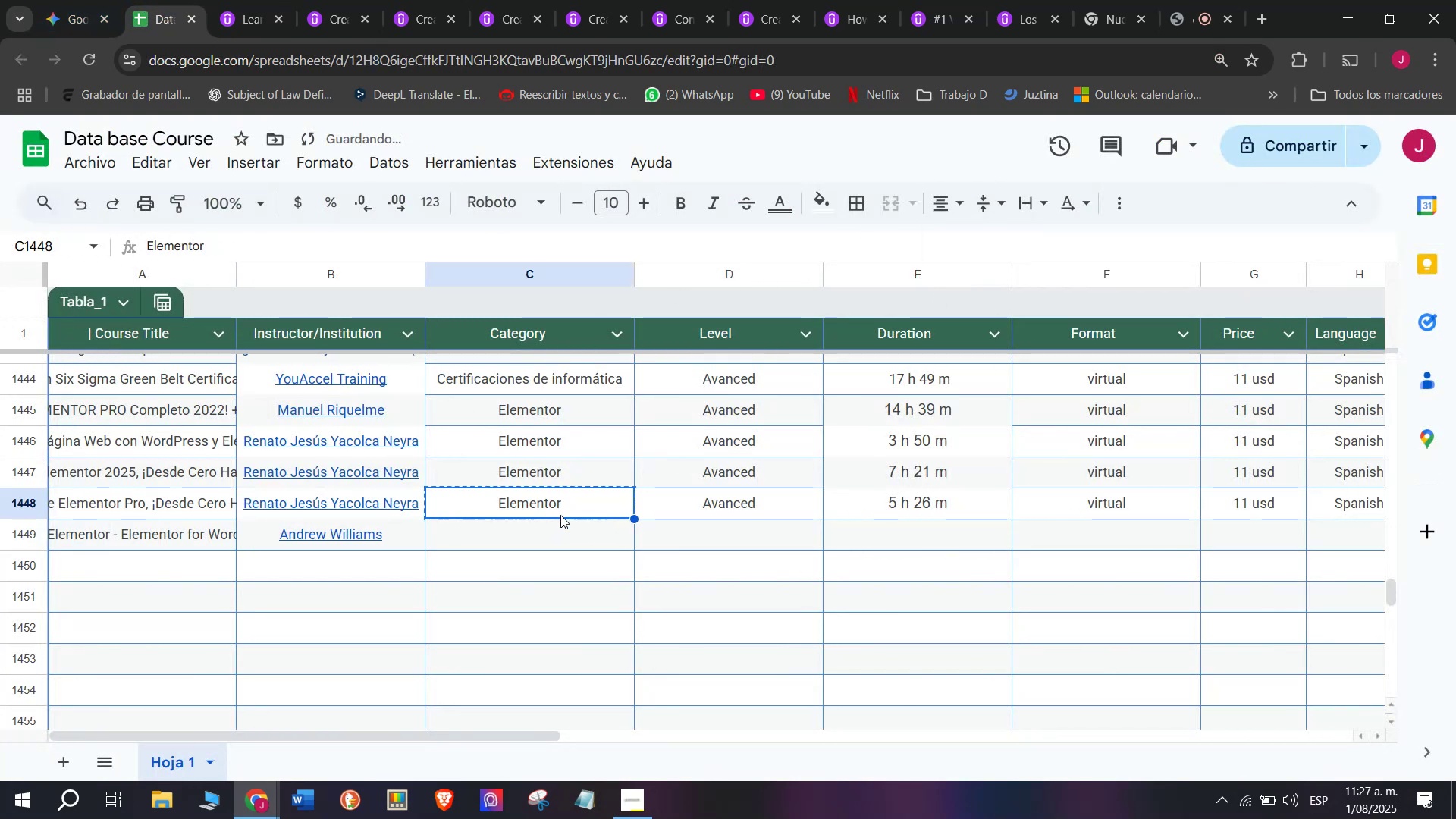 
key(Control+C)
 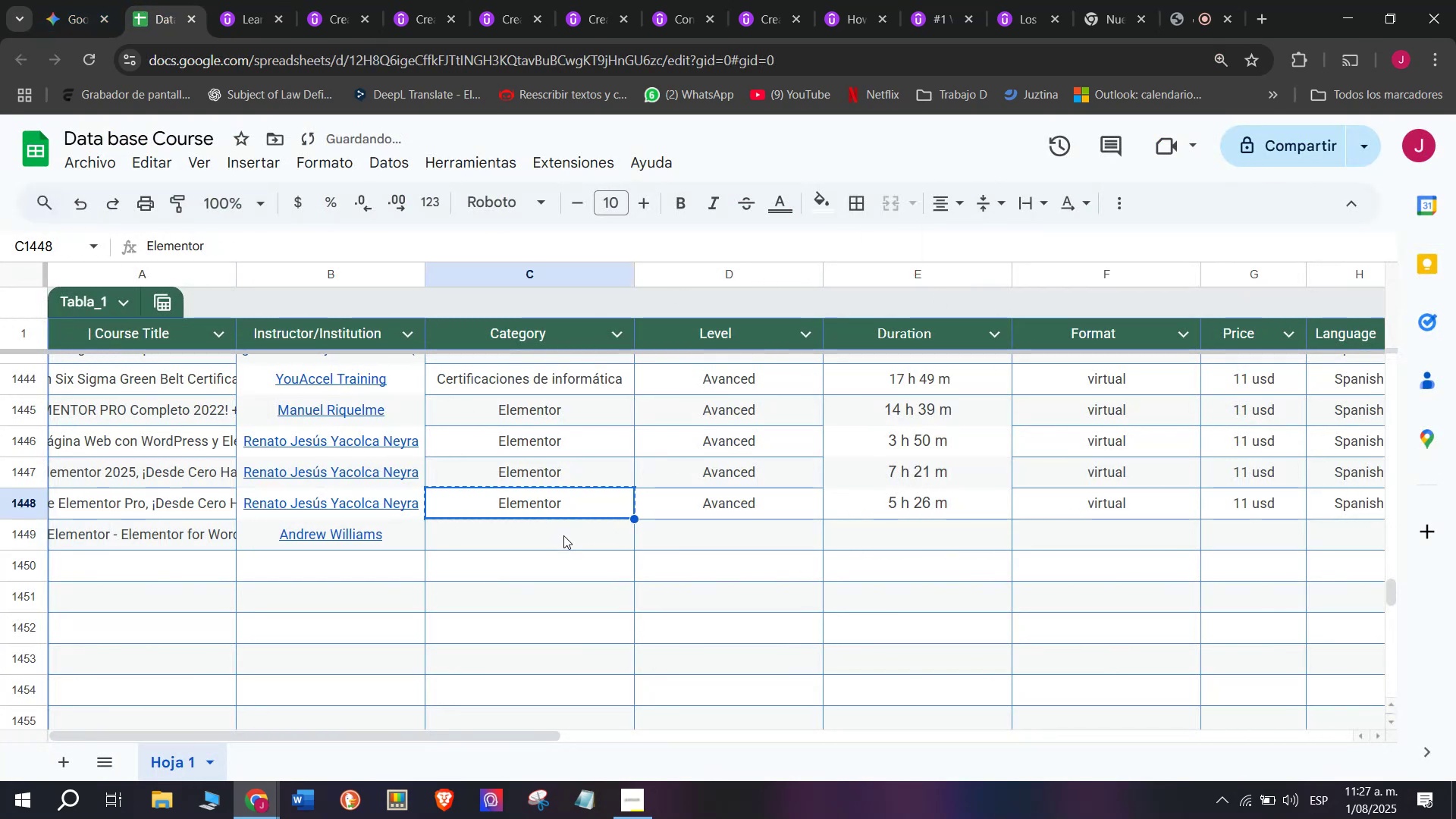 
double_click([563, 535])
 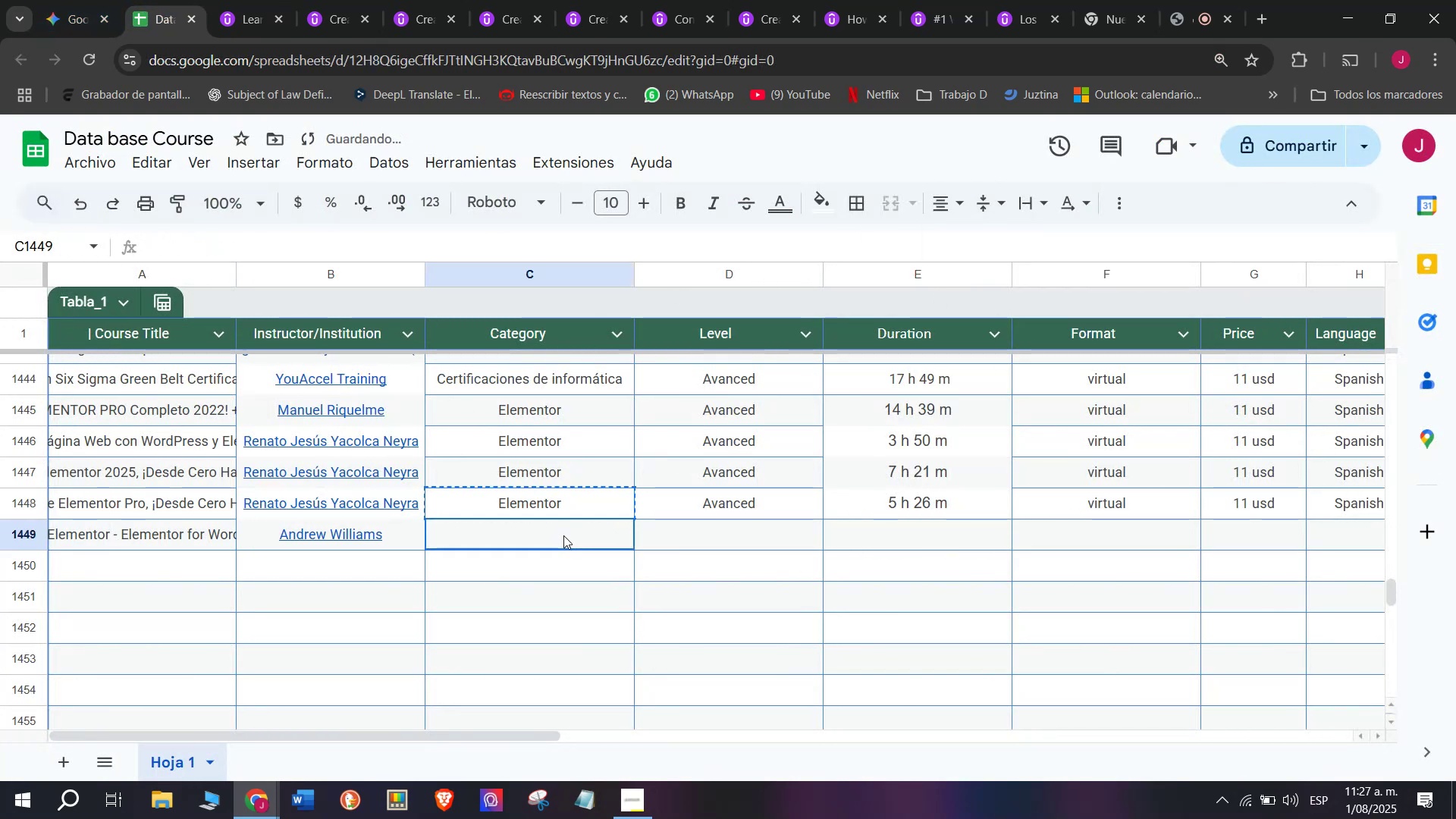 
key(Z)
 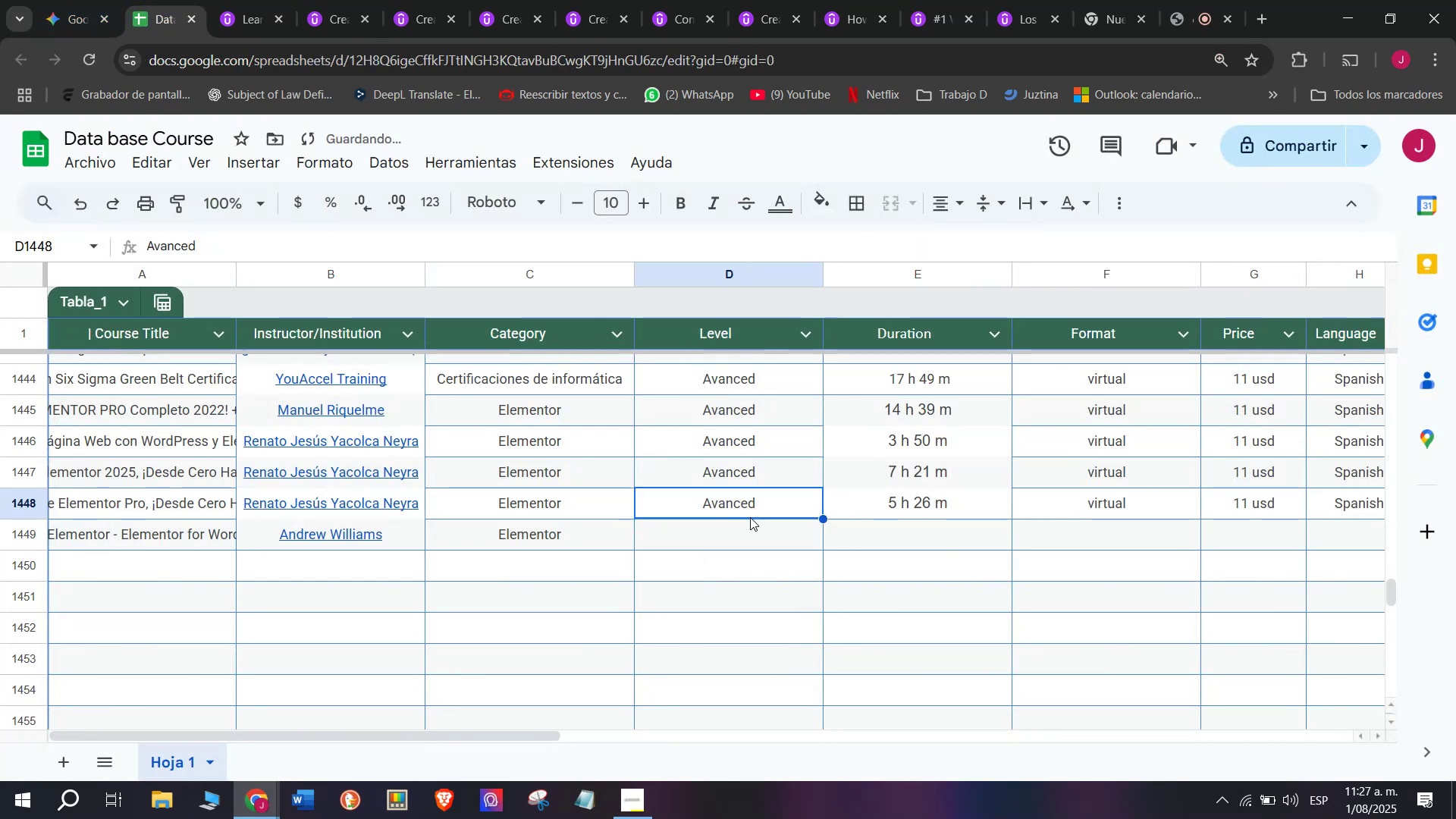 
key(Control+ControlLeft)
 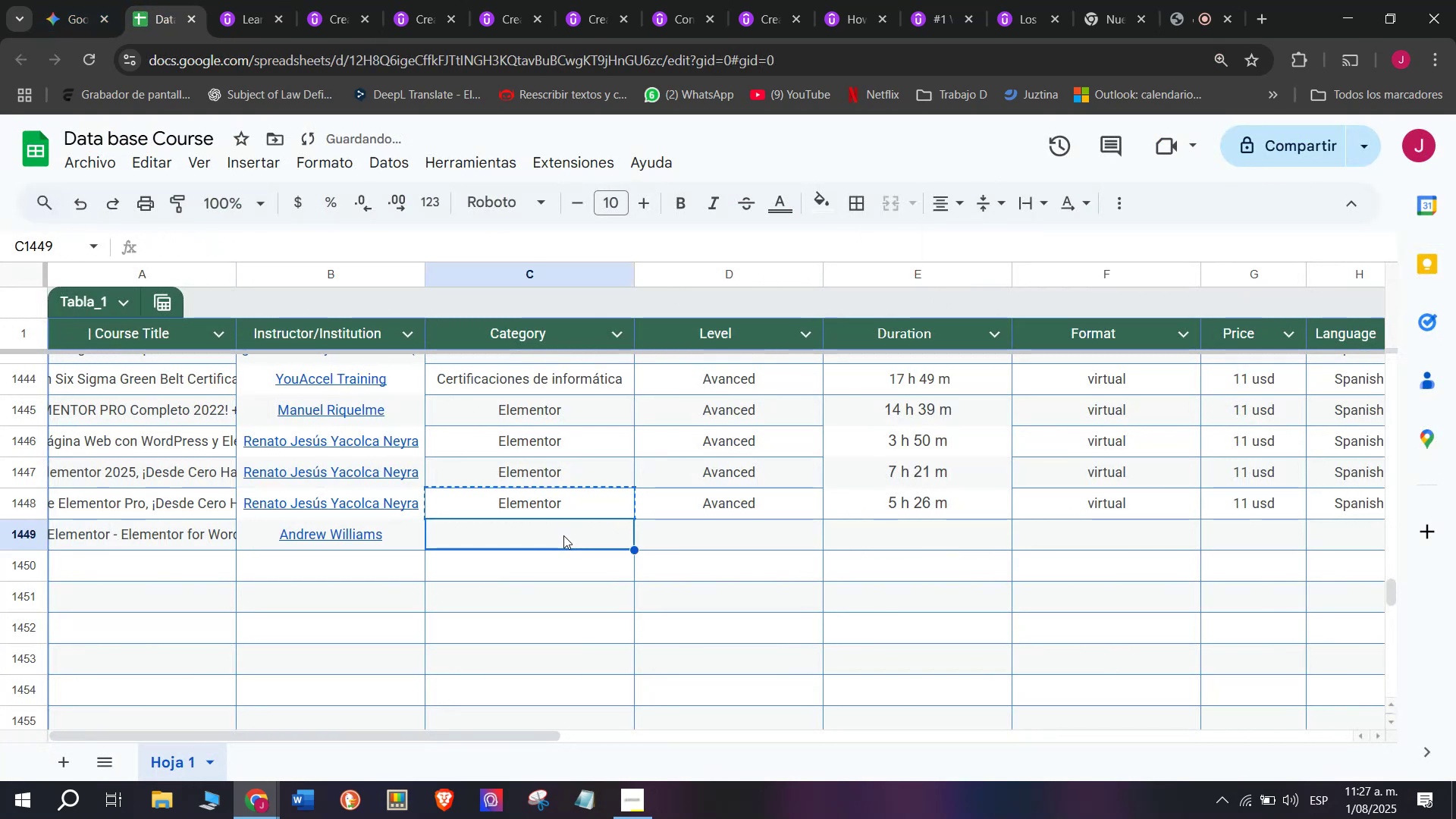 
key(Control+V)
 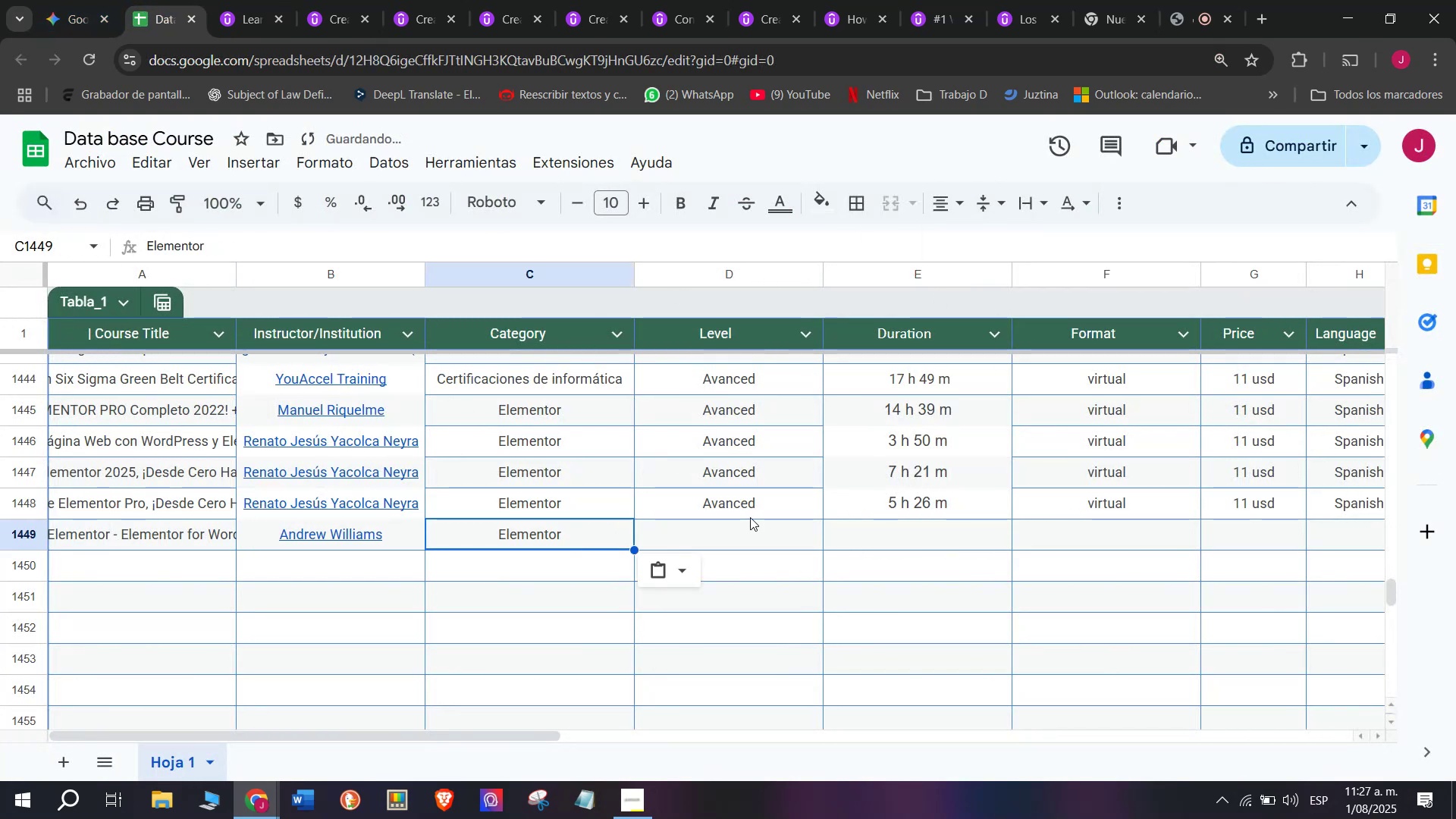 
triple_click([750, 517])
 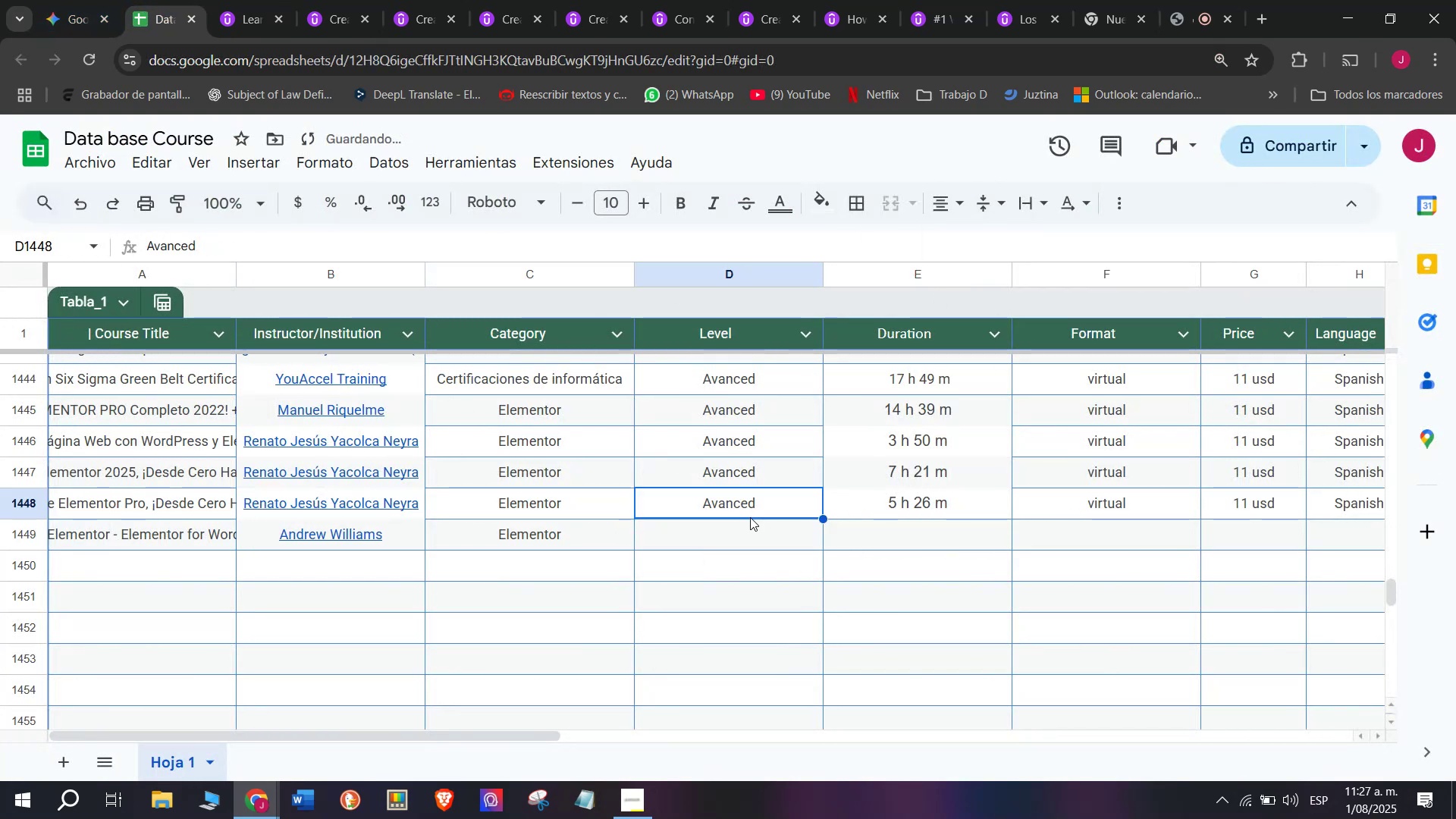 
key(Break)
 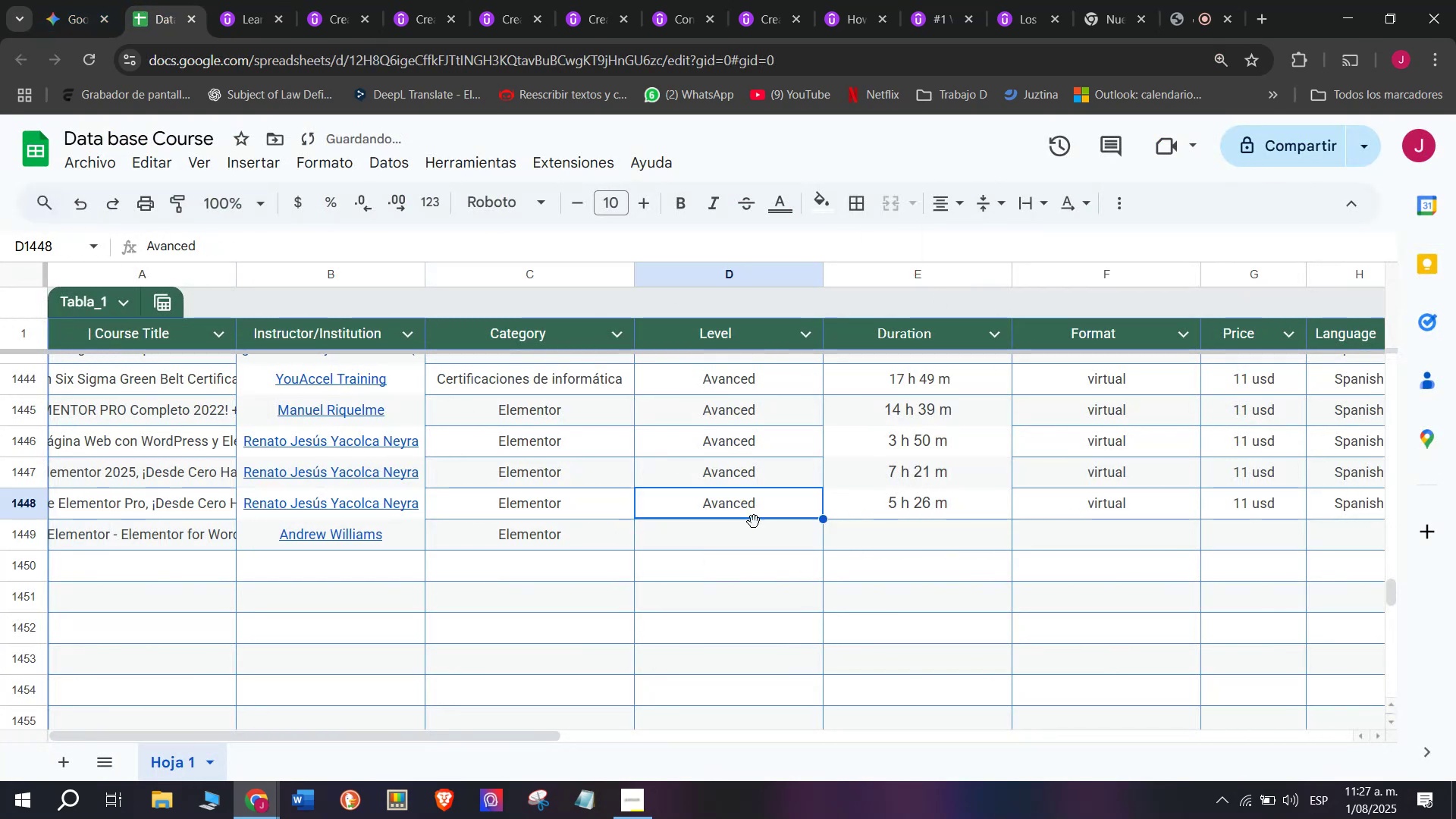 
key(Control+ControlLeft)
 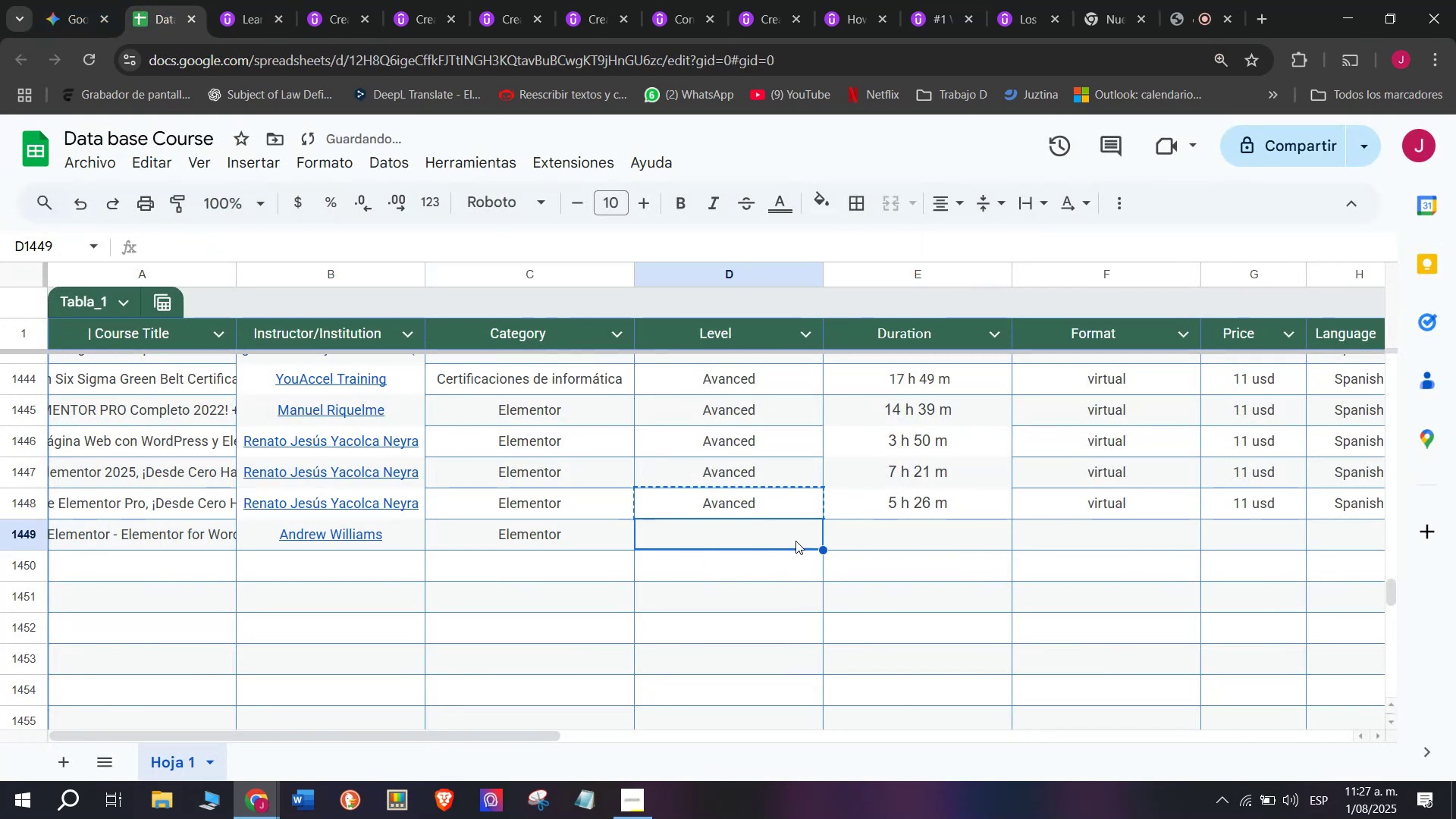 
key(Control+C)
 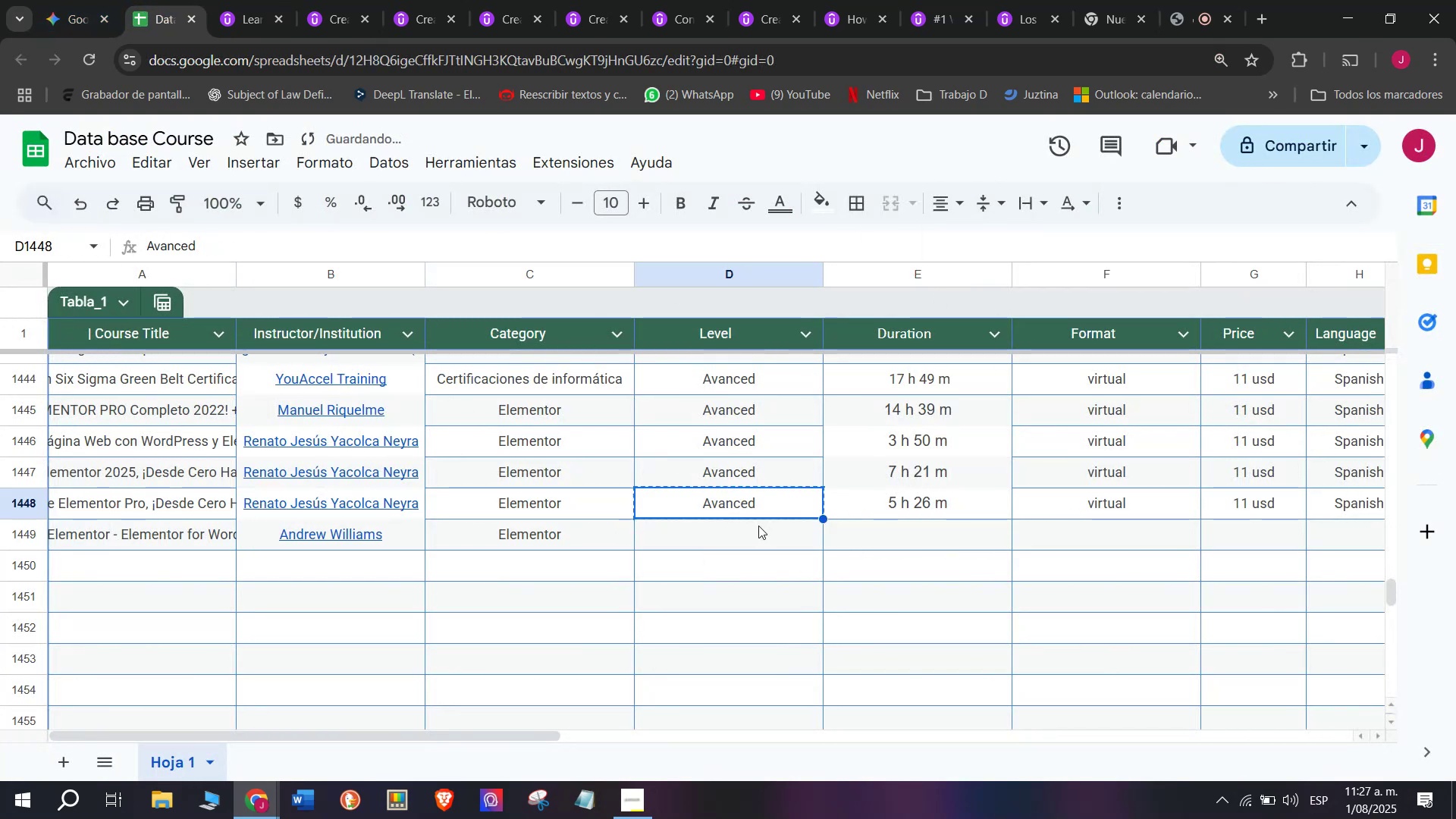 
left_click([758, 526])
 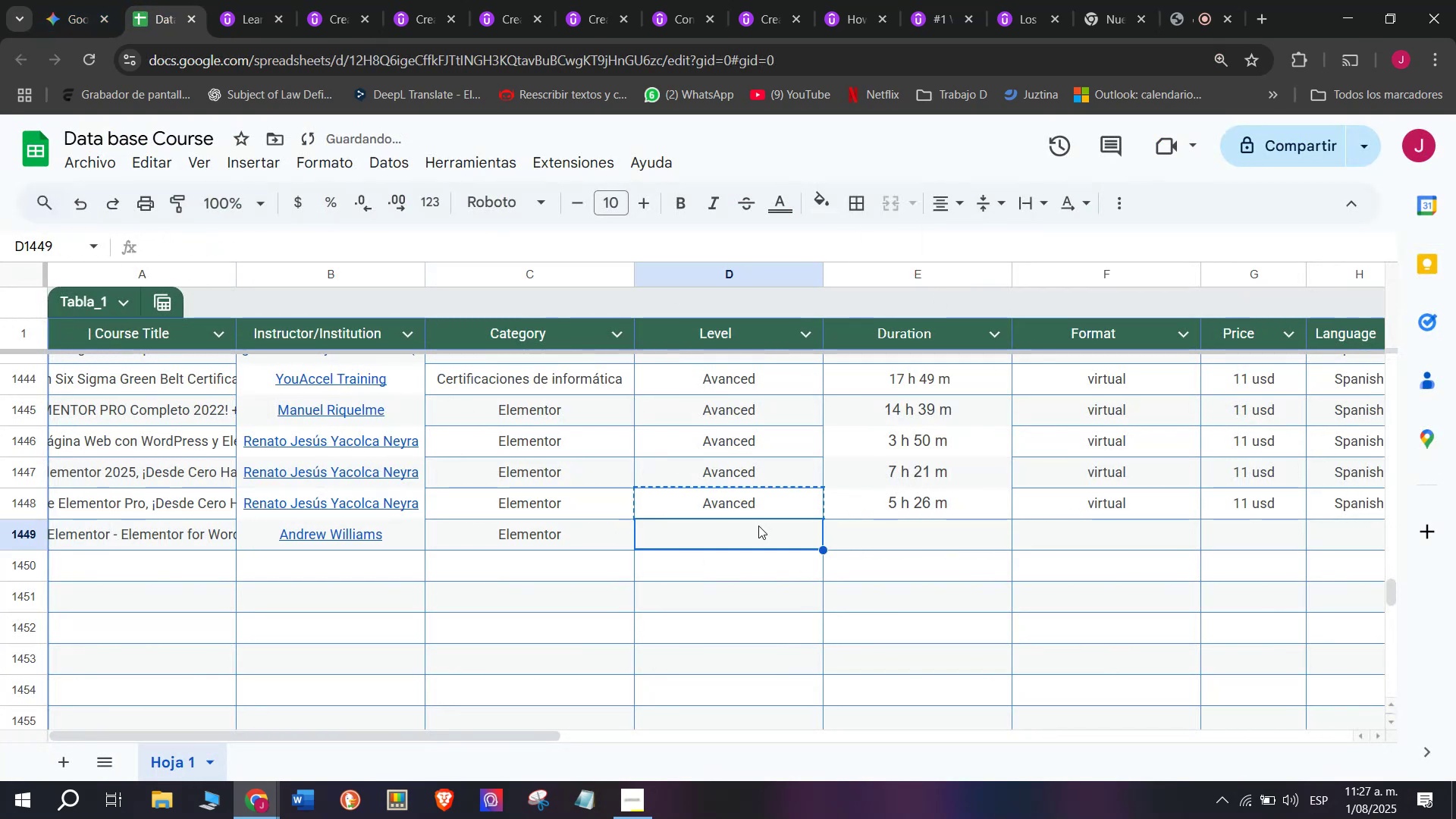 
key(Control+ControlLeft)
 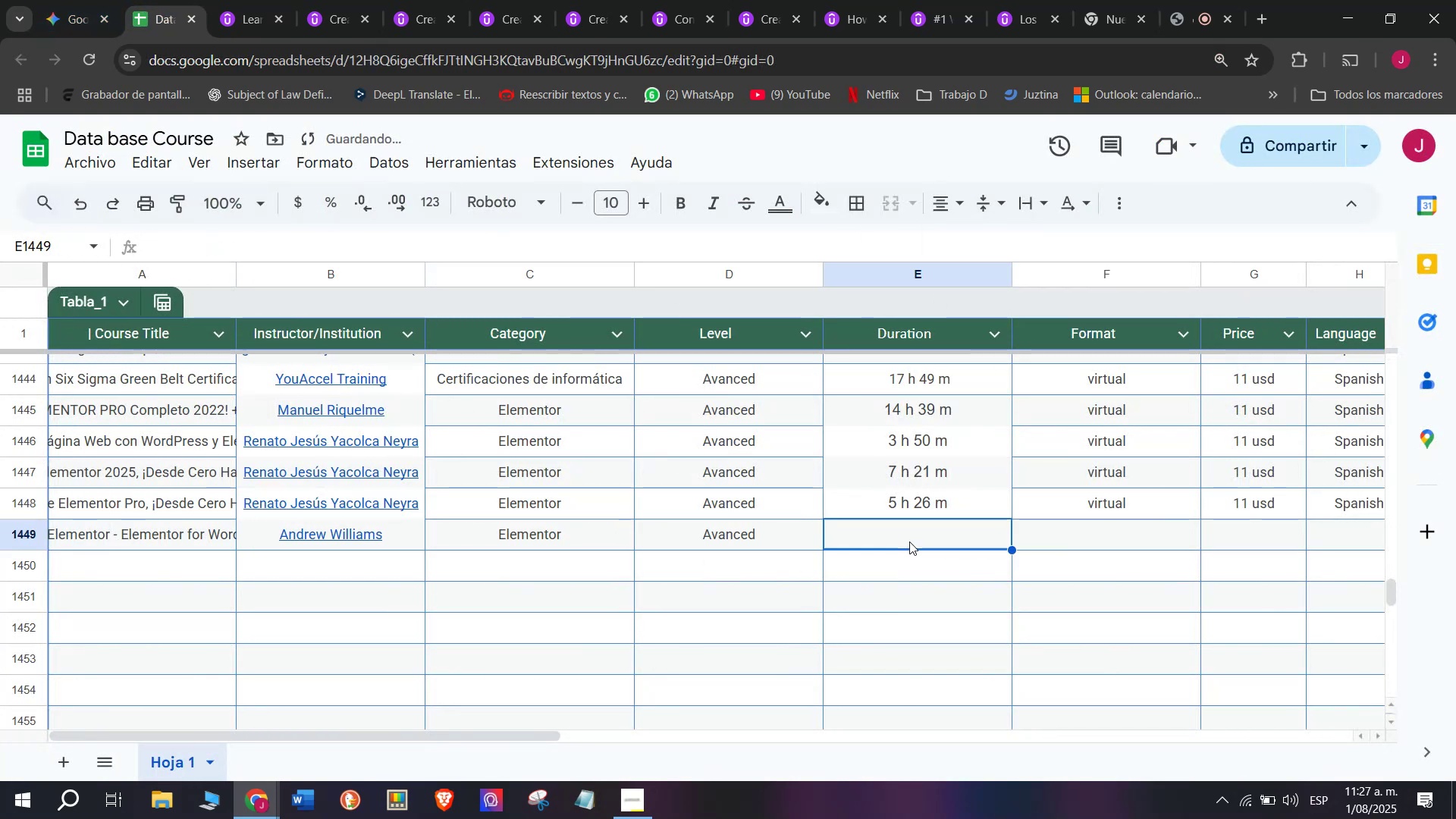 
key(Z)
 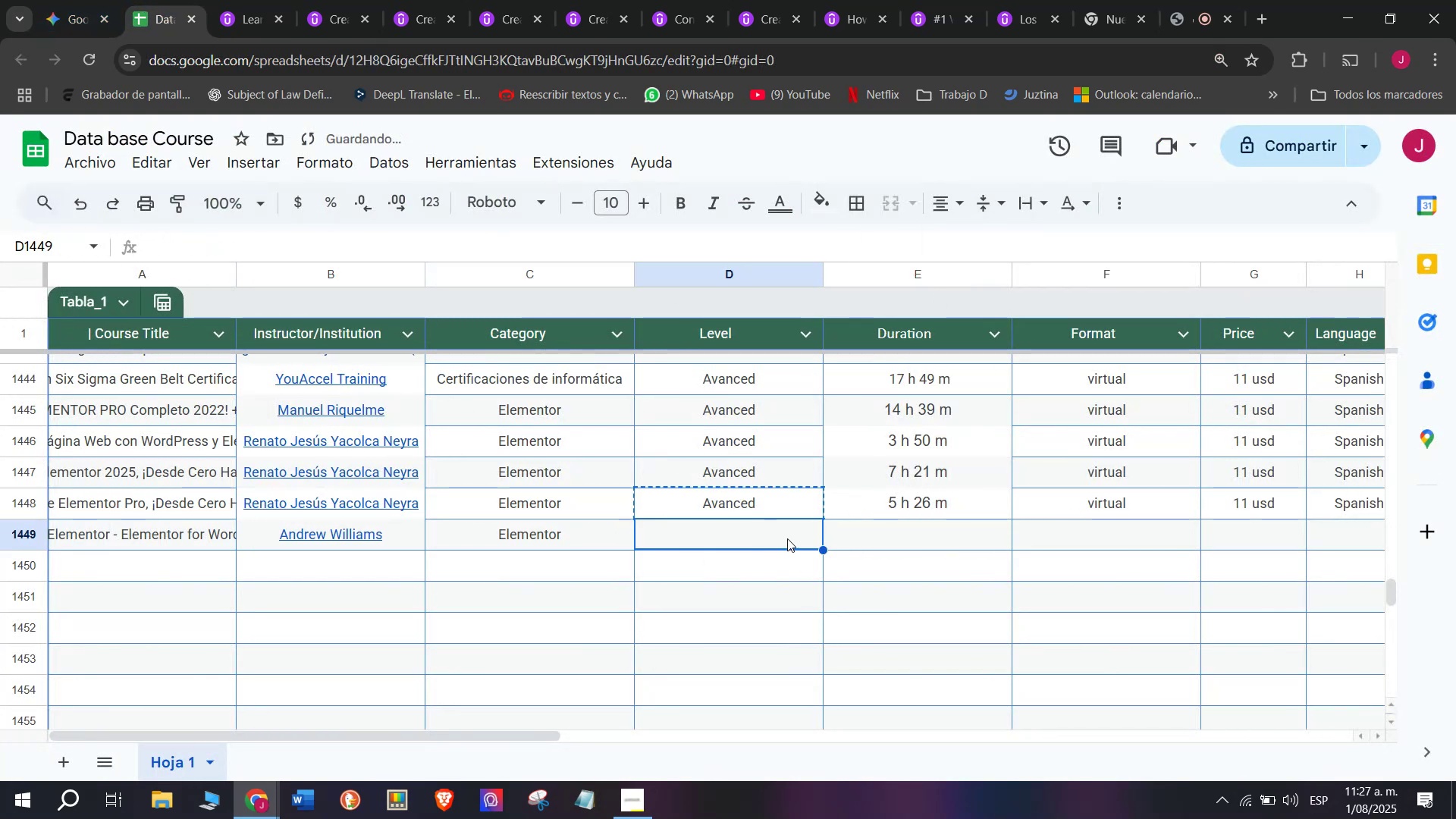 
key(Control+V)
 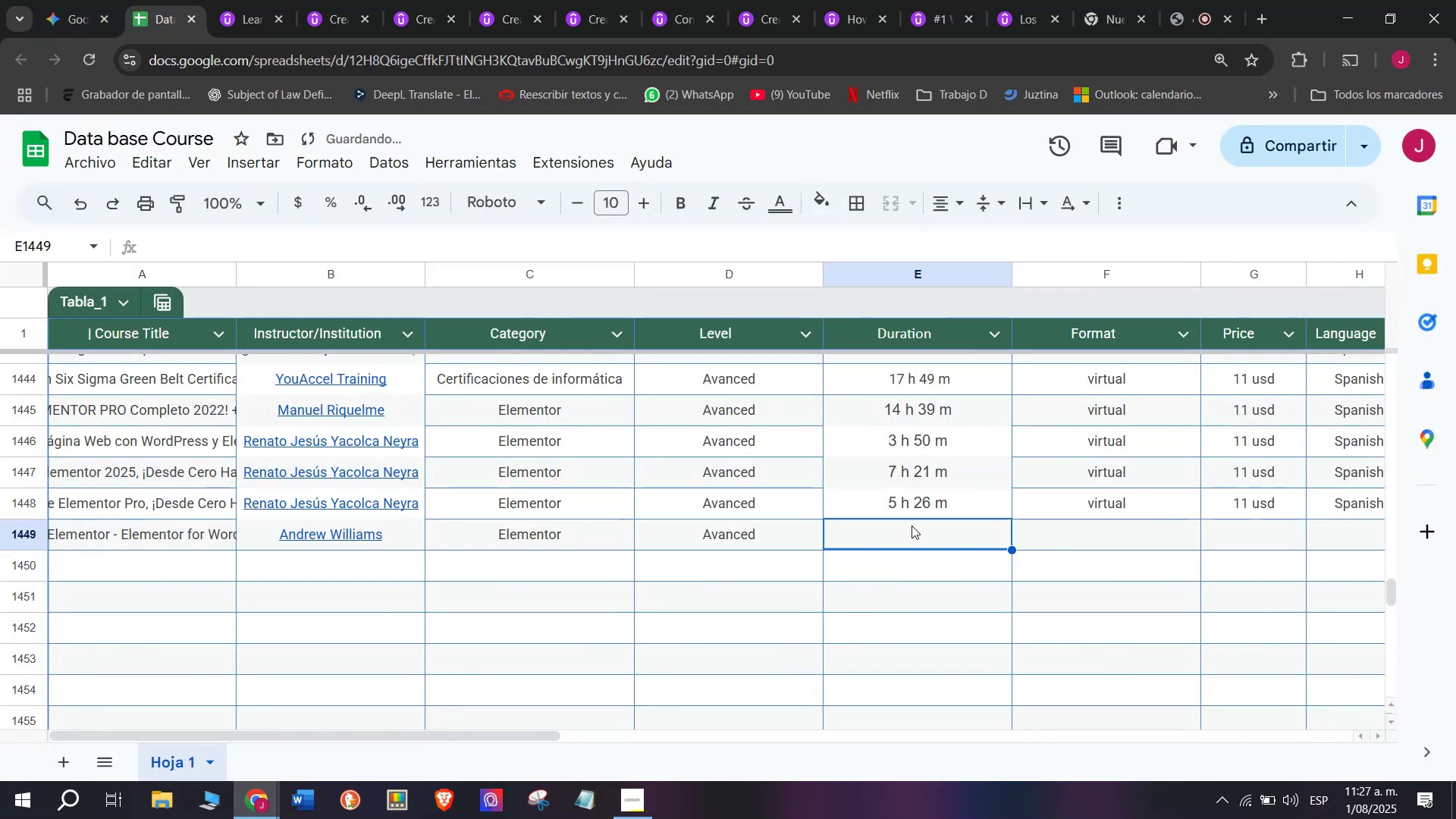 
double_click([912, 518])
 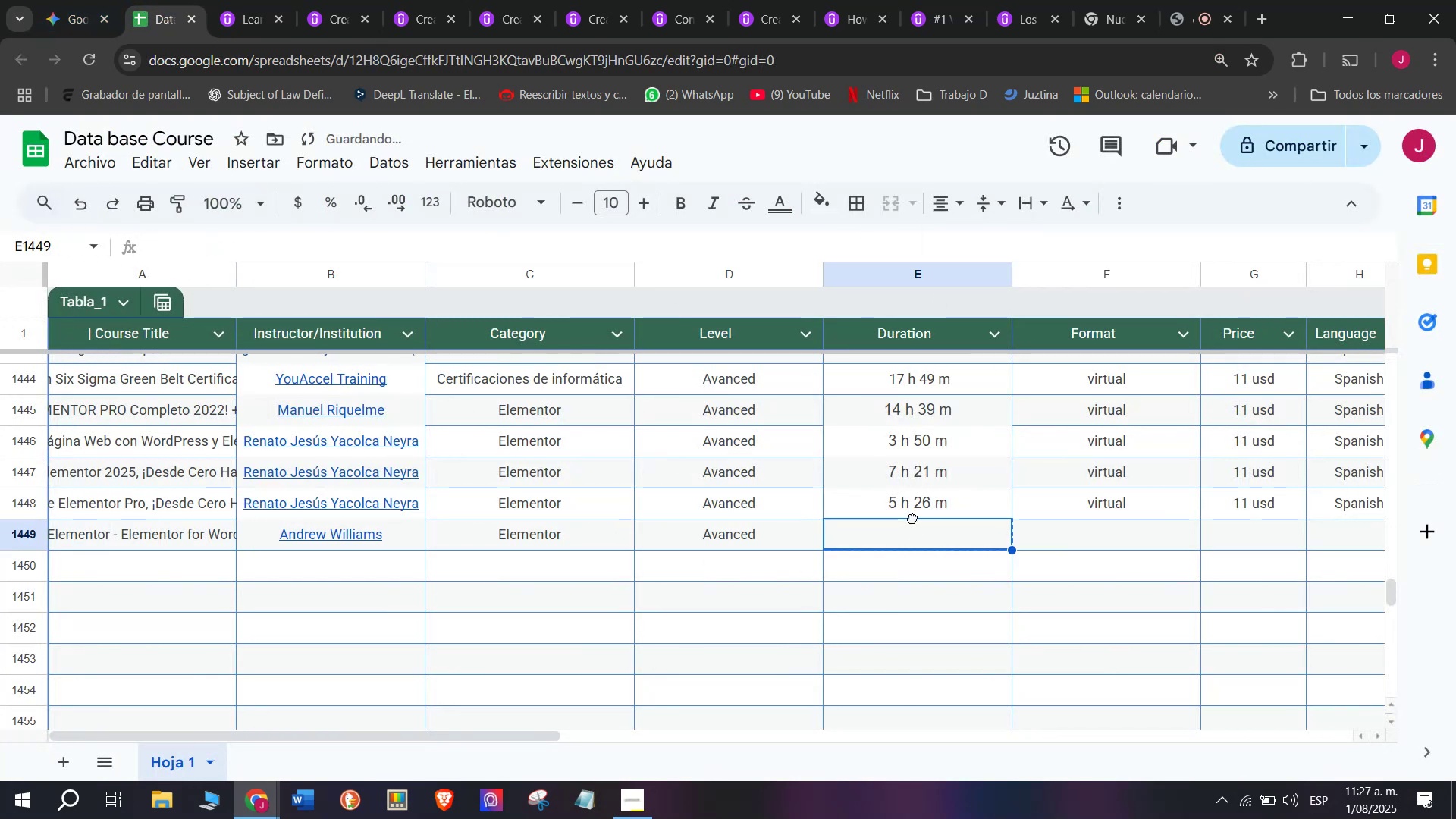 
key(Break)
 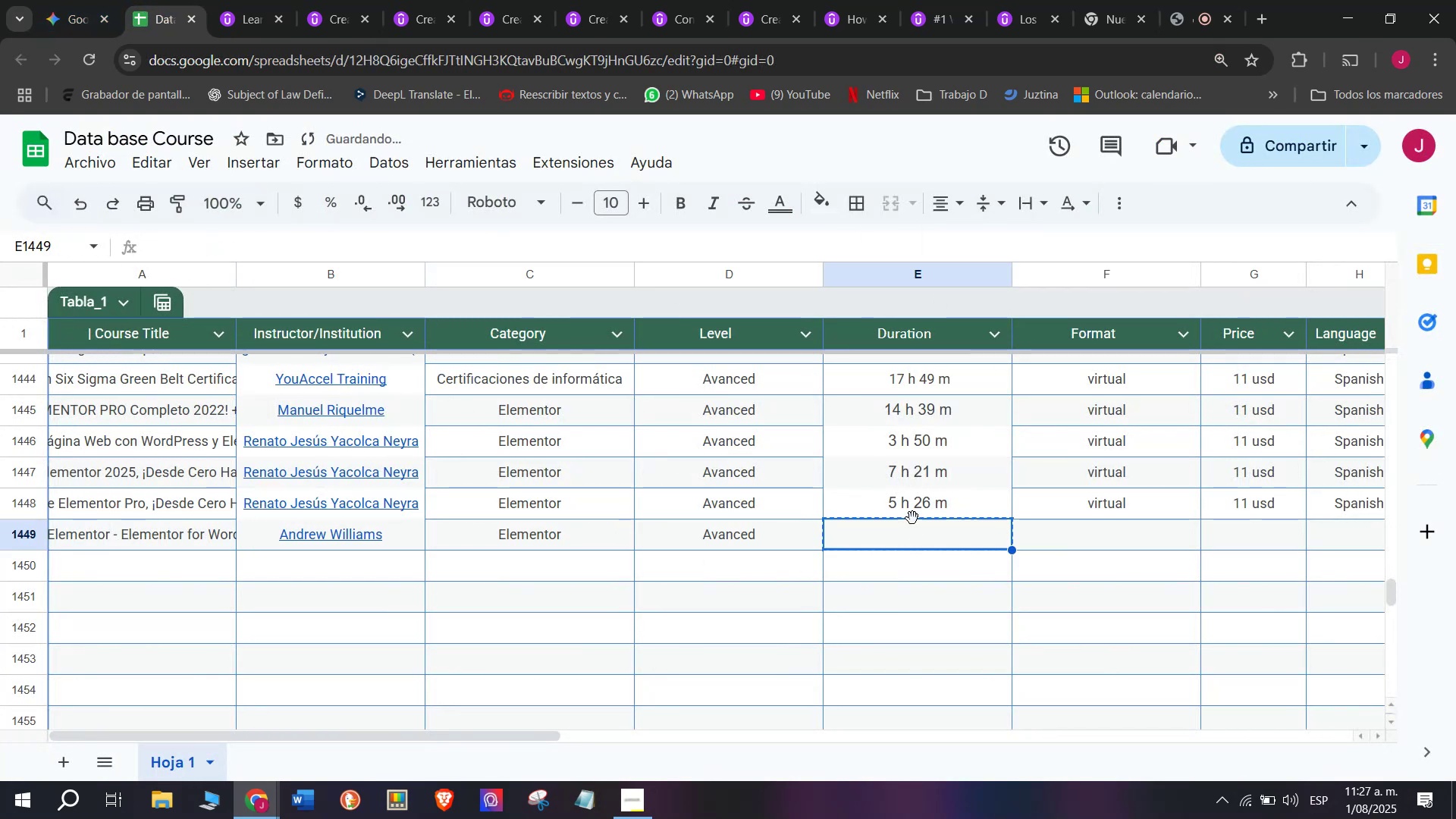 
key(Control+ControlLeft)
 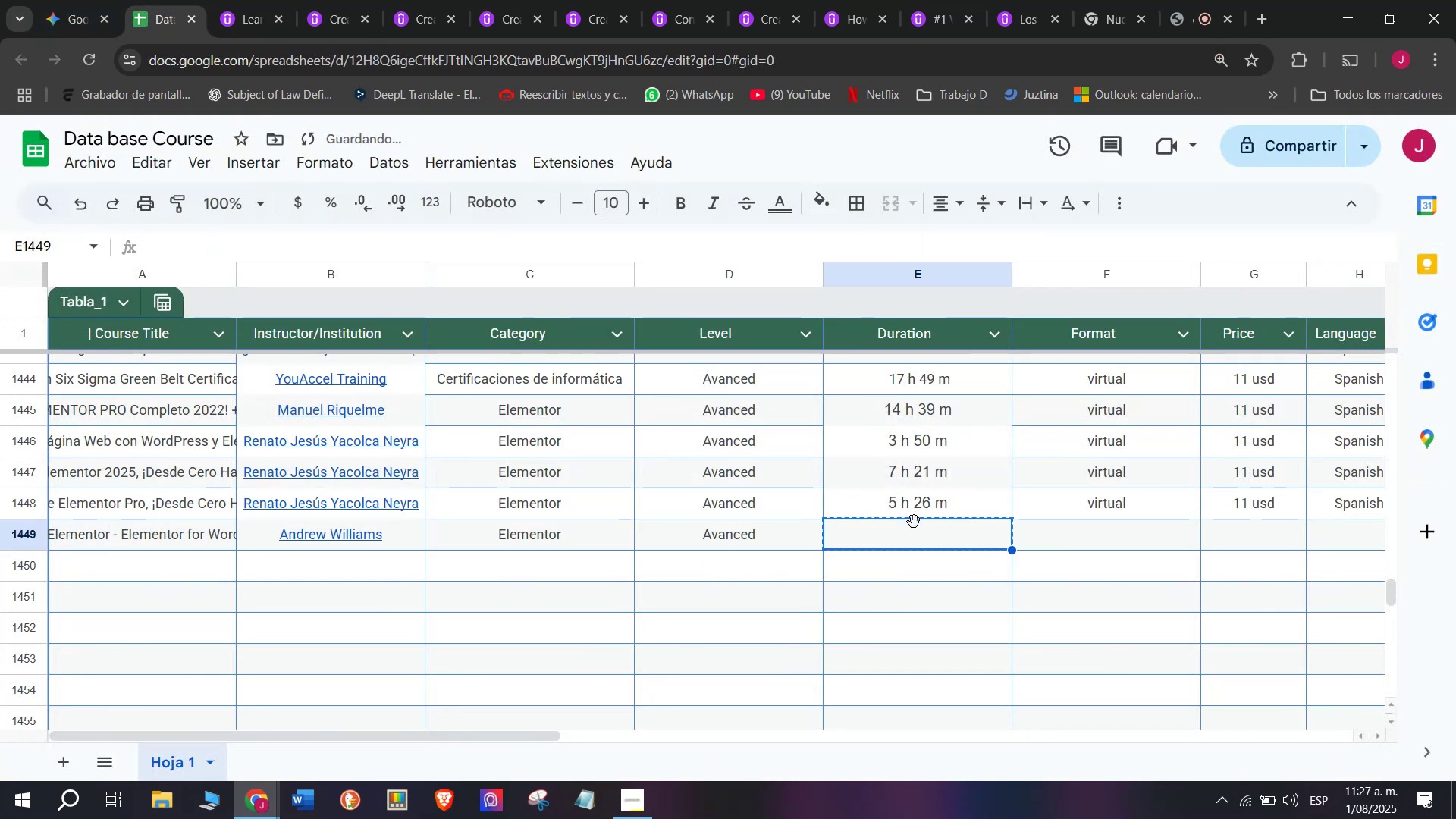 
key(Control+C)
 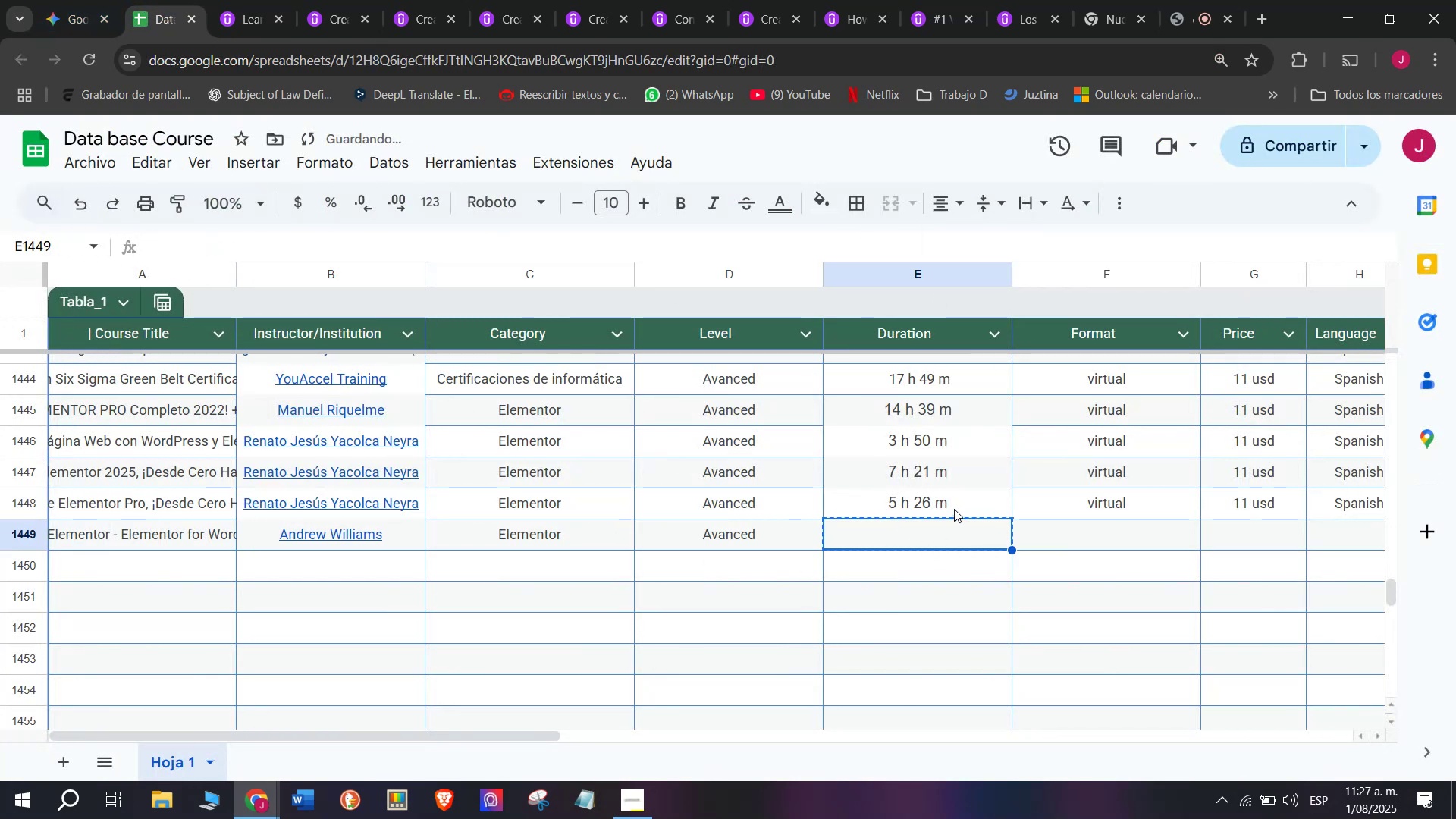 
left_click([954, 507])
 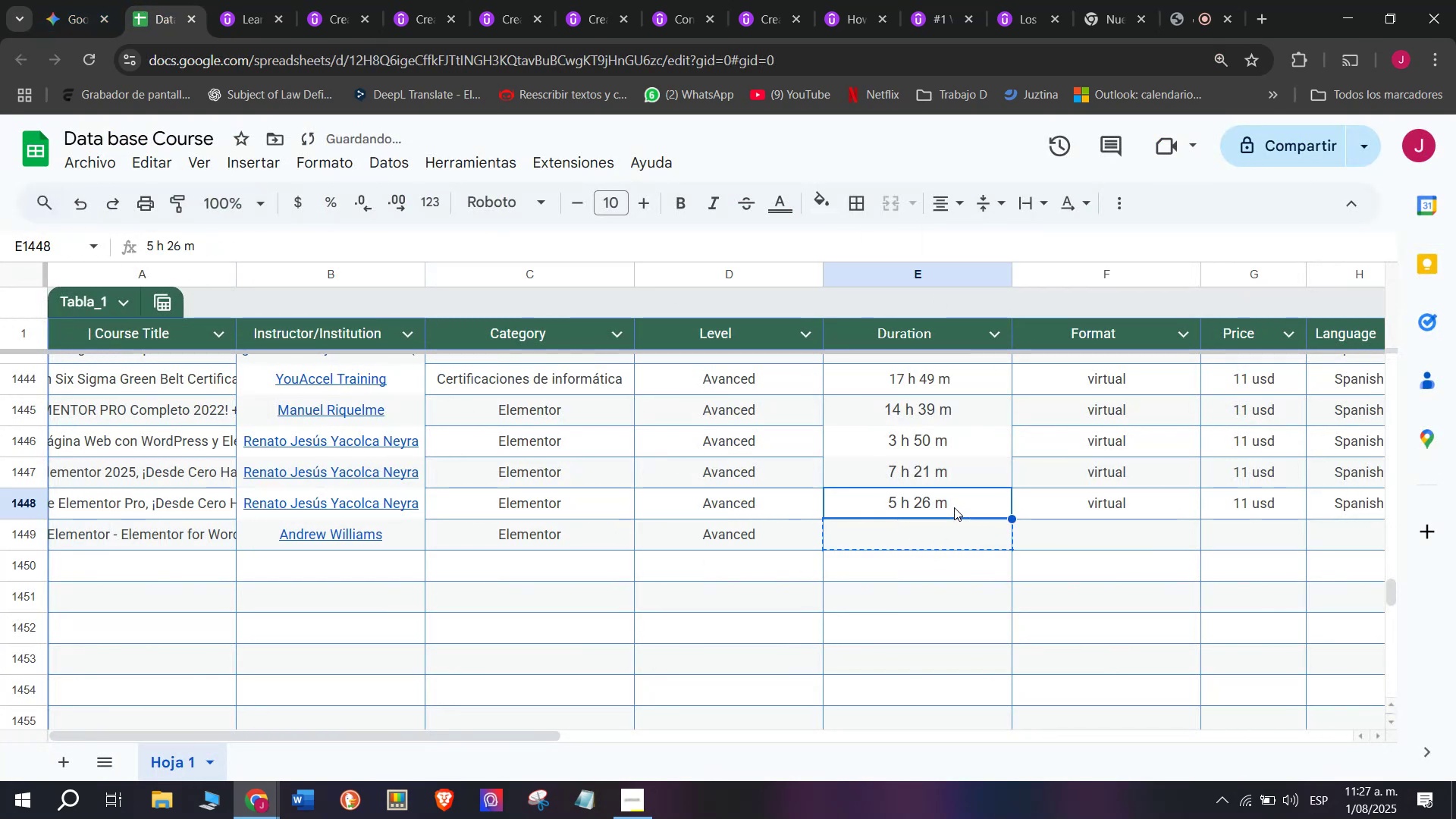 
key(Control+ControlLeft)
 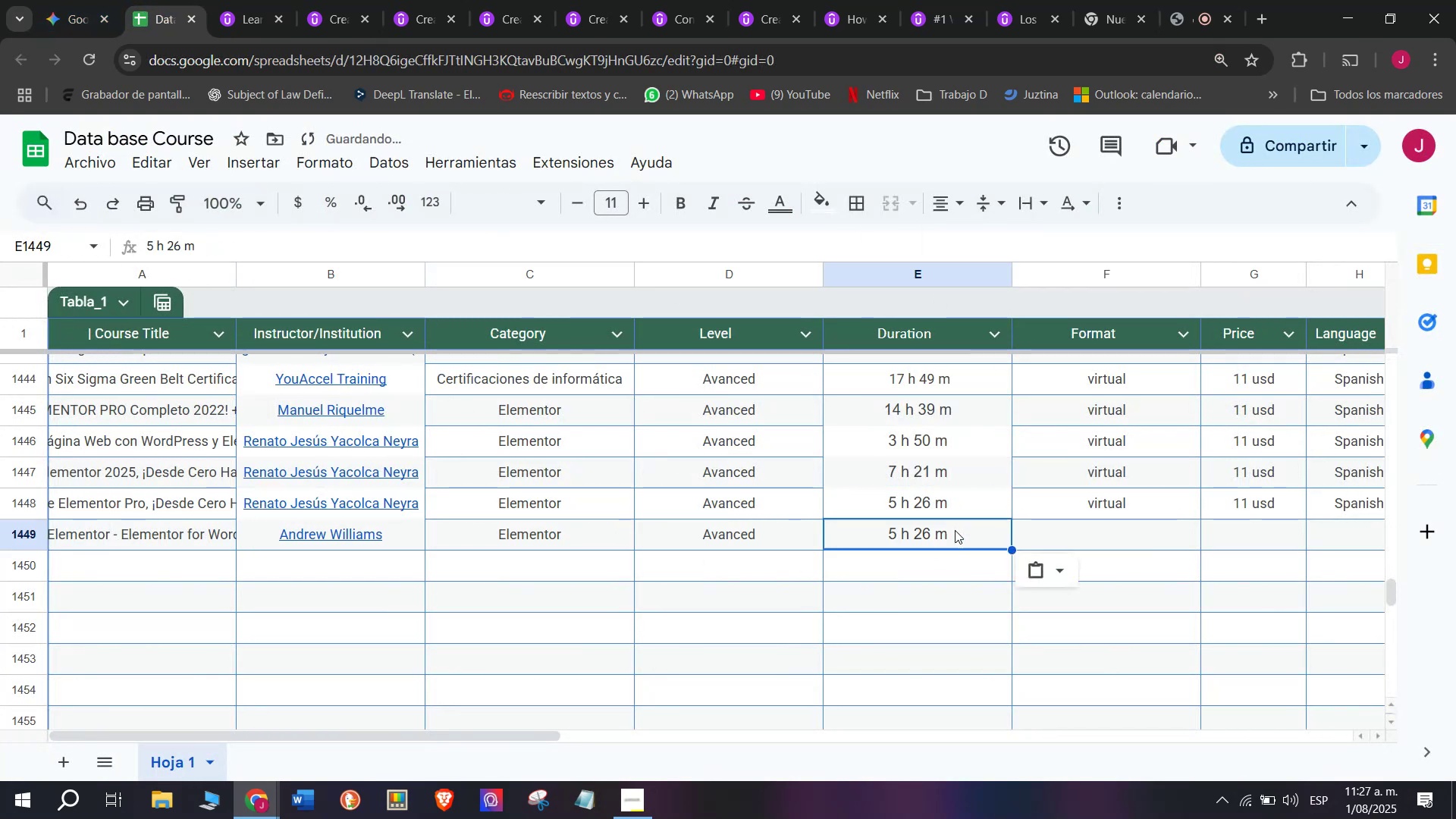 
key(Break)
 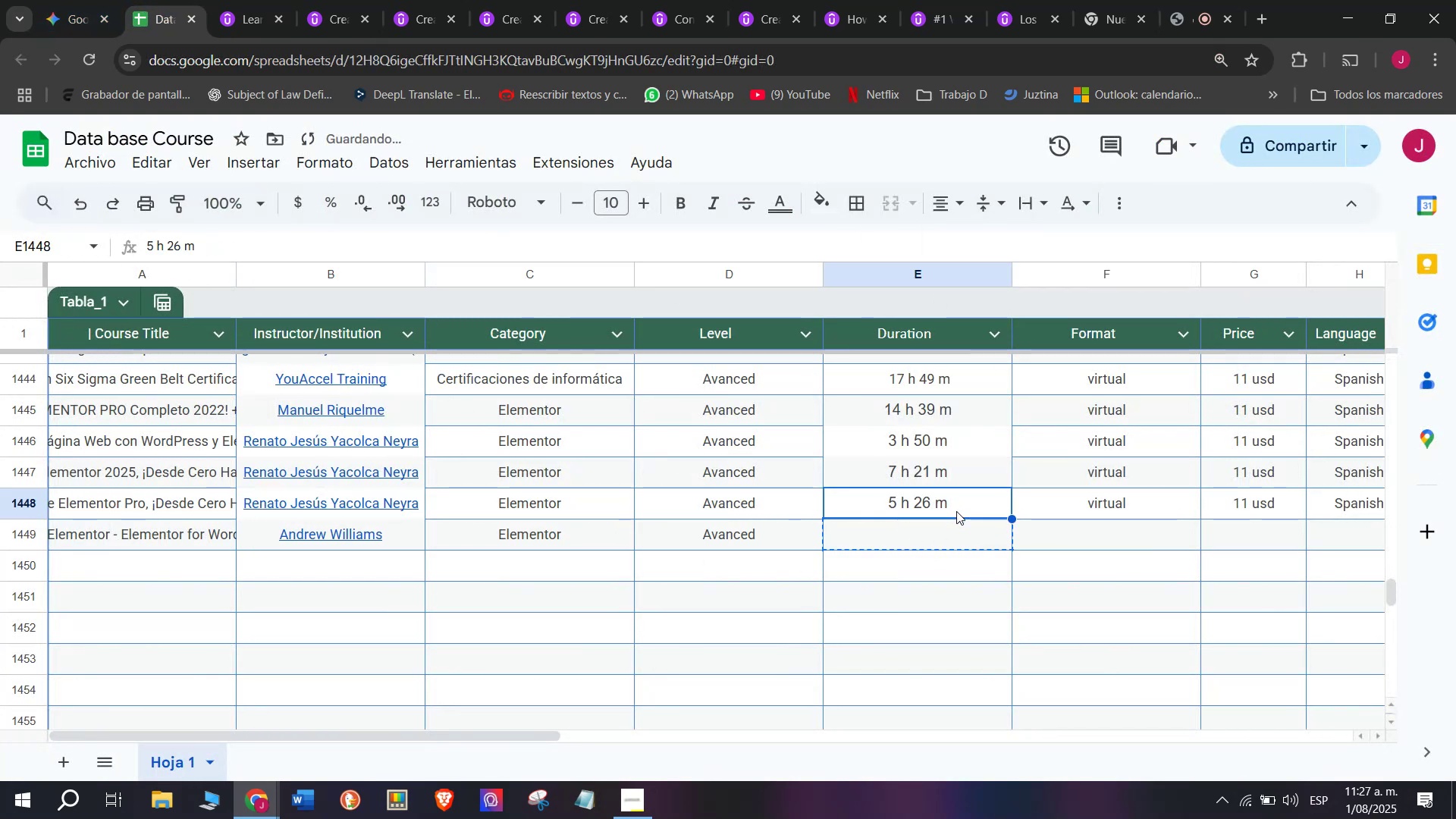 
key(Control+C)
 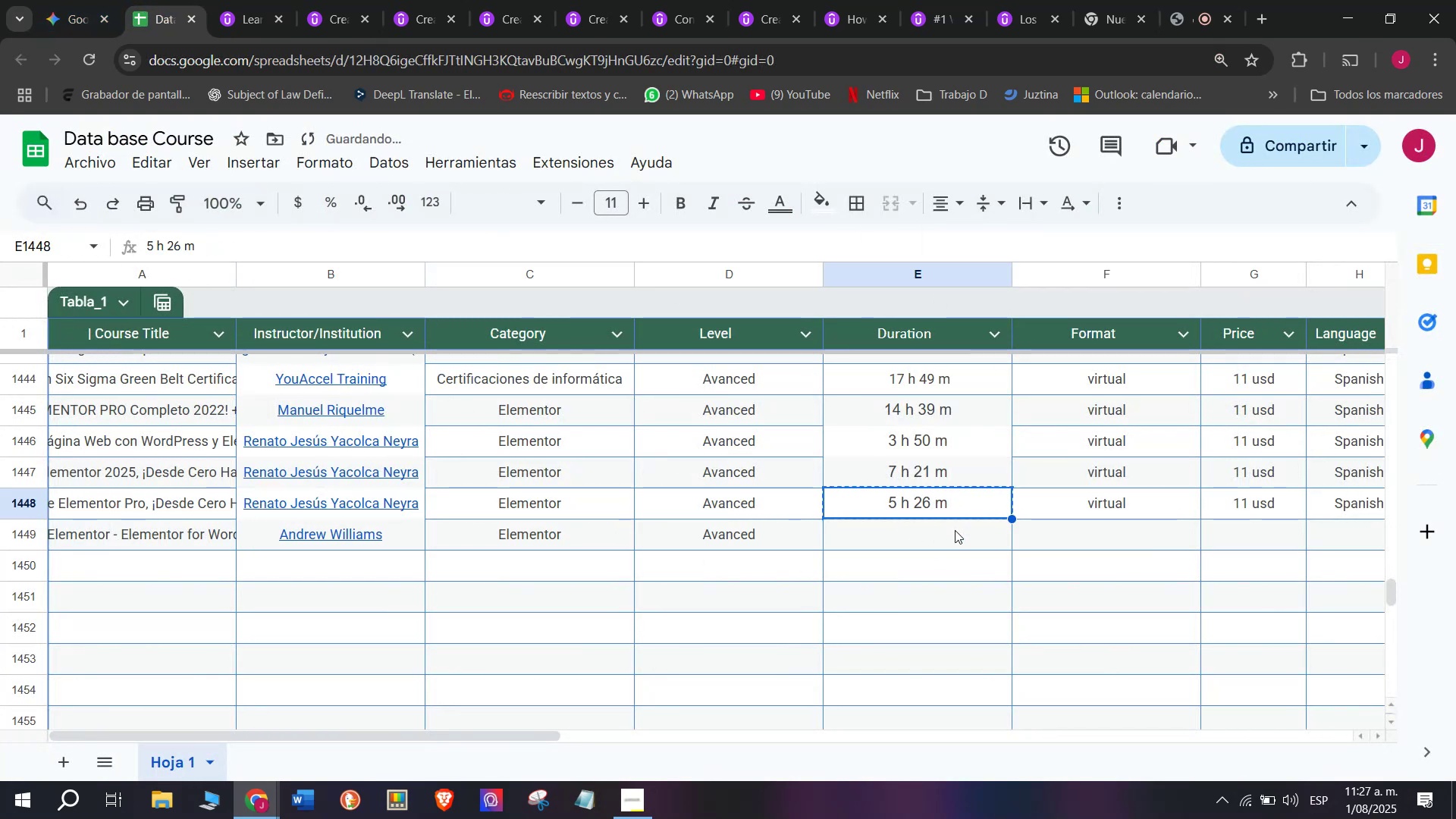 
key(Control+ControlLeft)
 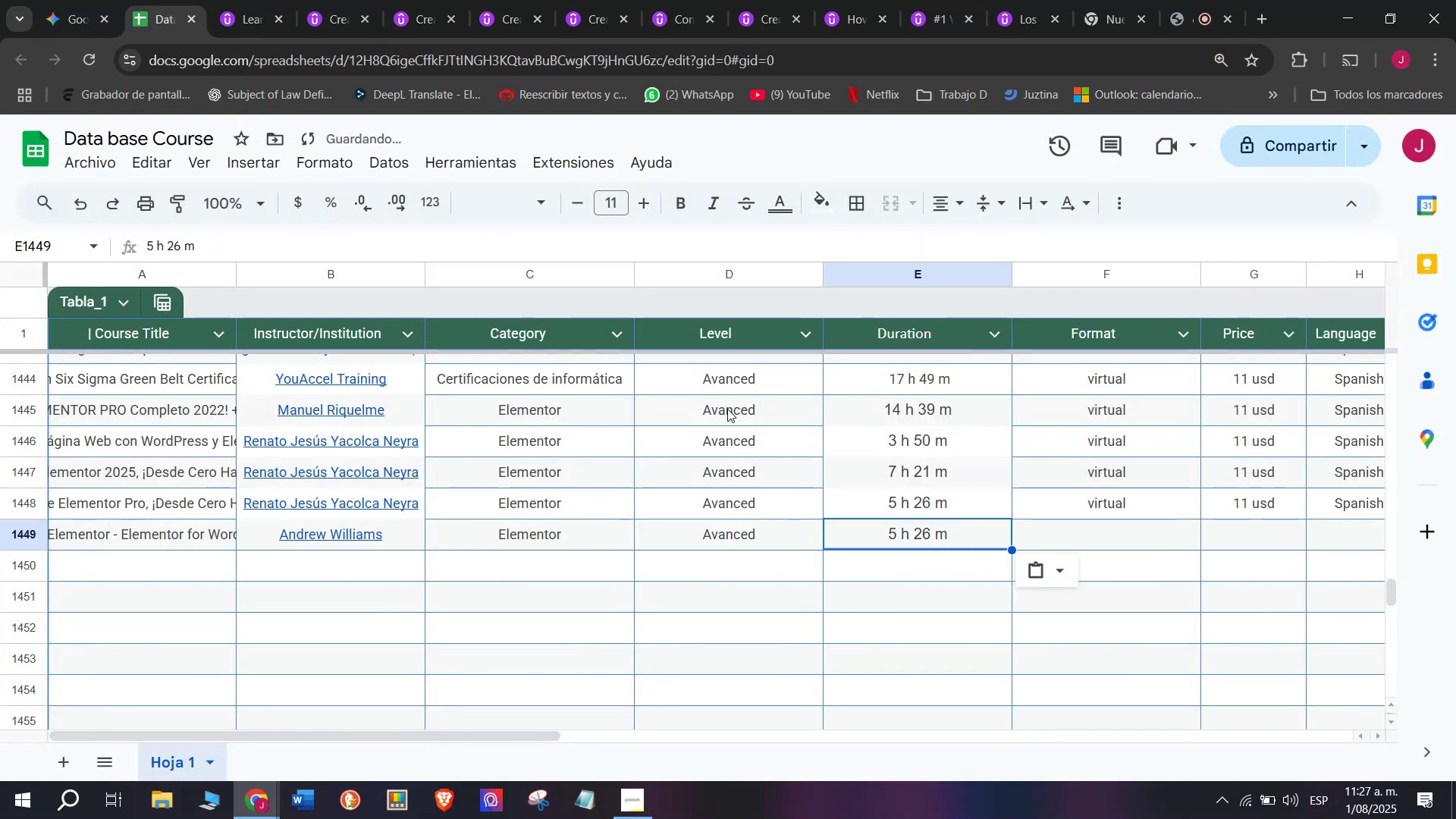 
key(Z)
 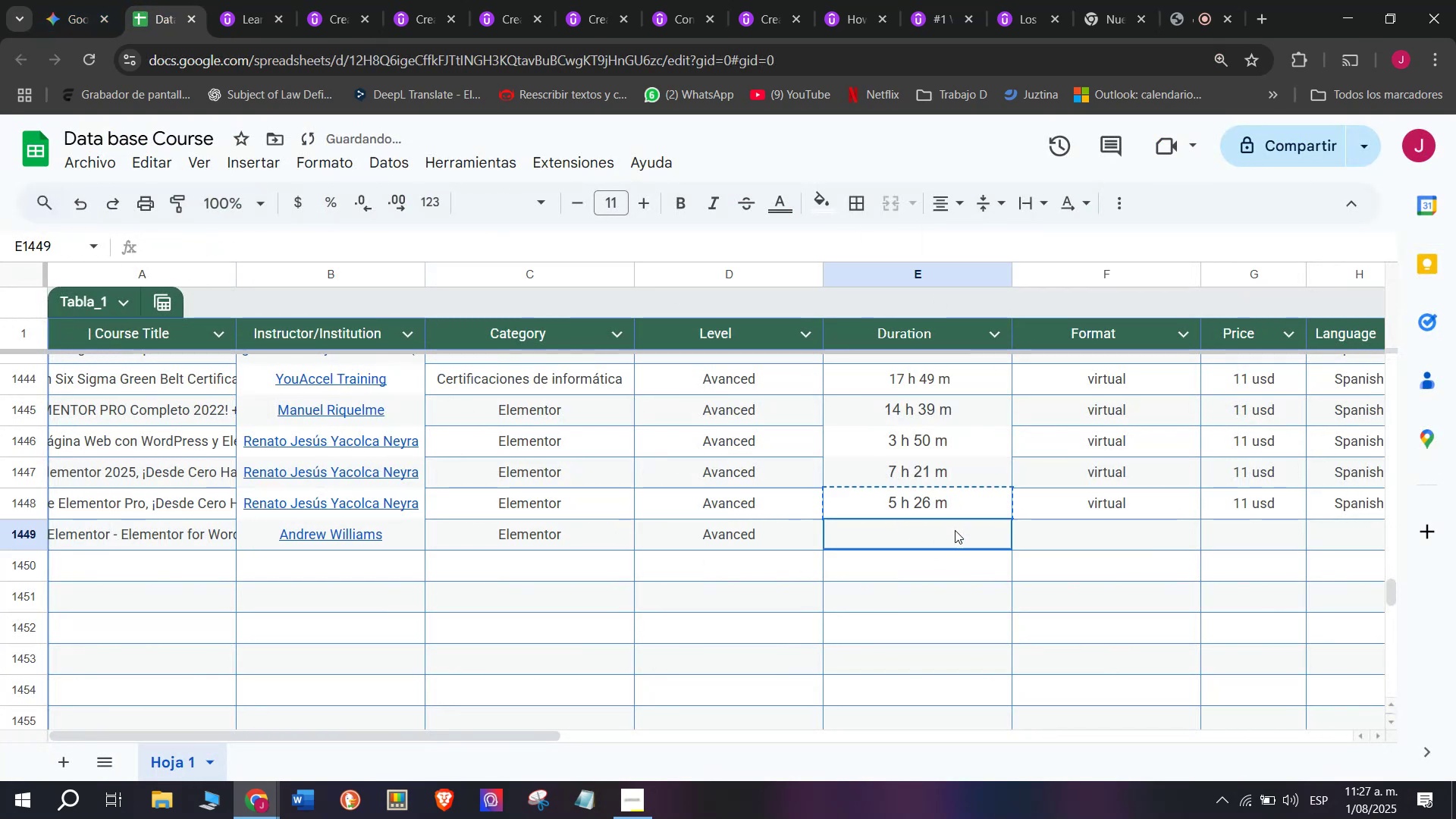 
key(Control+V)
 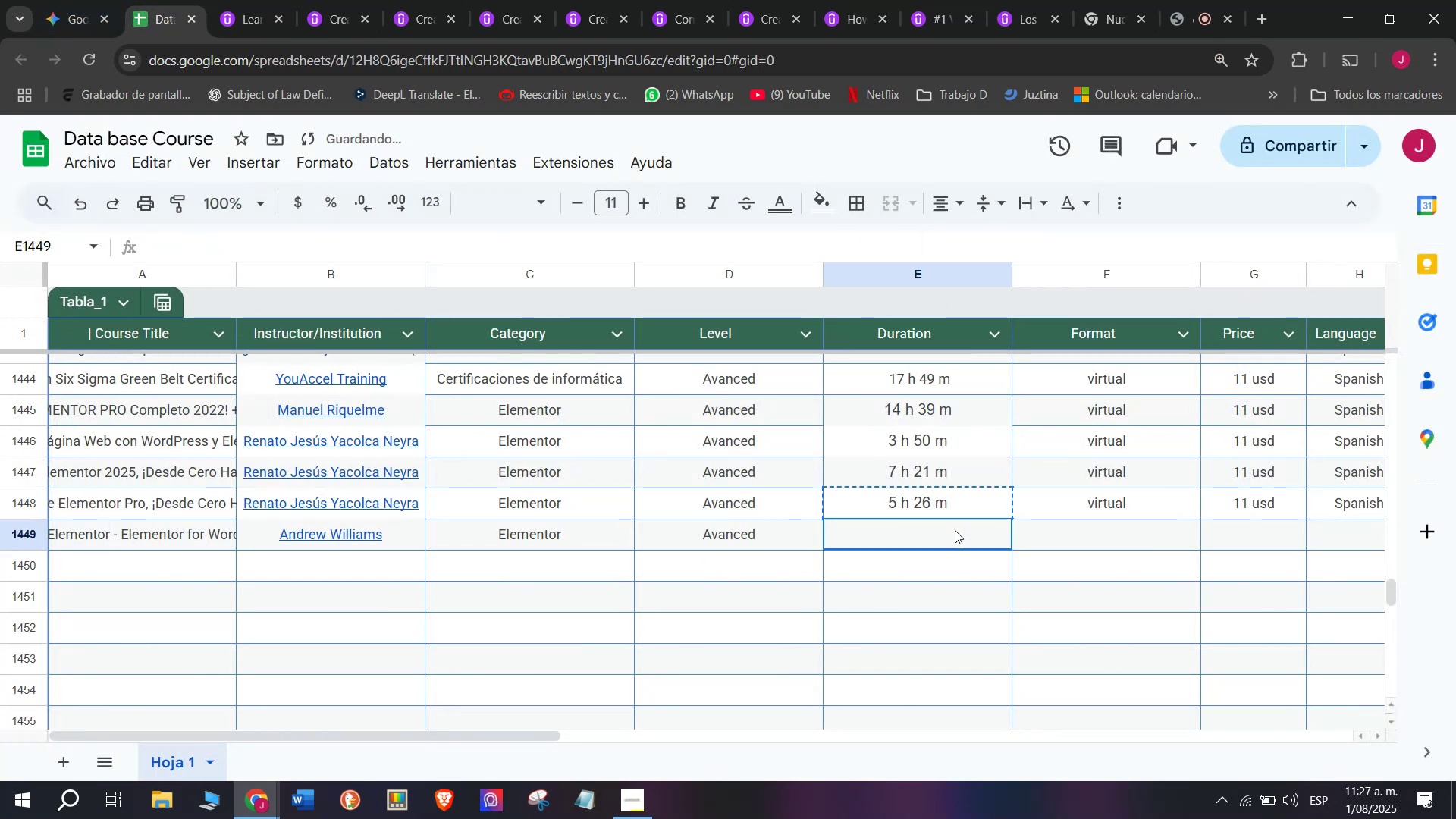 
left_click([955, 530])
 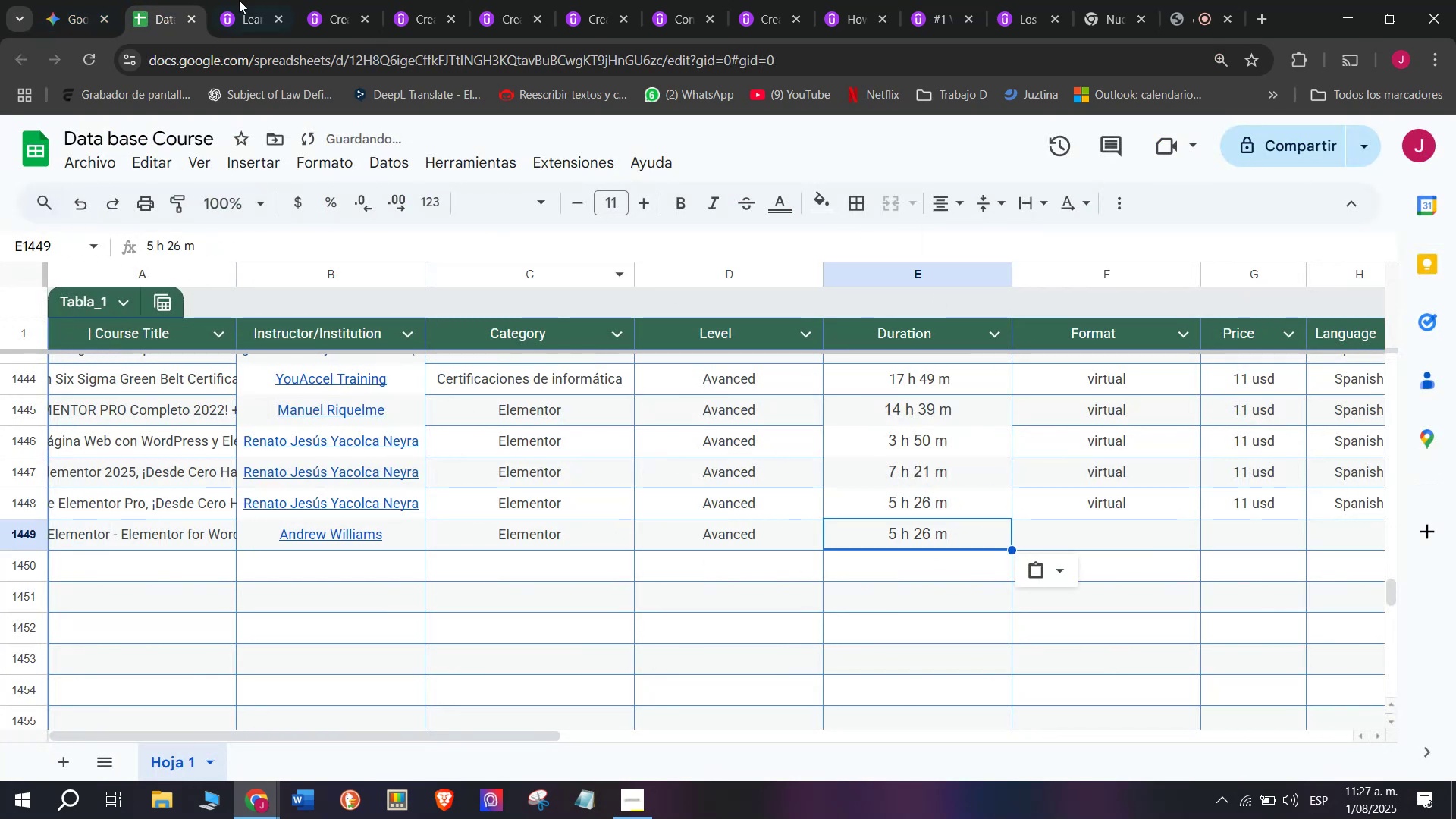 
left_click([260, 0])
 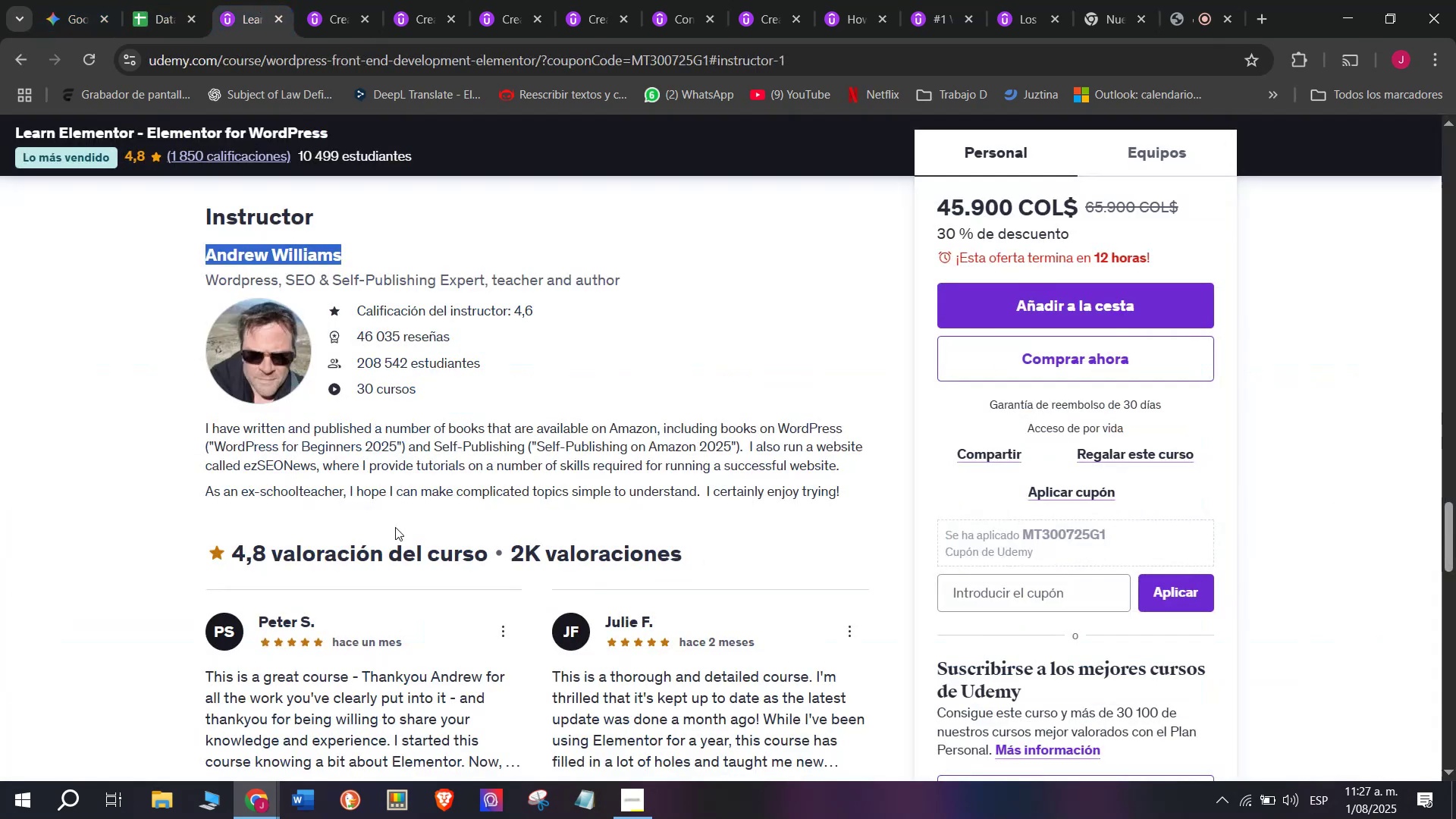 
scroll: coordinate [397, 530], scroll_direction: up, amount: 9.0
 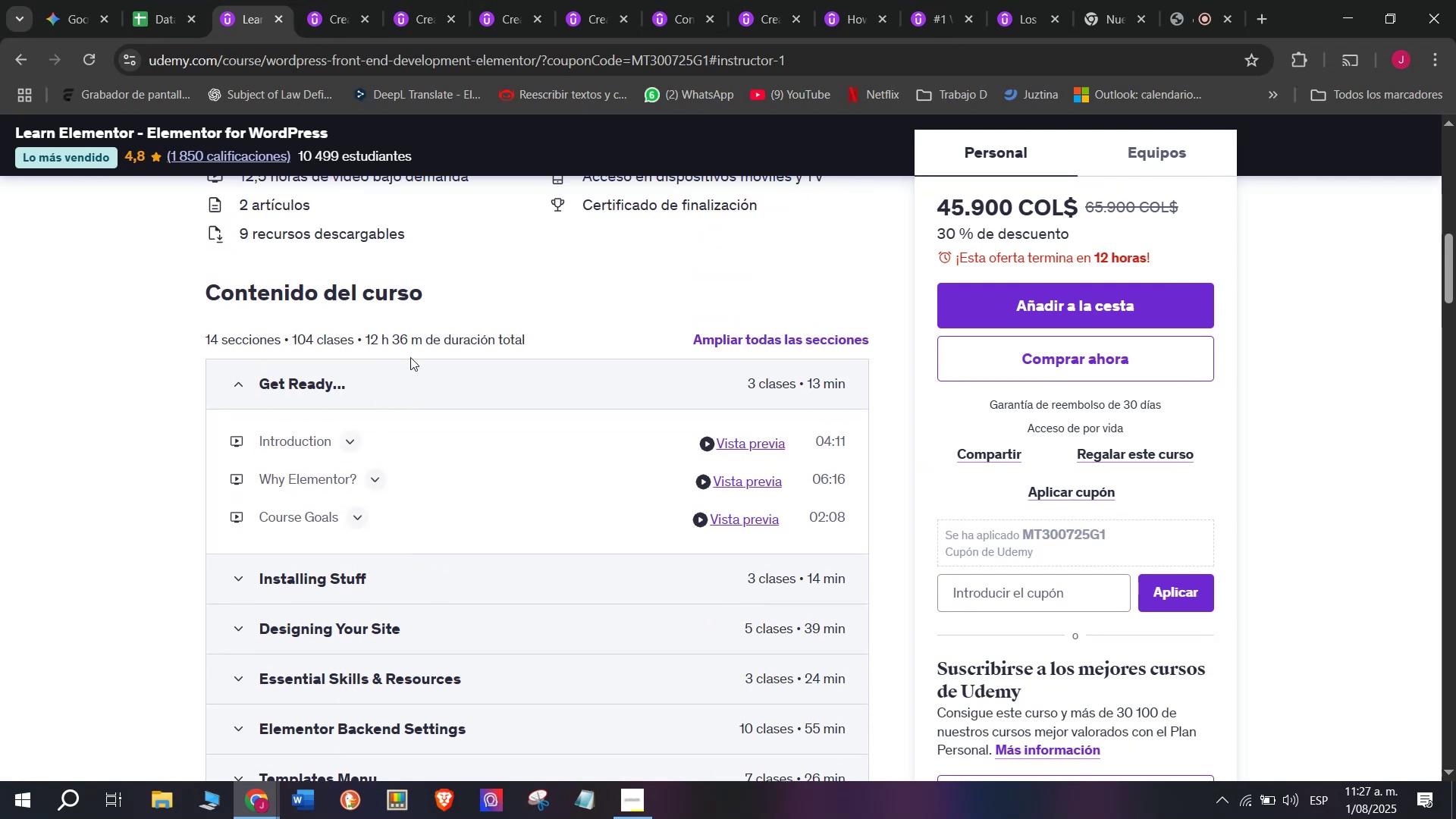 
left_click_drag(start_coordinate=[416, 347], to_coordinate=[377, 343])
 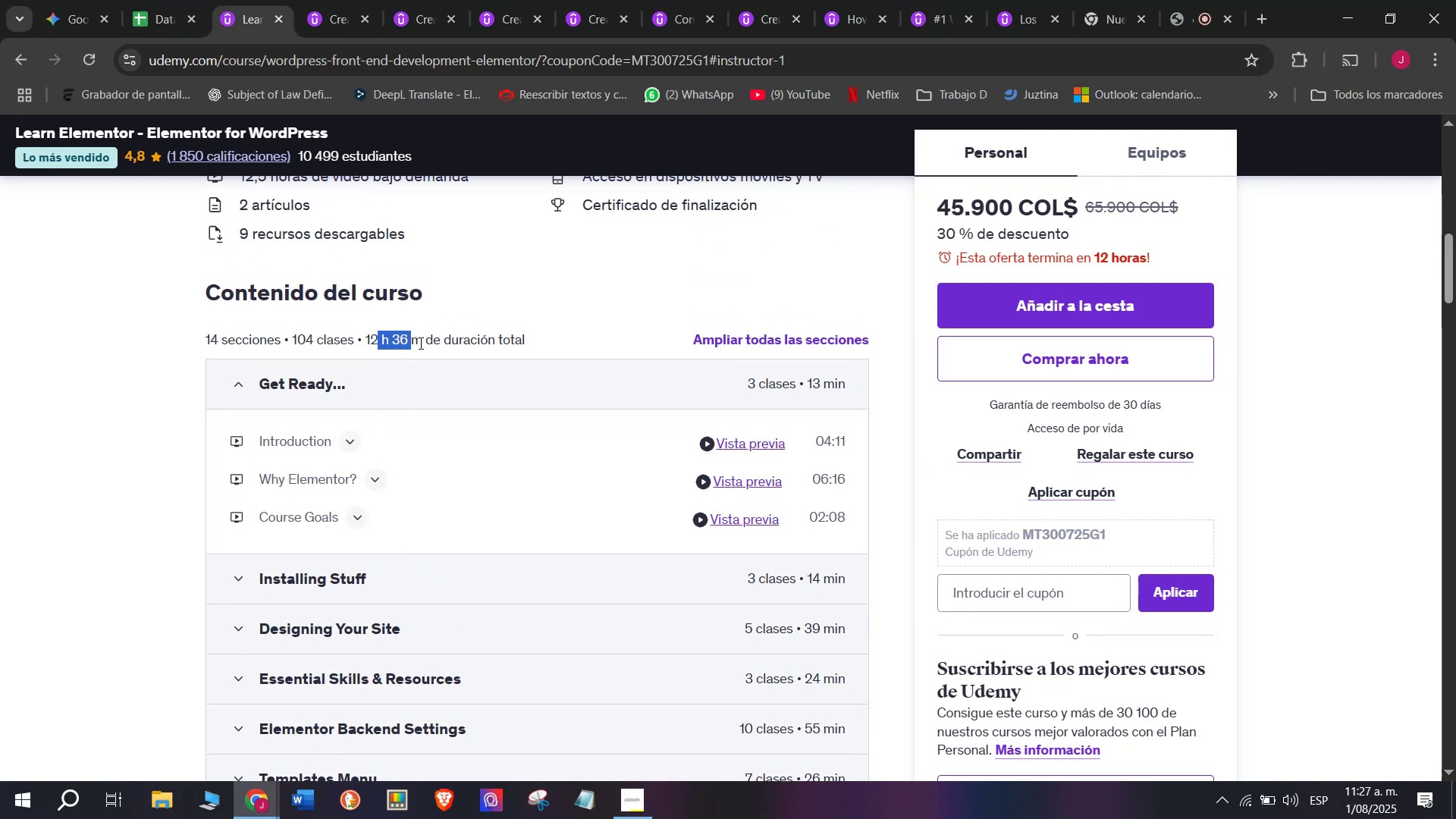 
left_click_drag(start_coordinate=[423, 343], to_coordinate=[366, 343])
 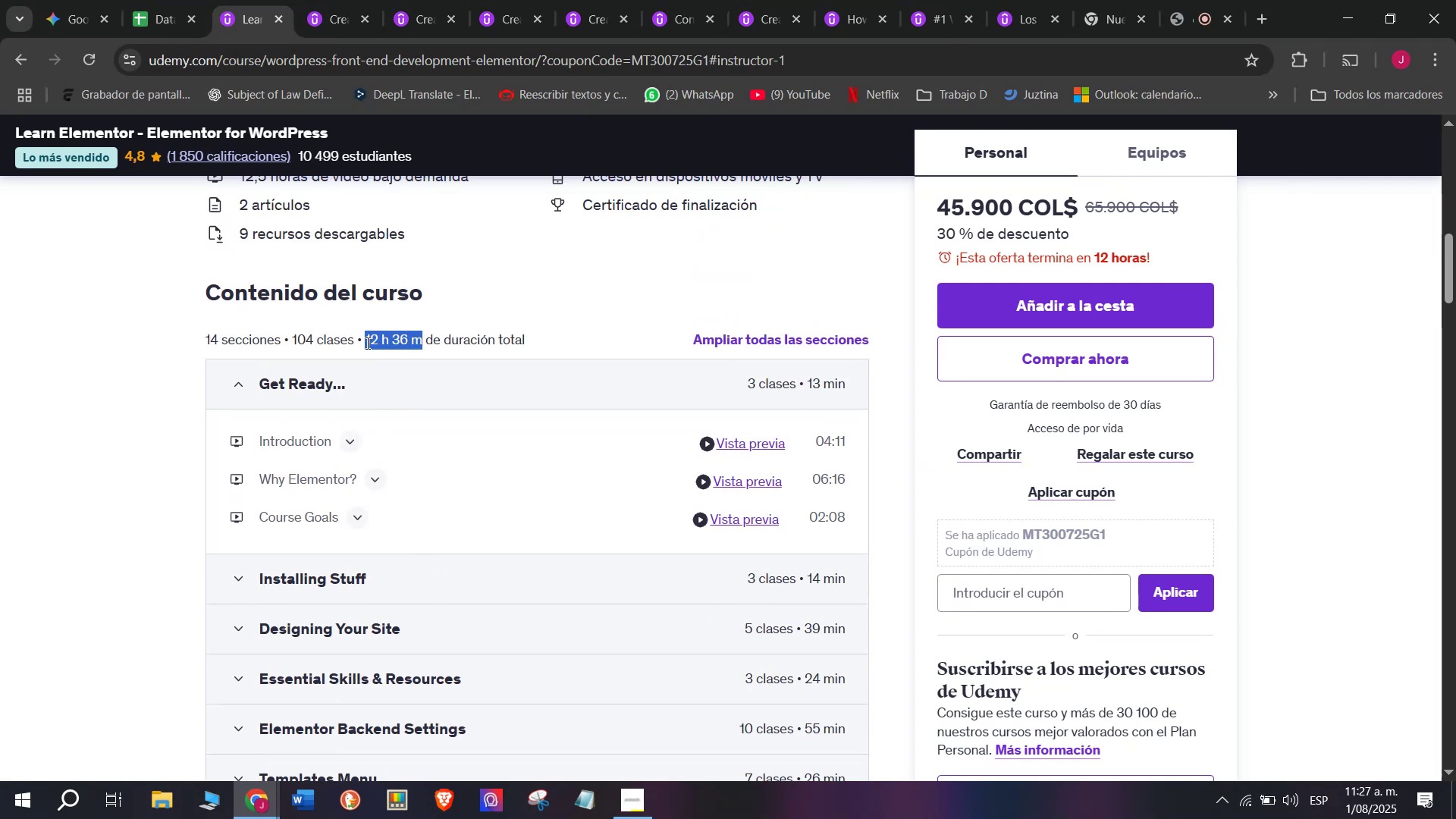 
key(Control+ControlLeft)
 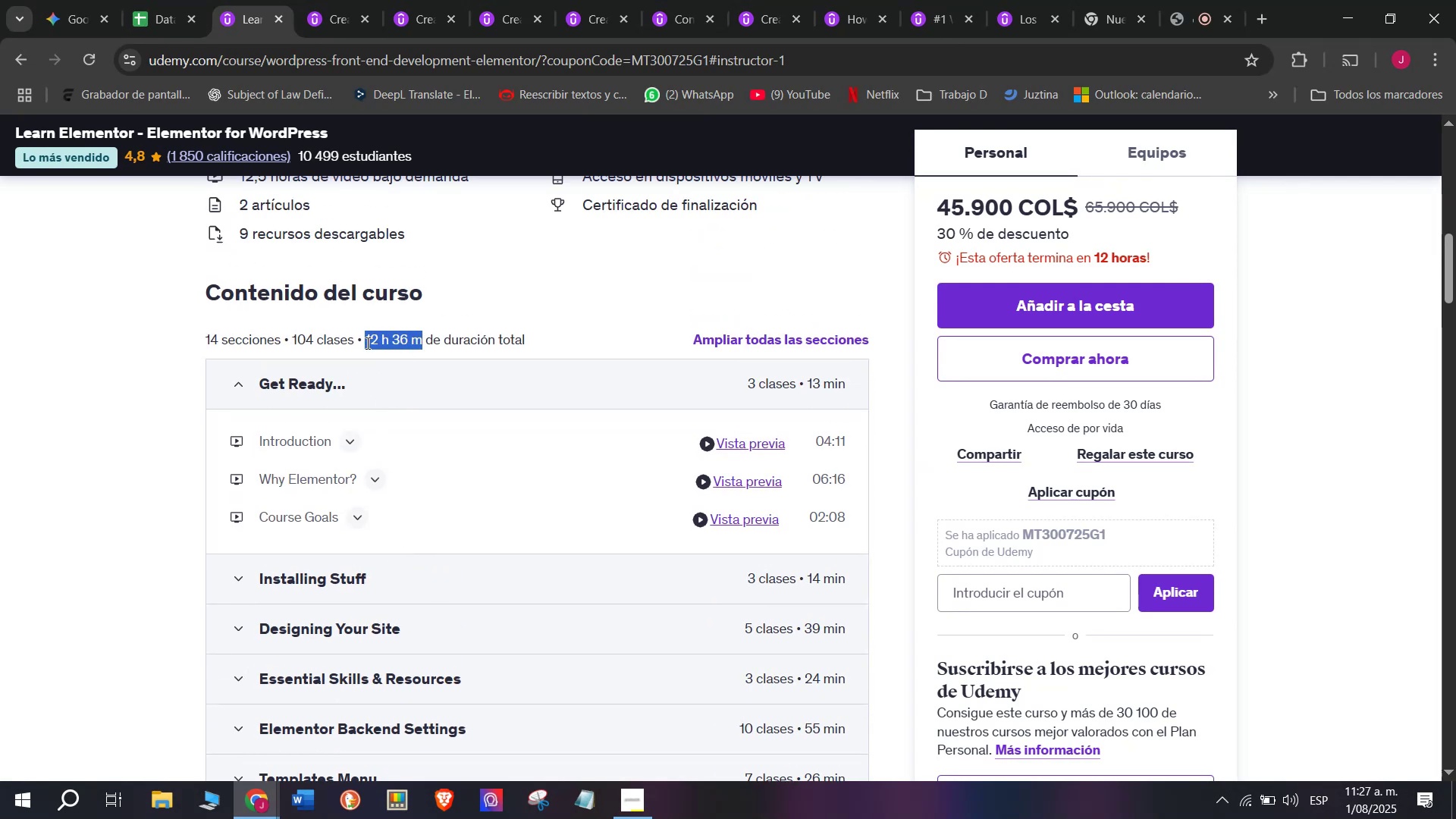 
key(Break)
 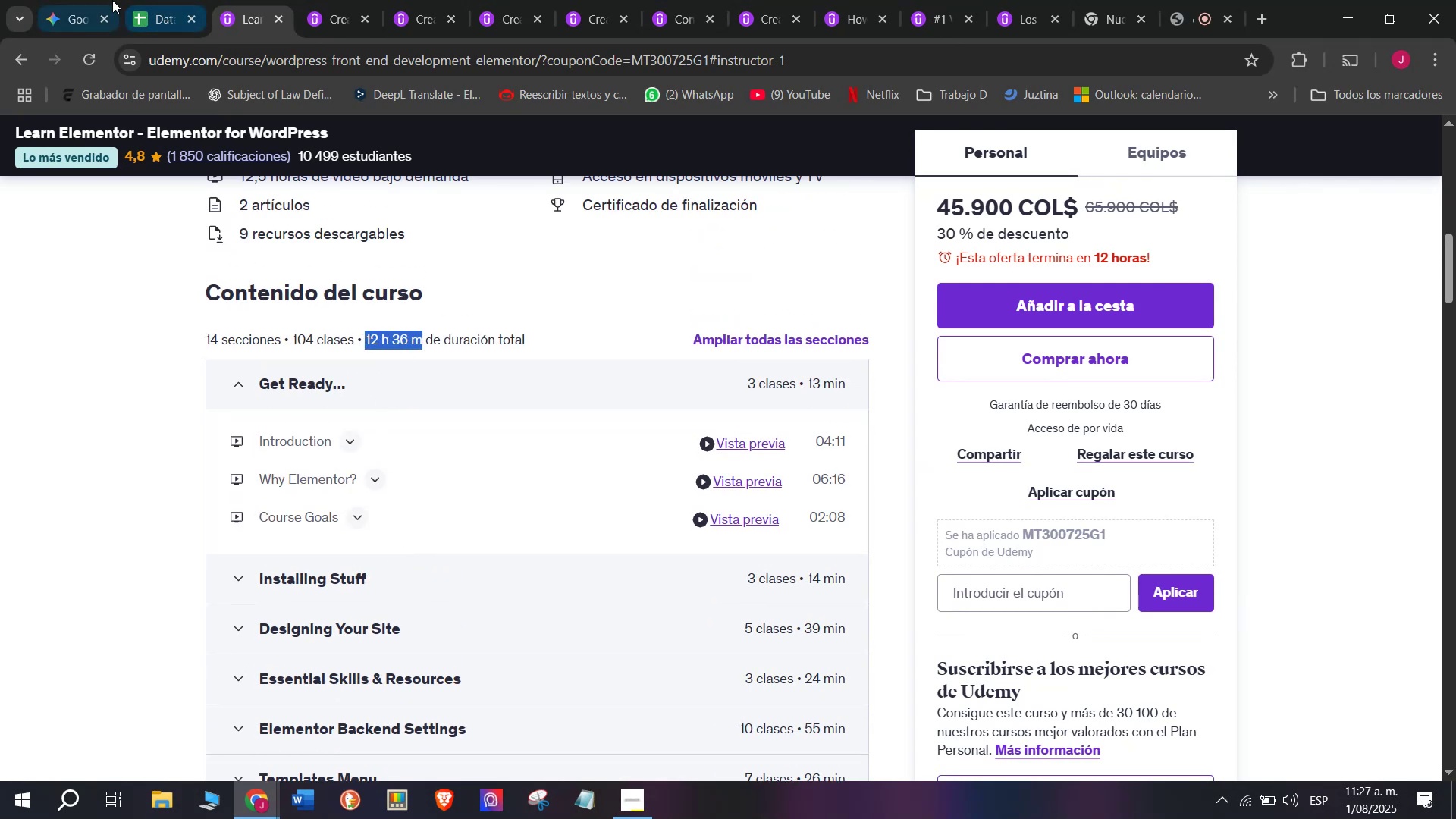 
key(Control+C)
 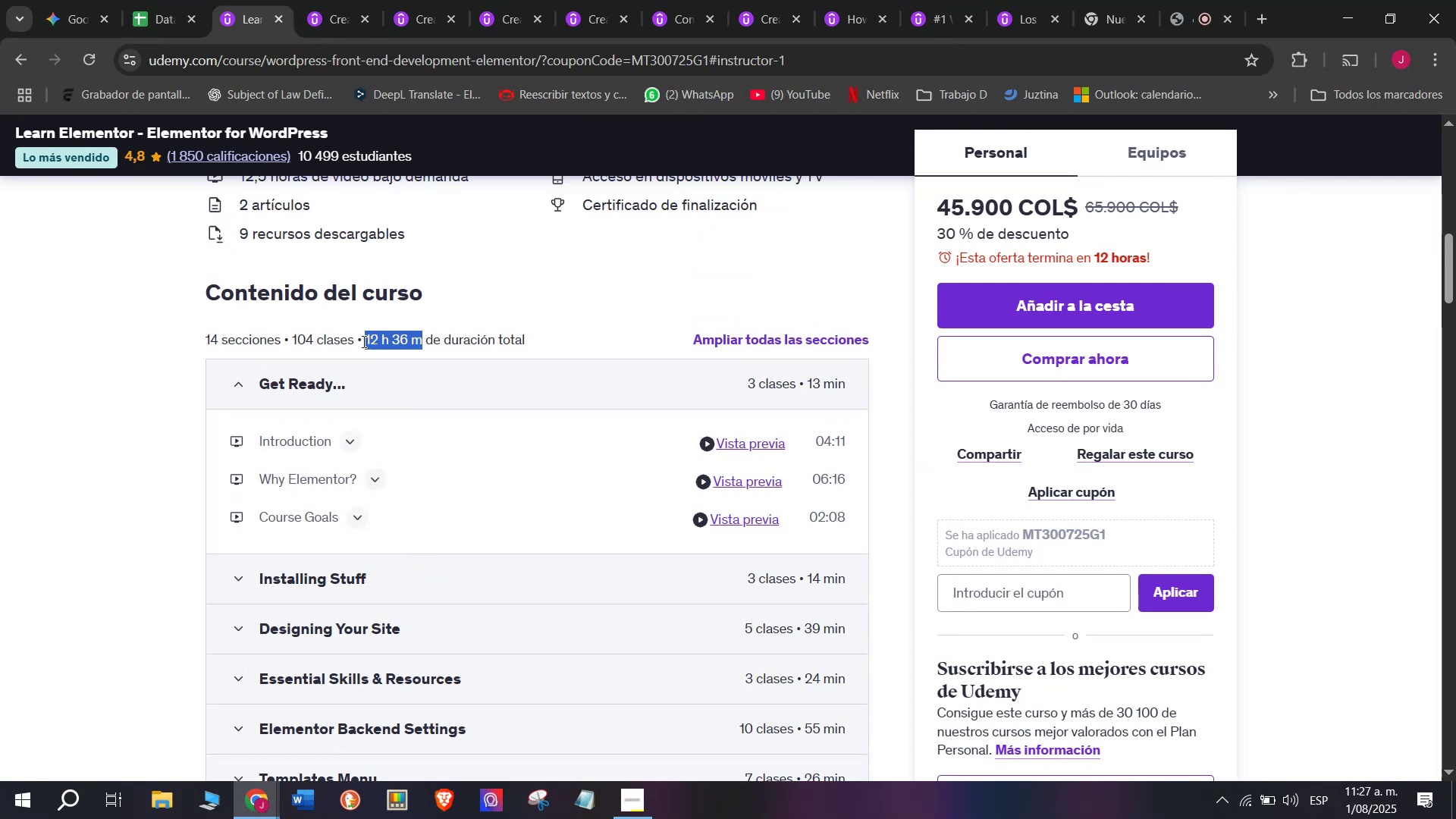 
key(Control+ControlLeft)
 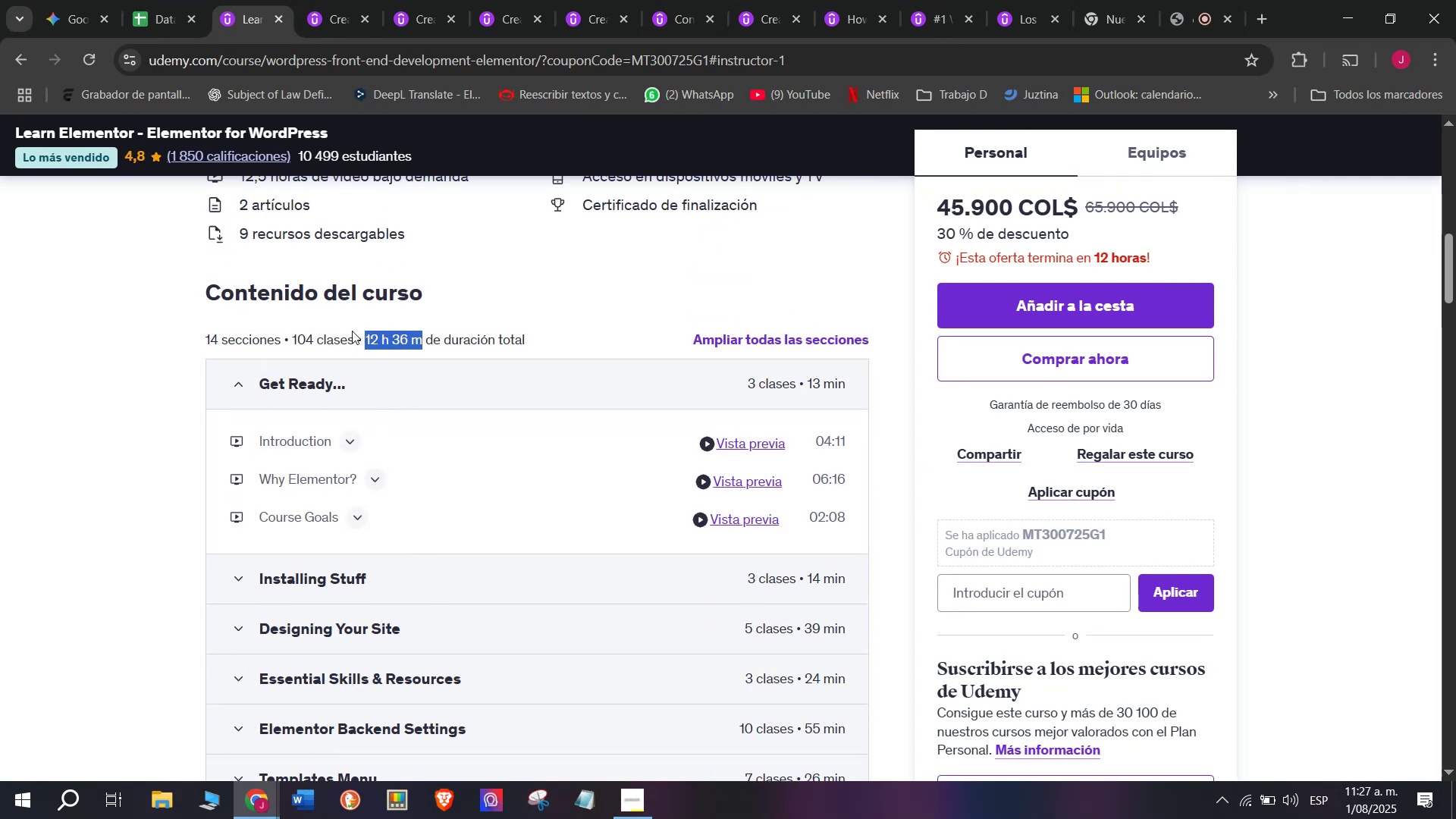 
key(Break)
 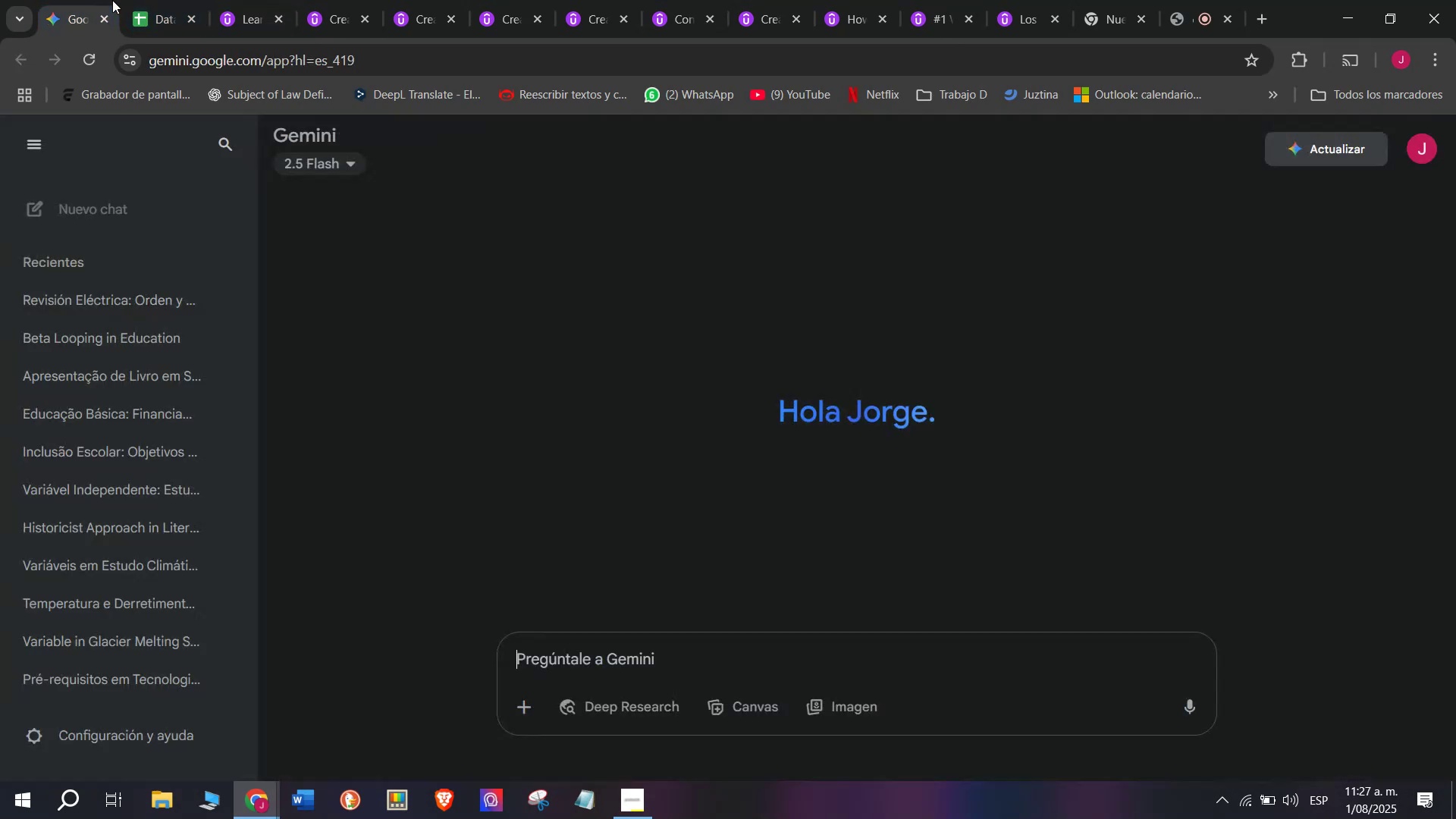 
key(Control+C)
 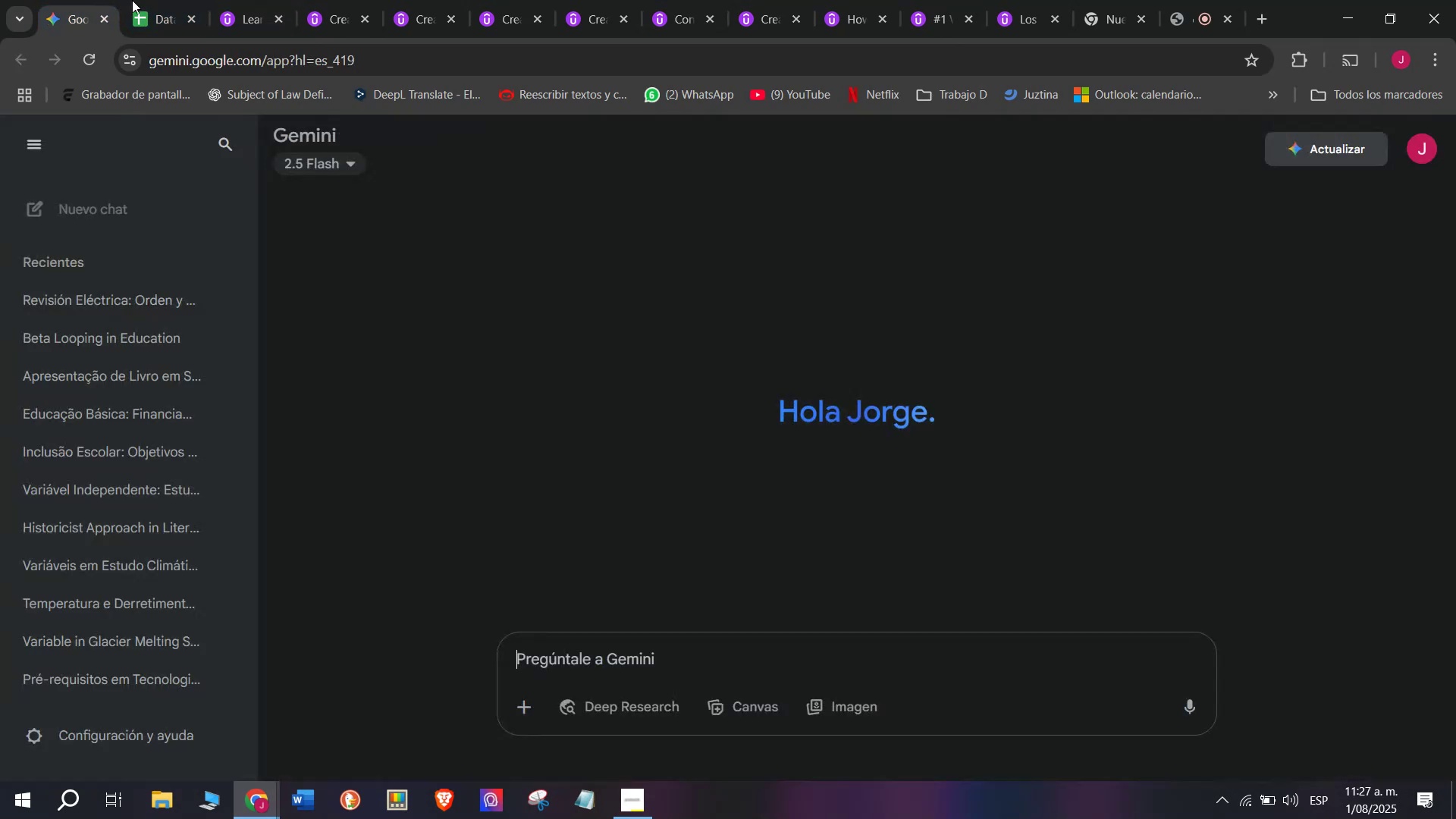 
double_click([146, 0])
 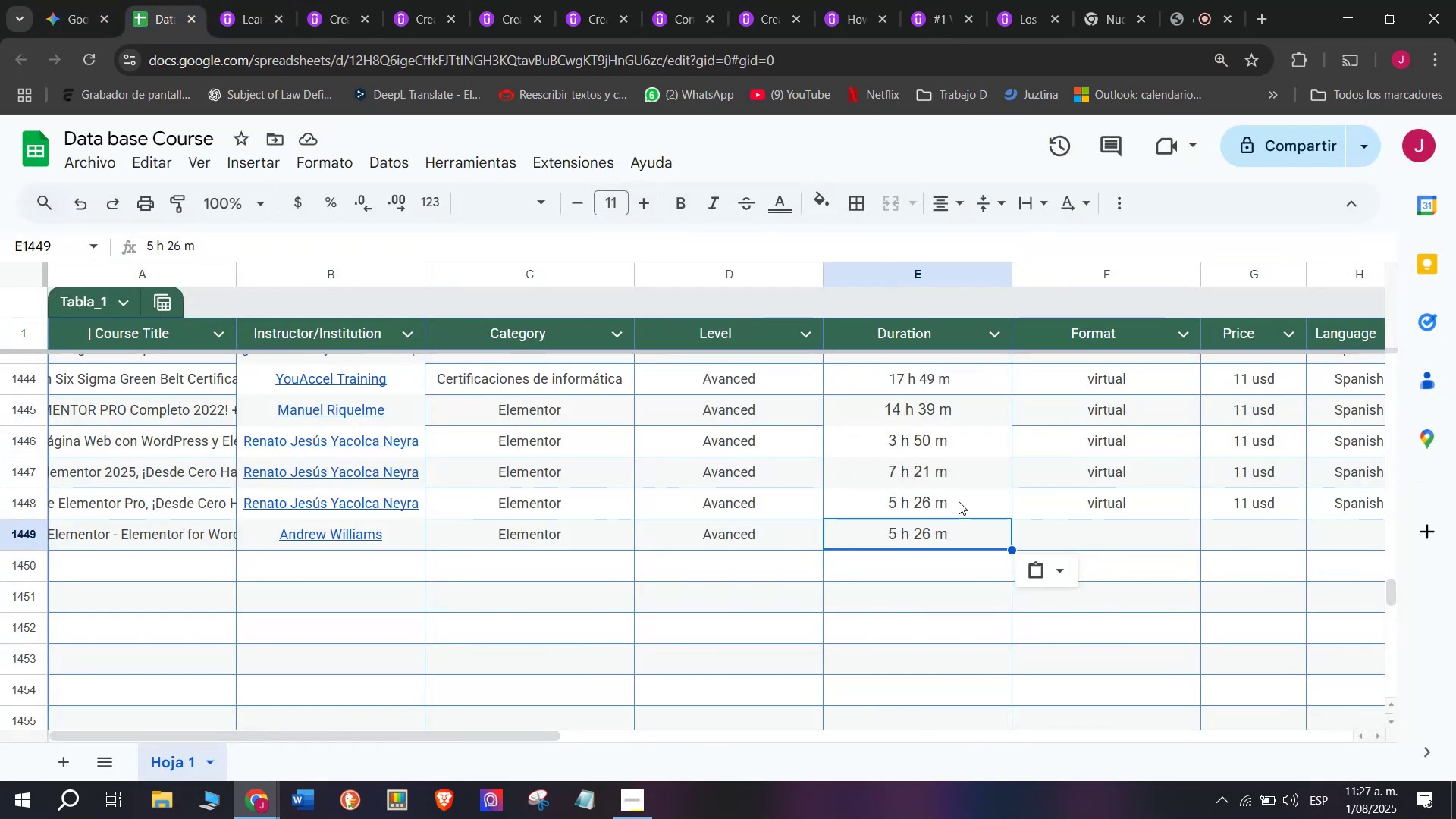 
key(Z)
 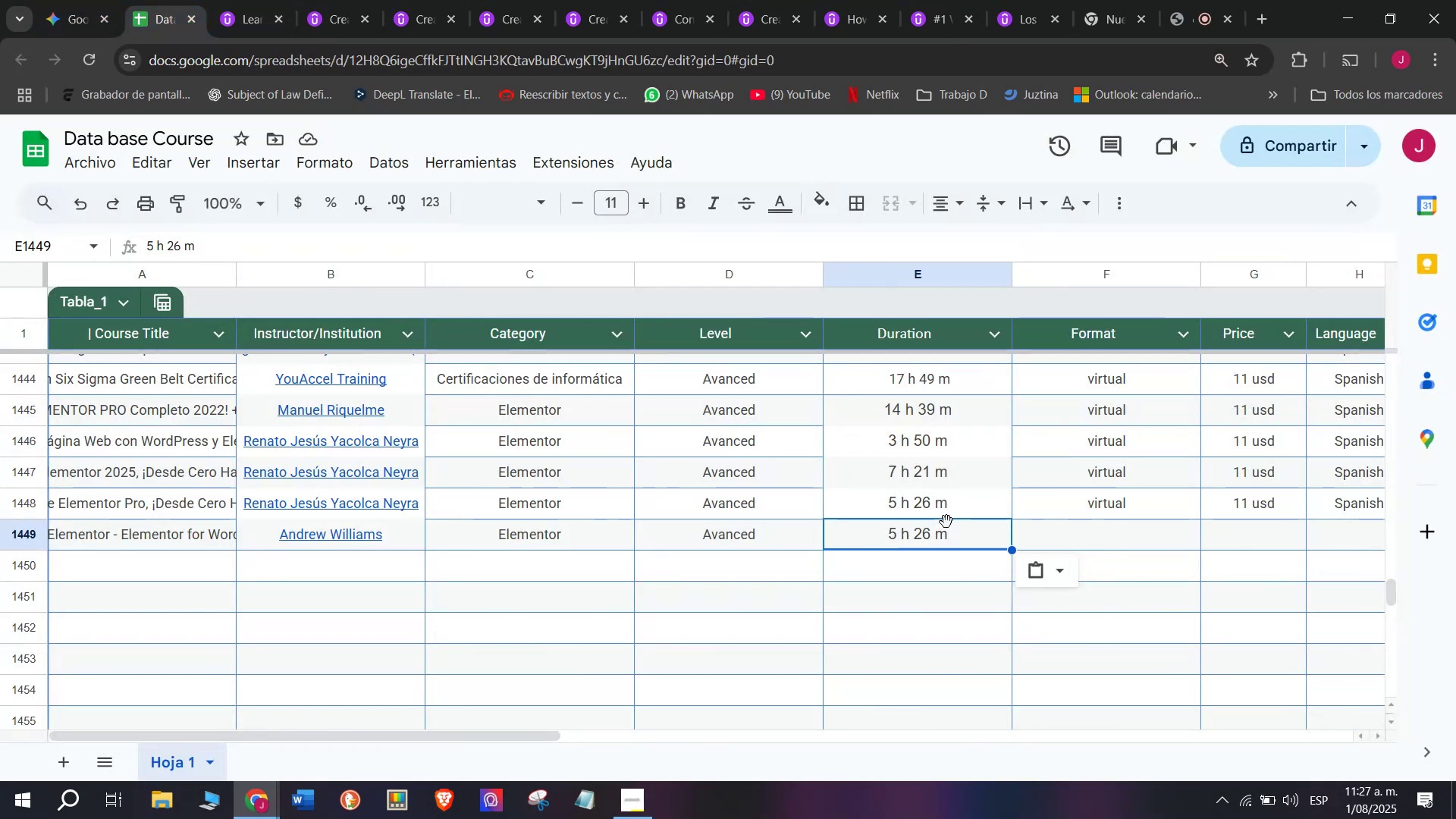 
key(Control+ControlLeft)
 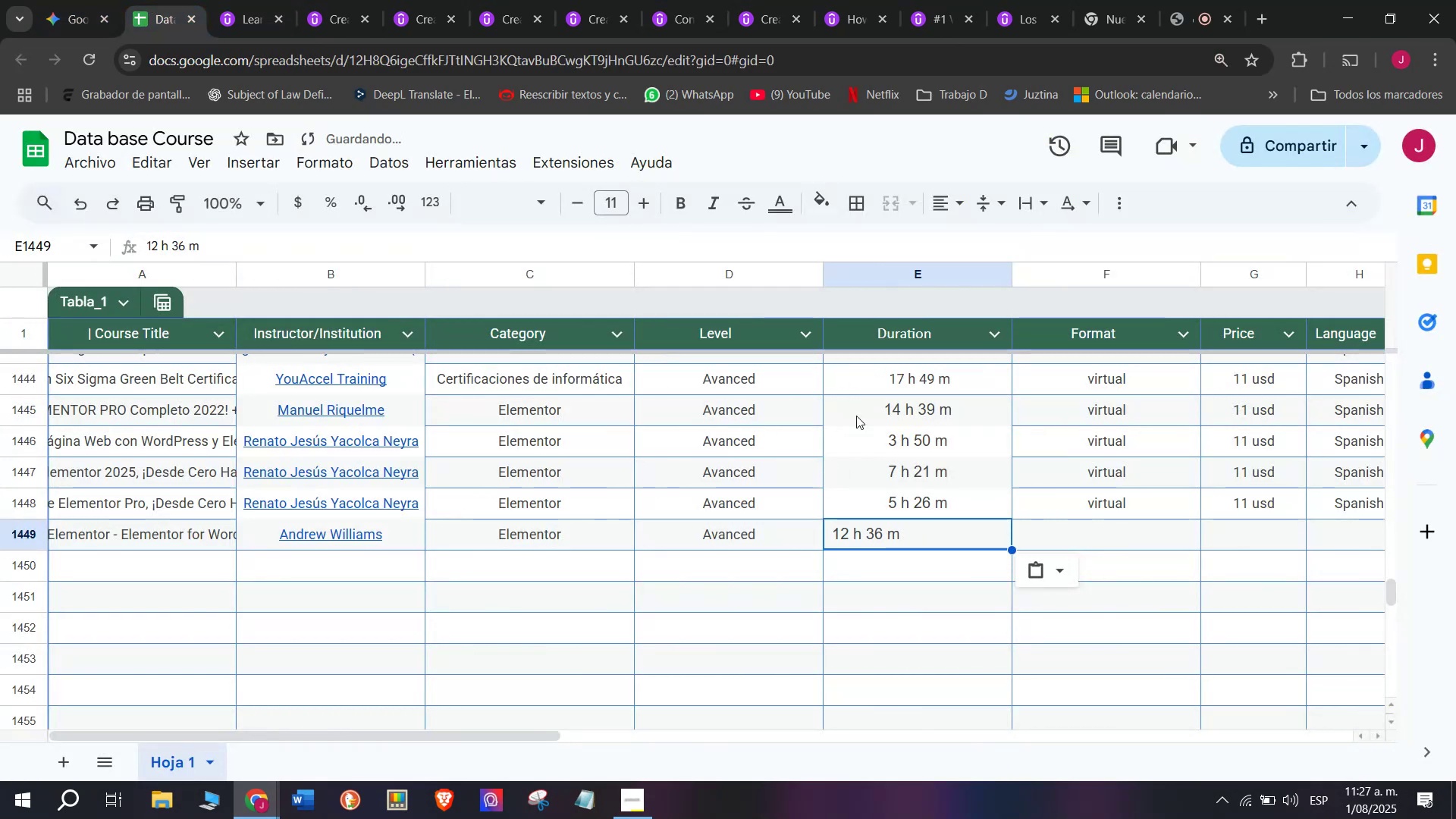 
key(Control+V)
 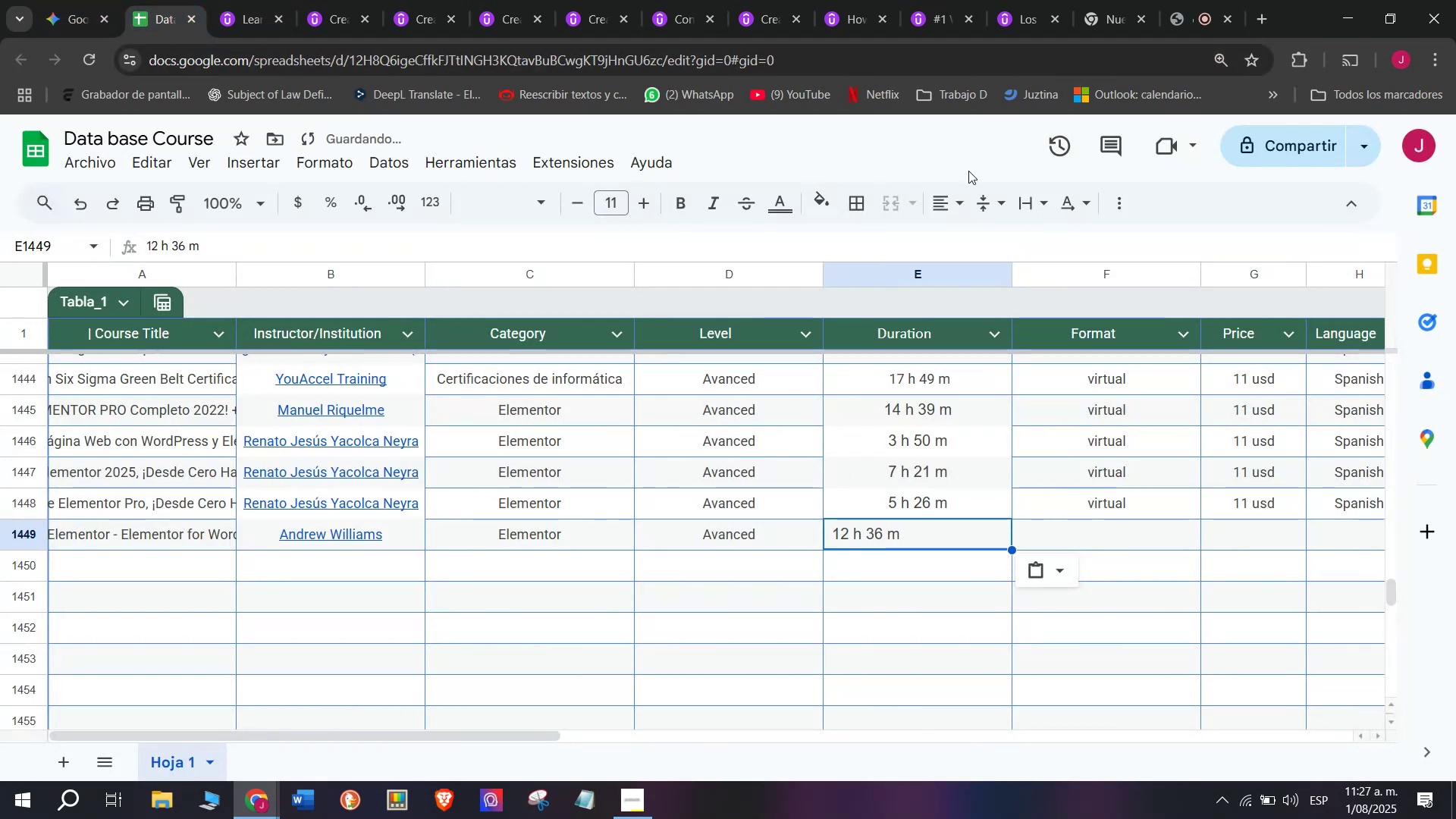 
left_click([959, 206])
 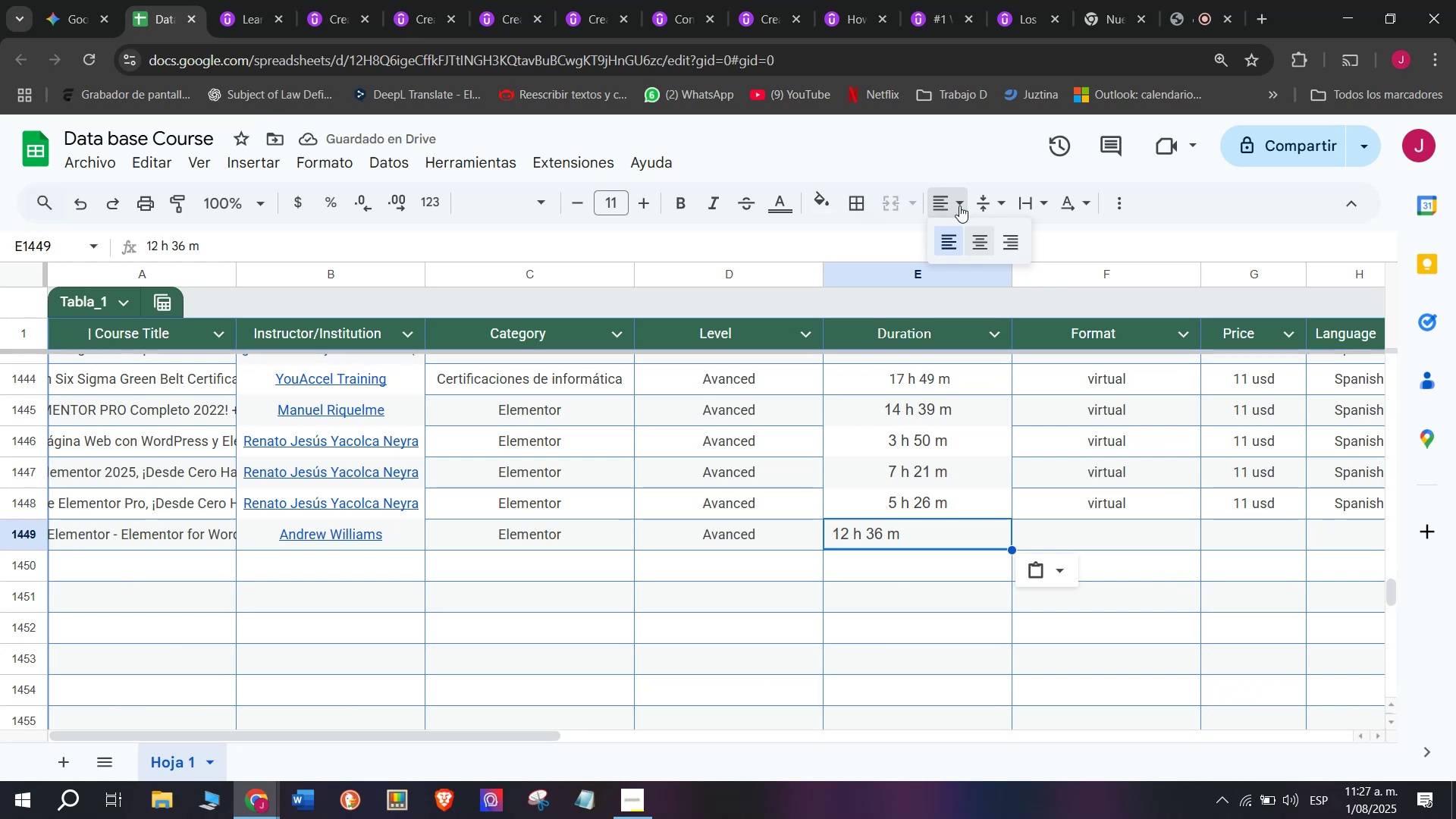 
left_click([988, 243])
 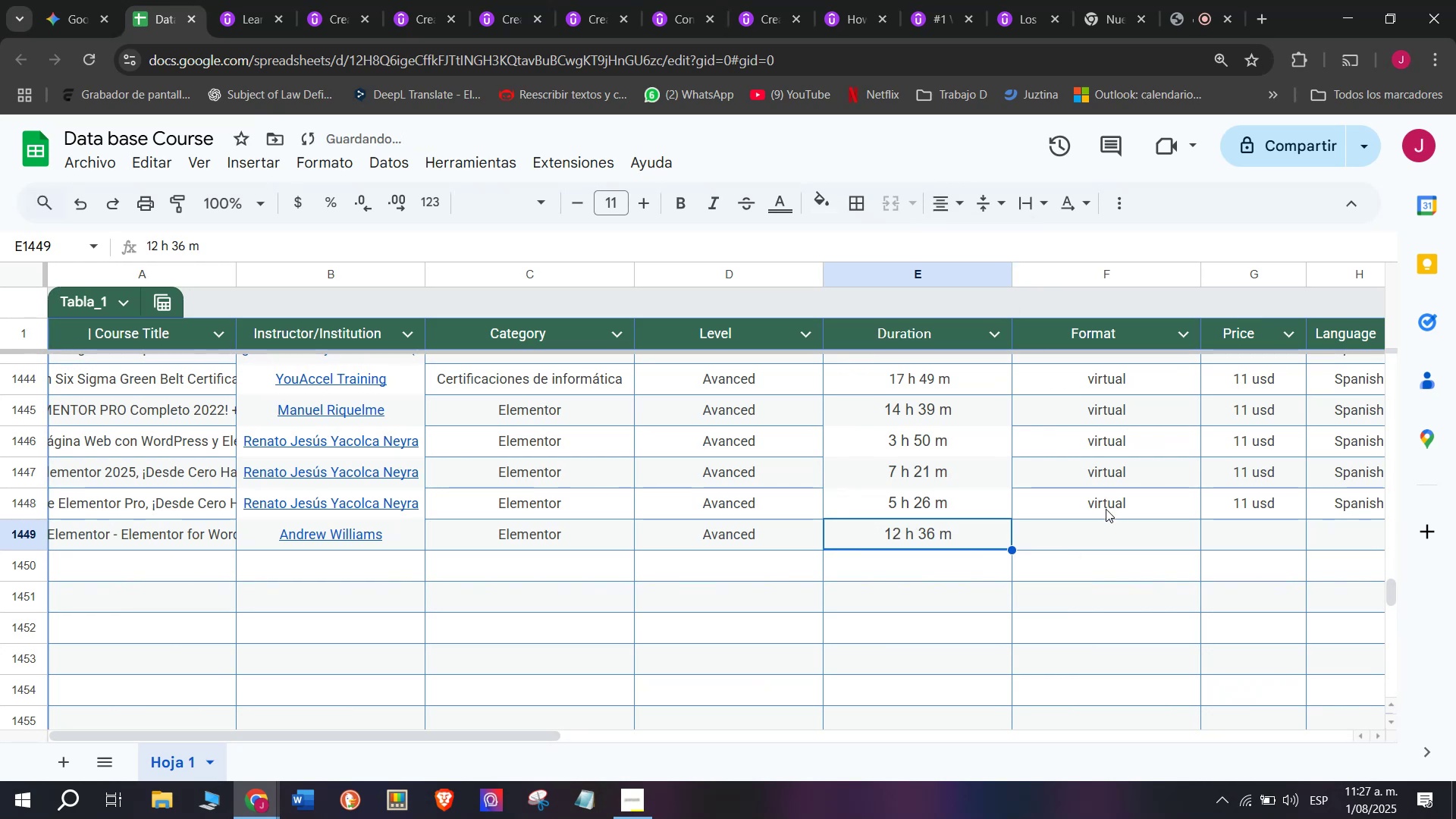 
left_click([1106, 509])
 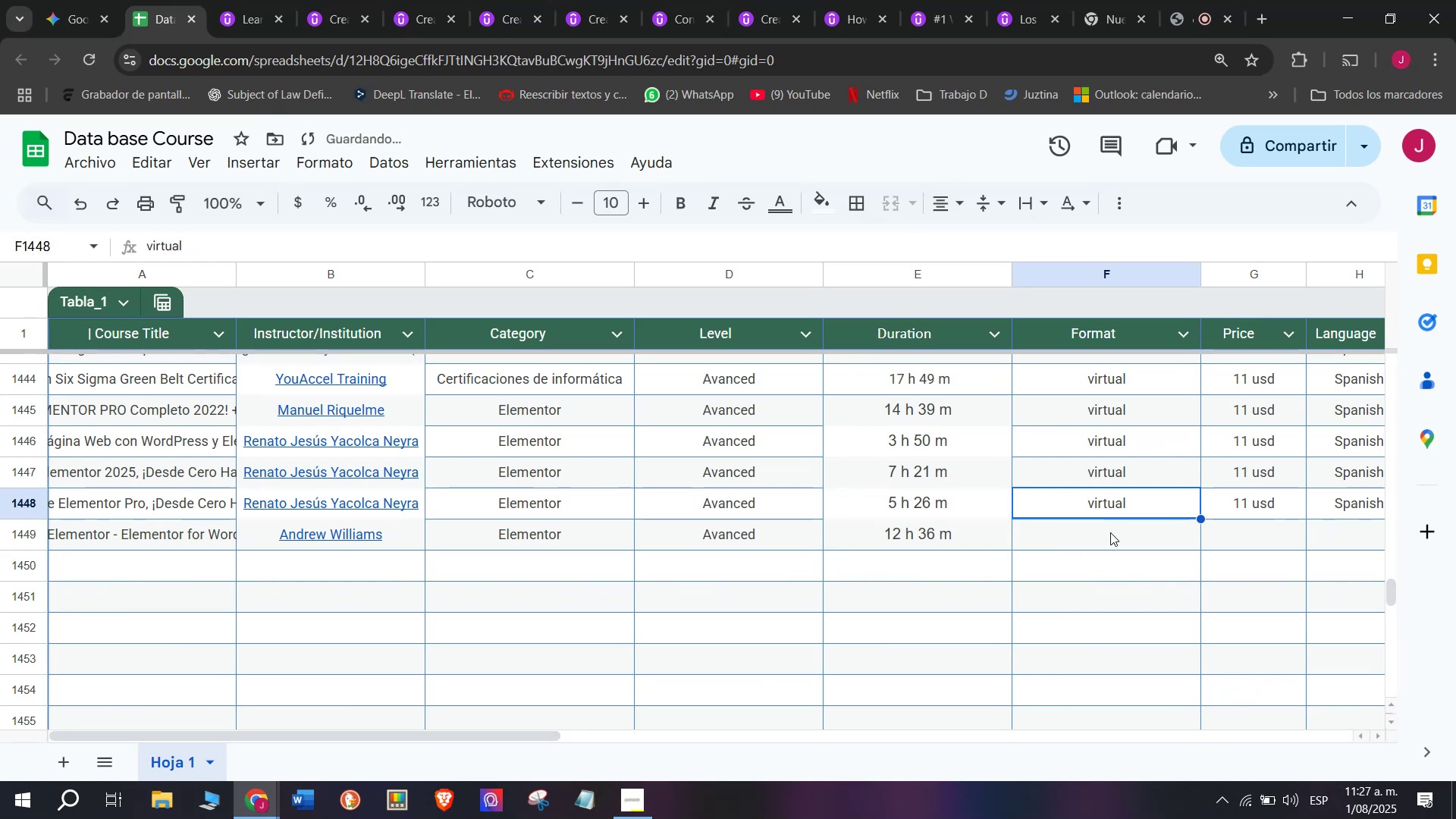 
key(Control+ControlLeft)
 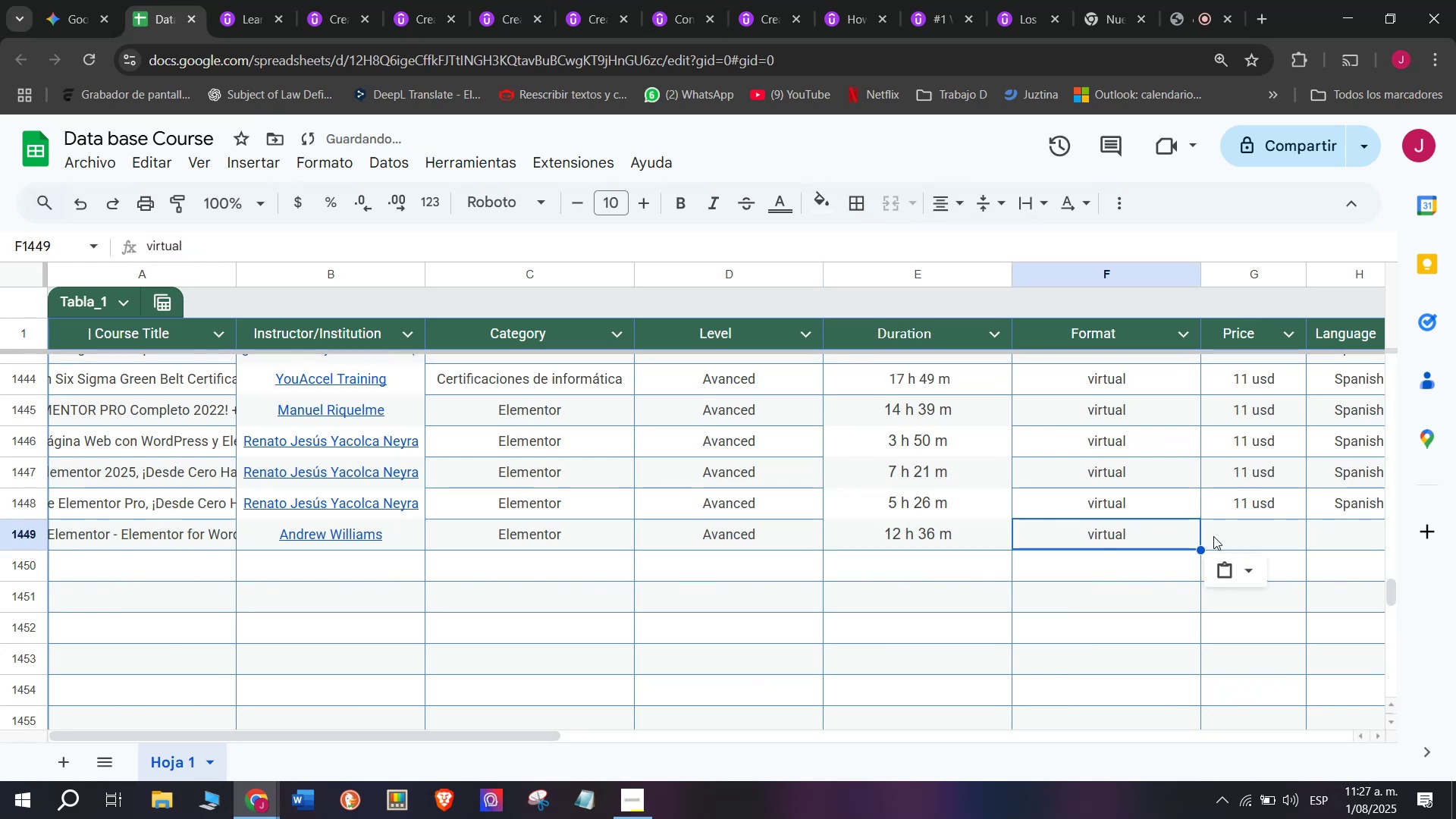 
key(Break)
 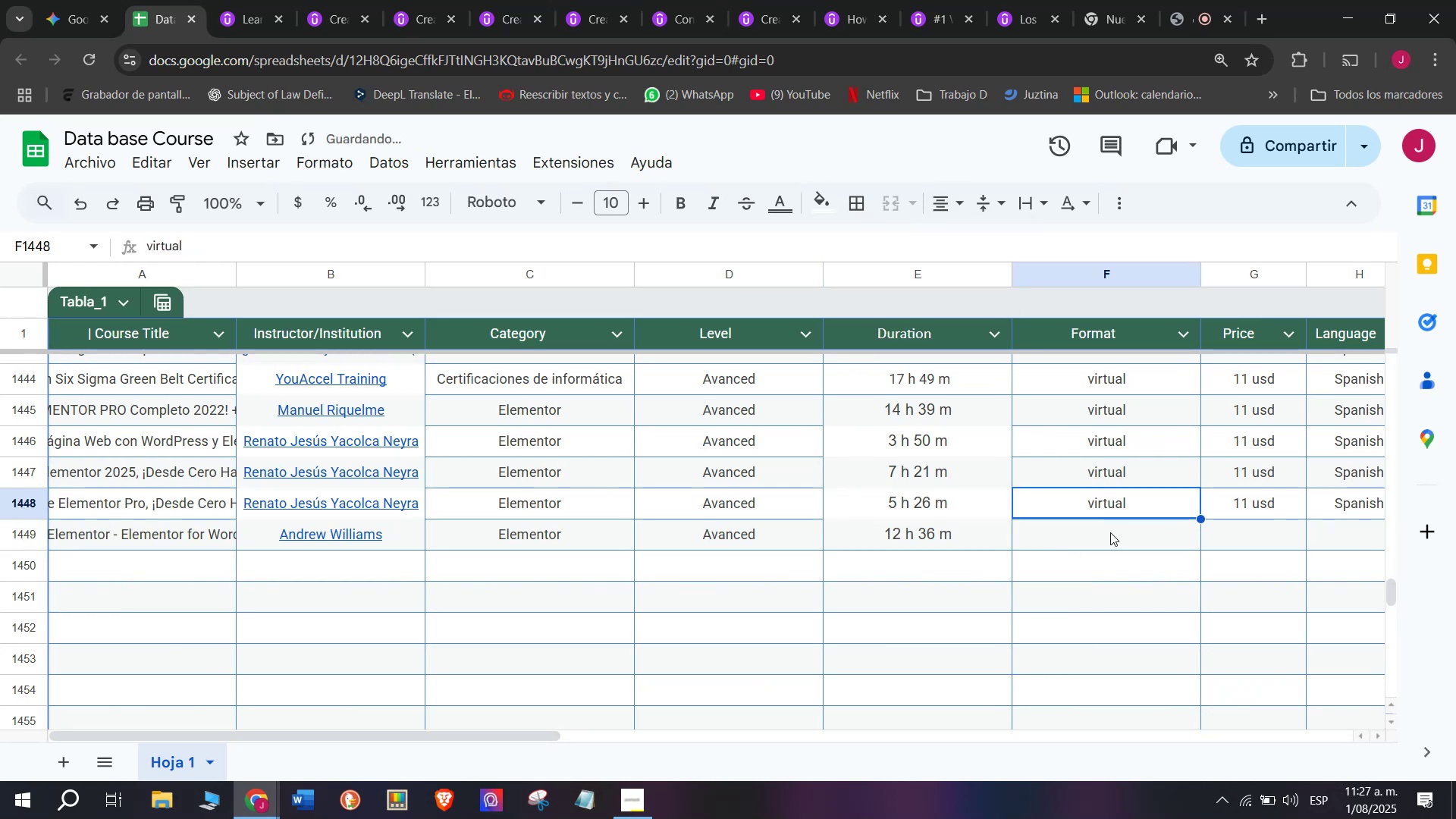 
key(Control+C)
 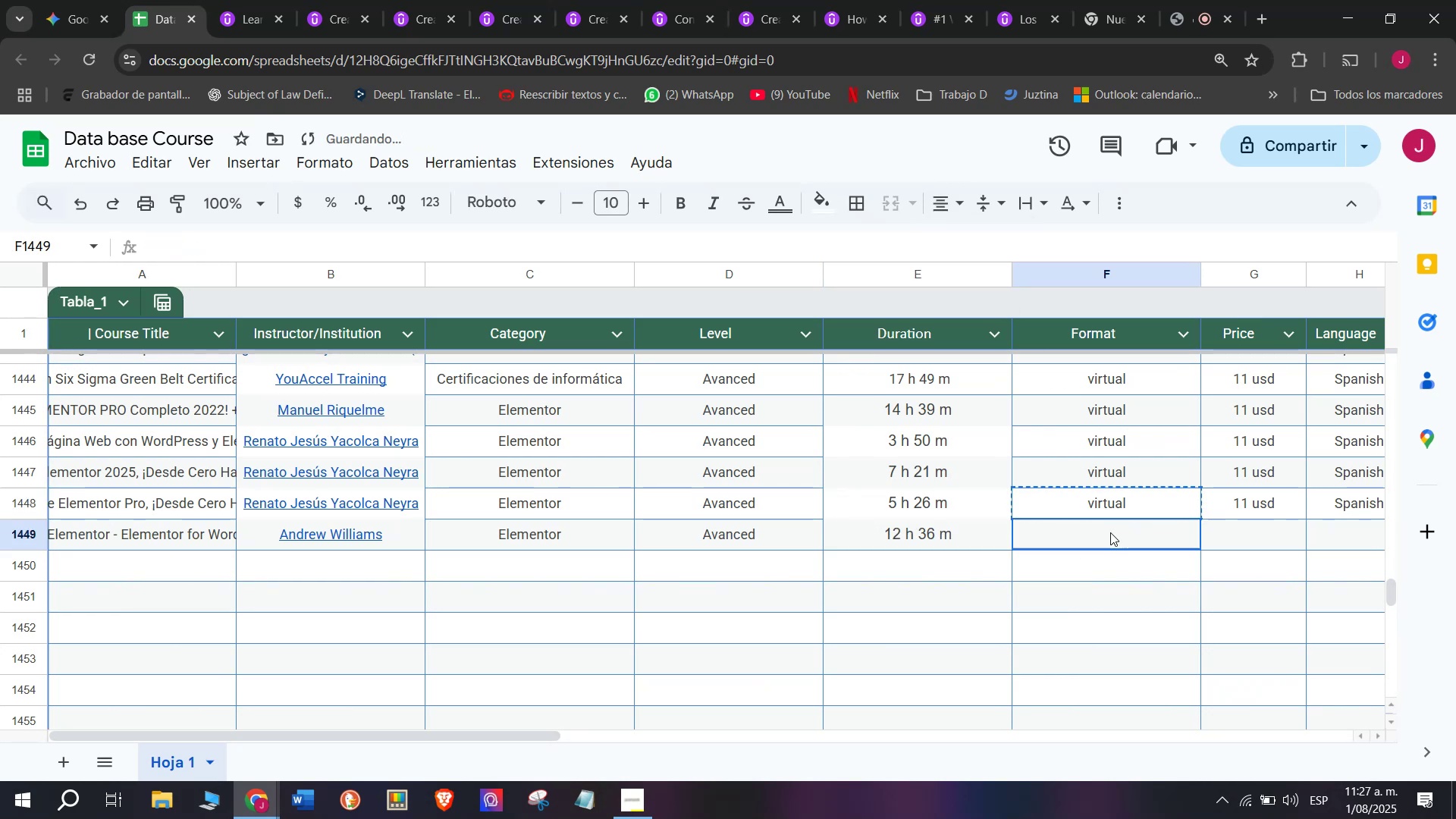 
double_click([1110, 532])
 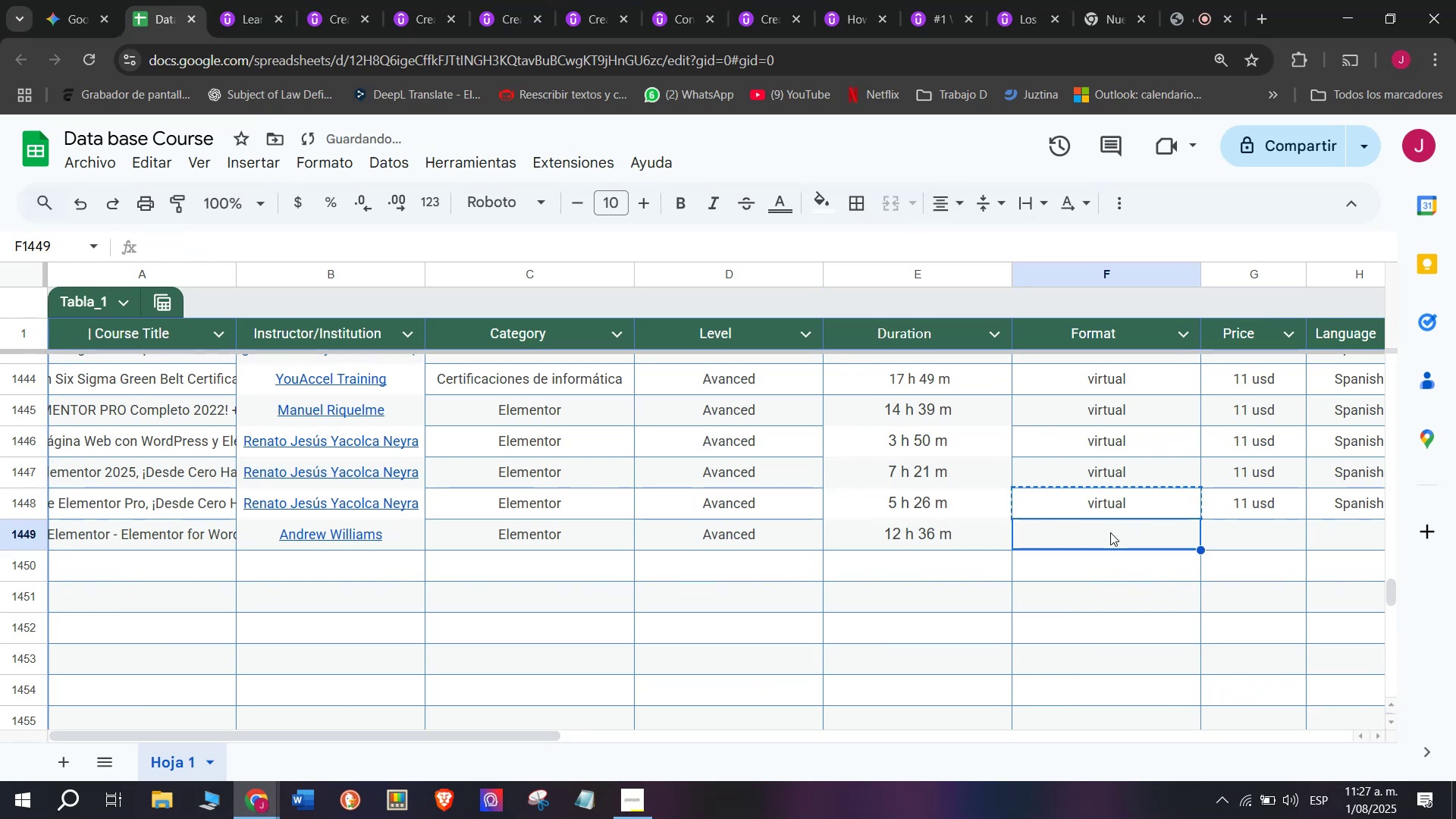 
key(Control+ControlLeft)
 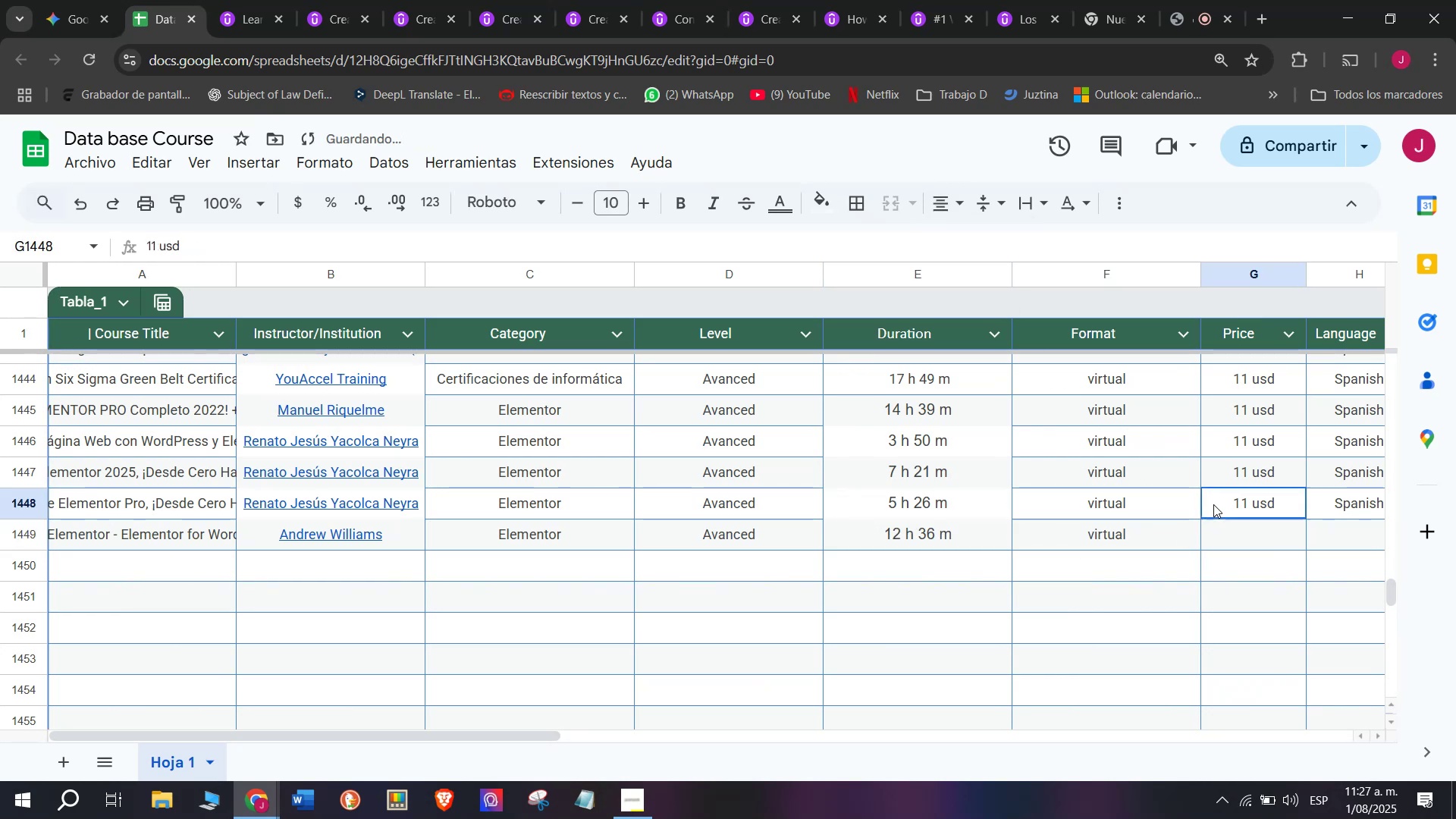 
key(Z)
 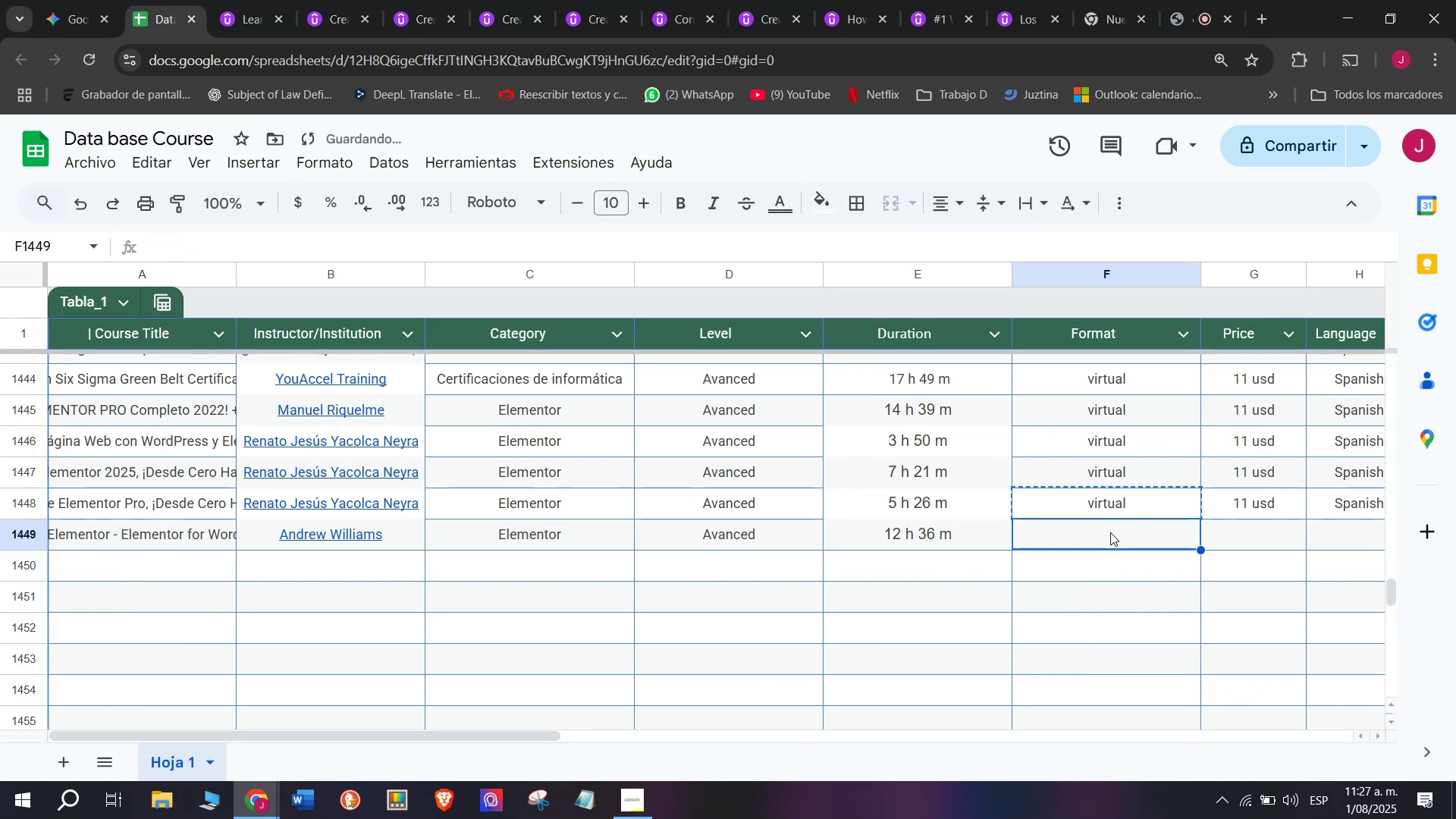 
key(Control+V)
 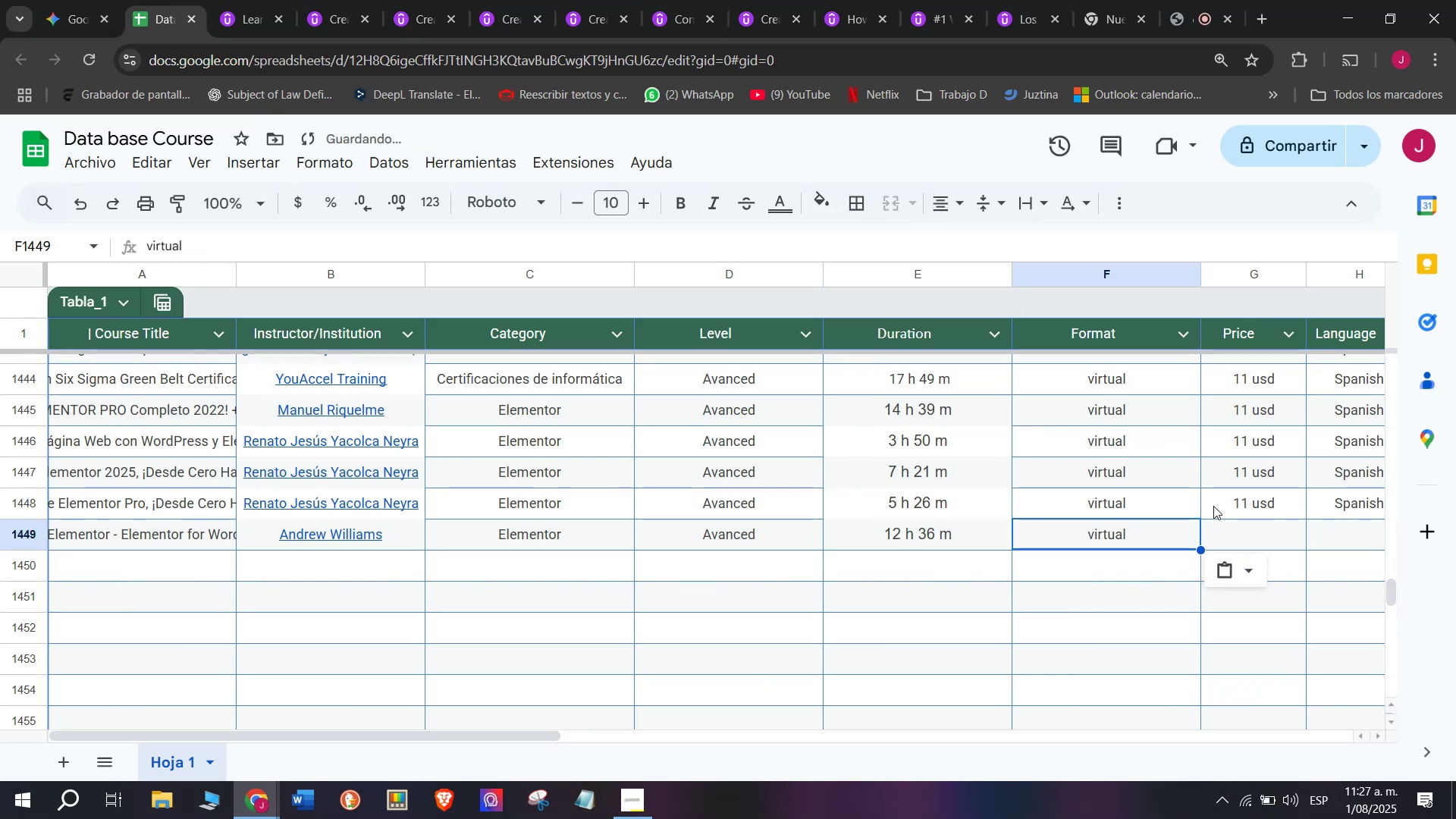 
key(Control+ControlLeft)
 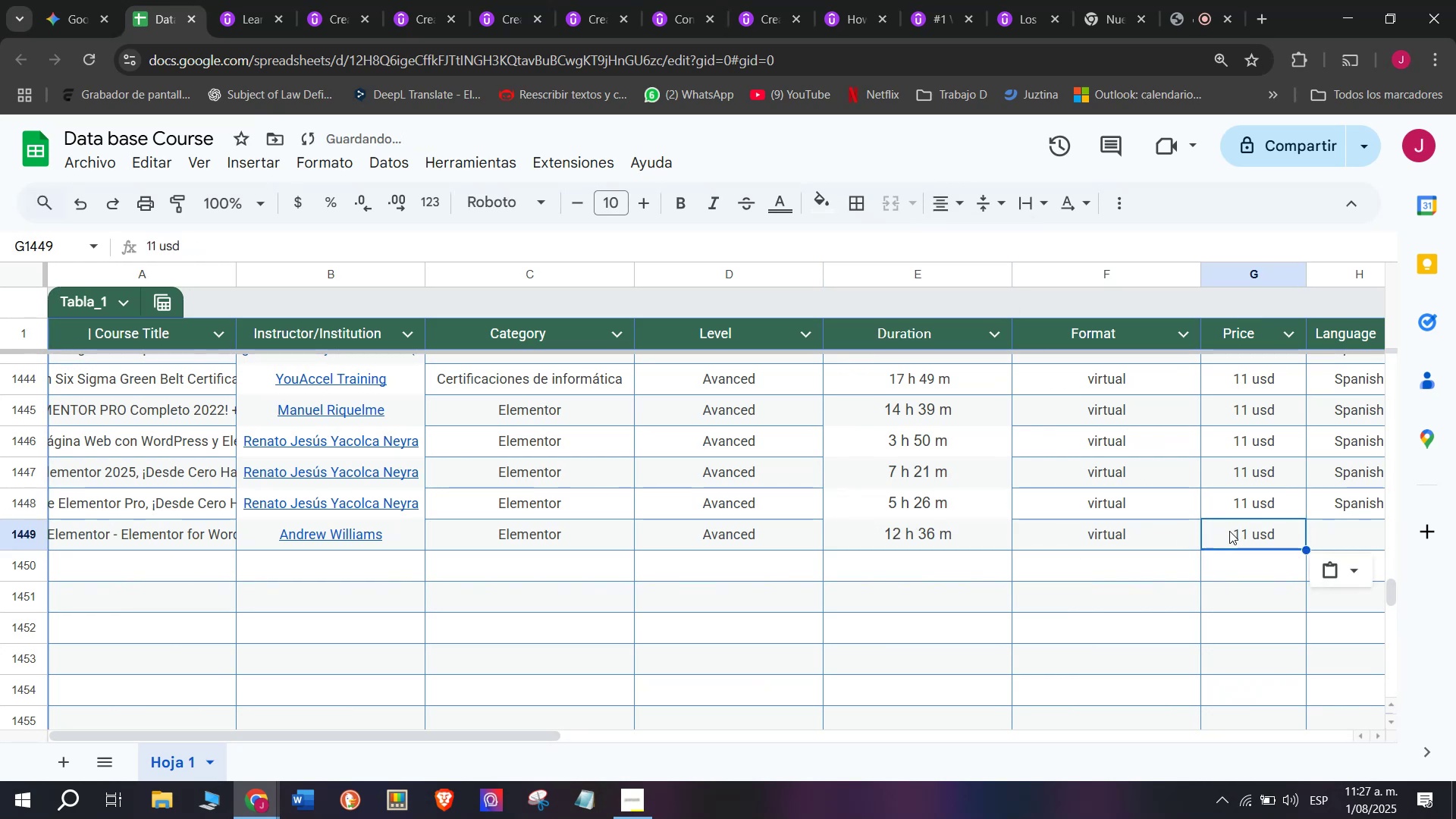 
key(Break)
 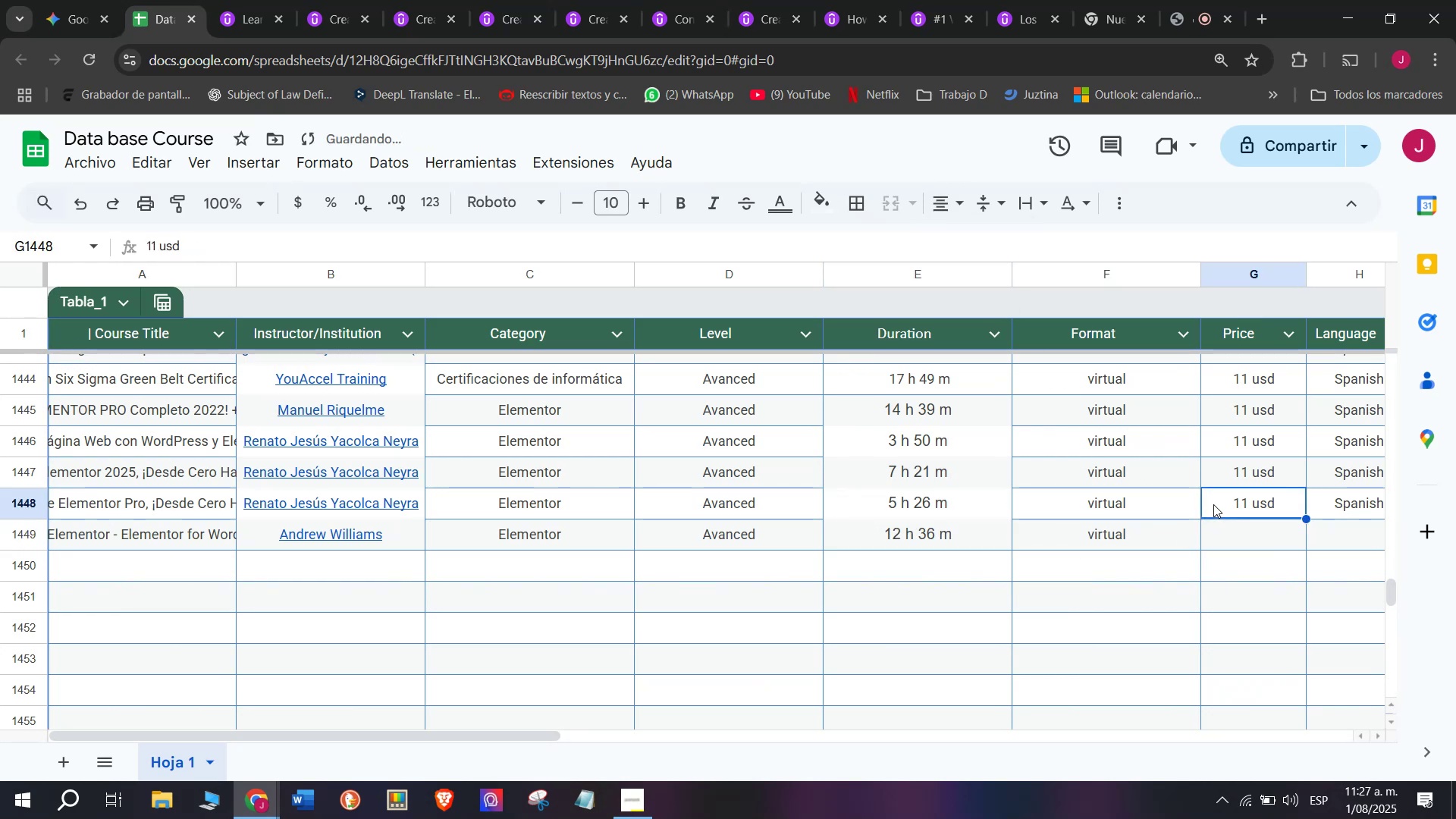 
key(Control+C)
 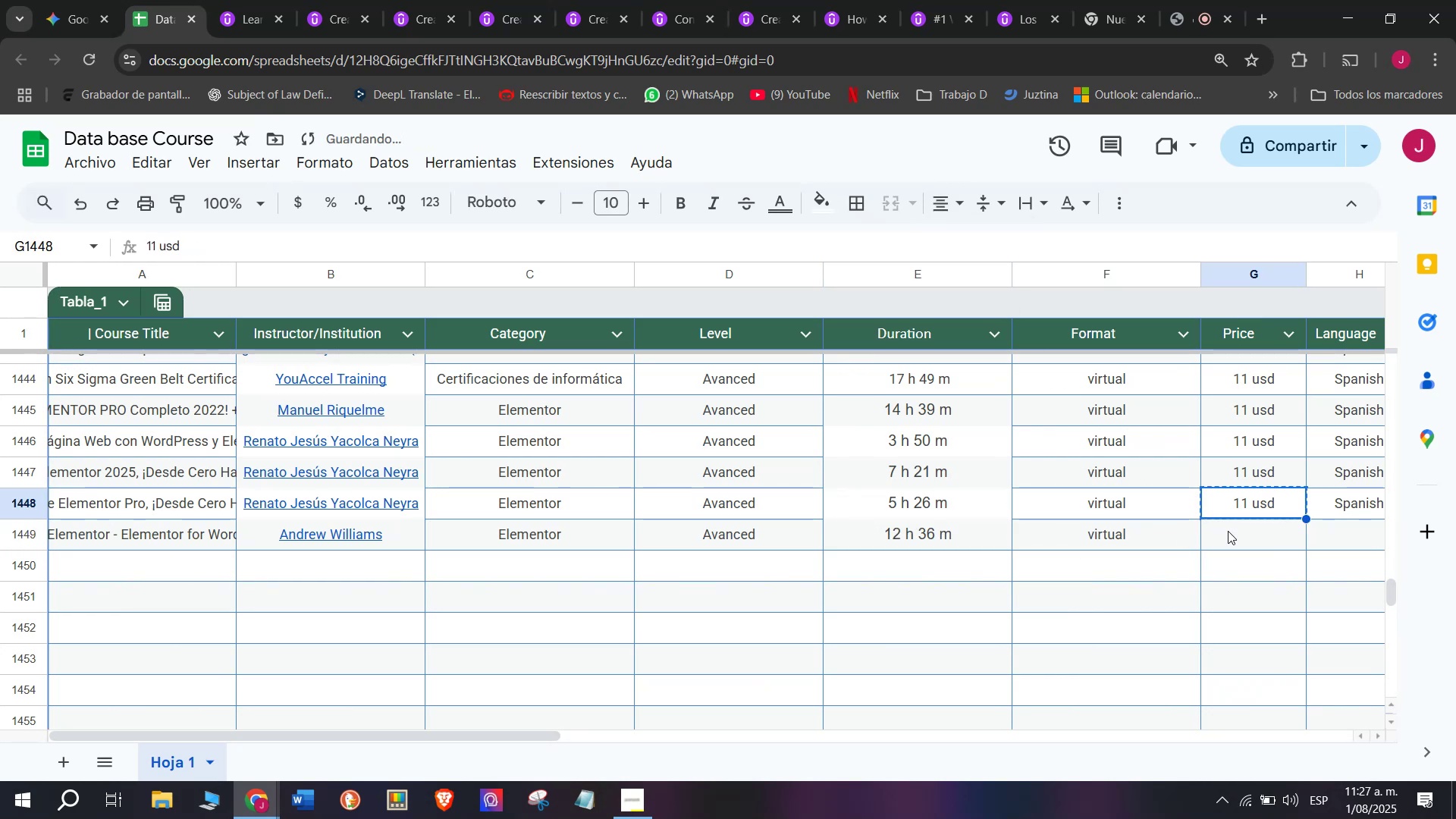 
key(Control+ControlLeft)
 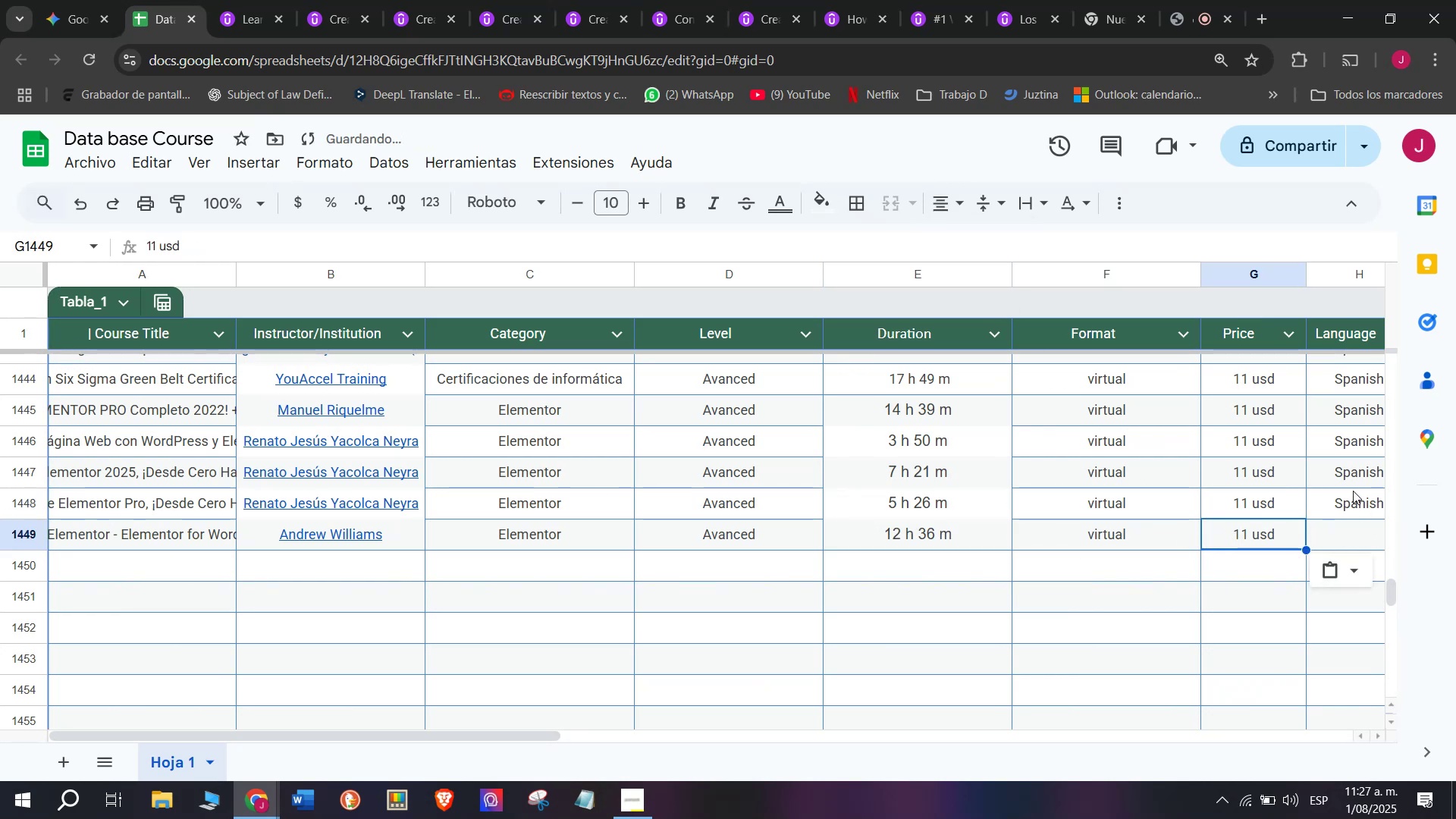 
key(Z)
 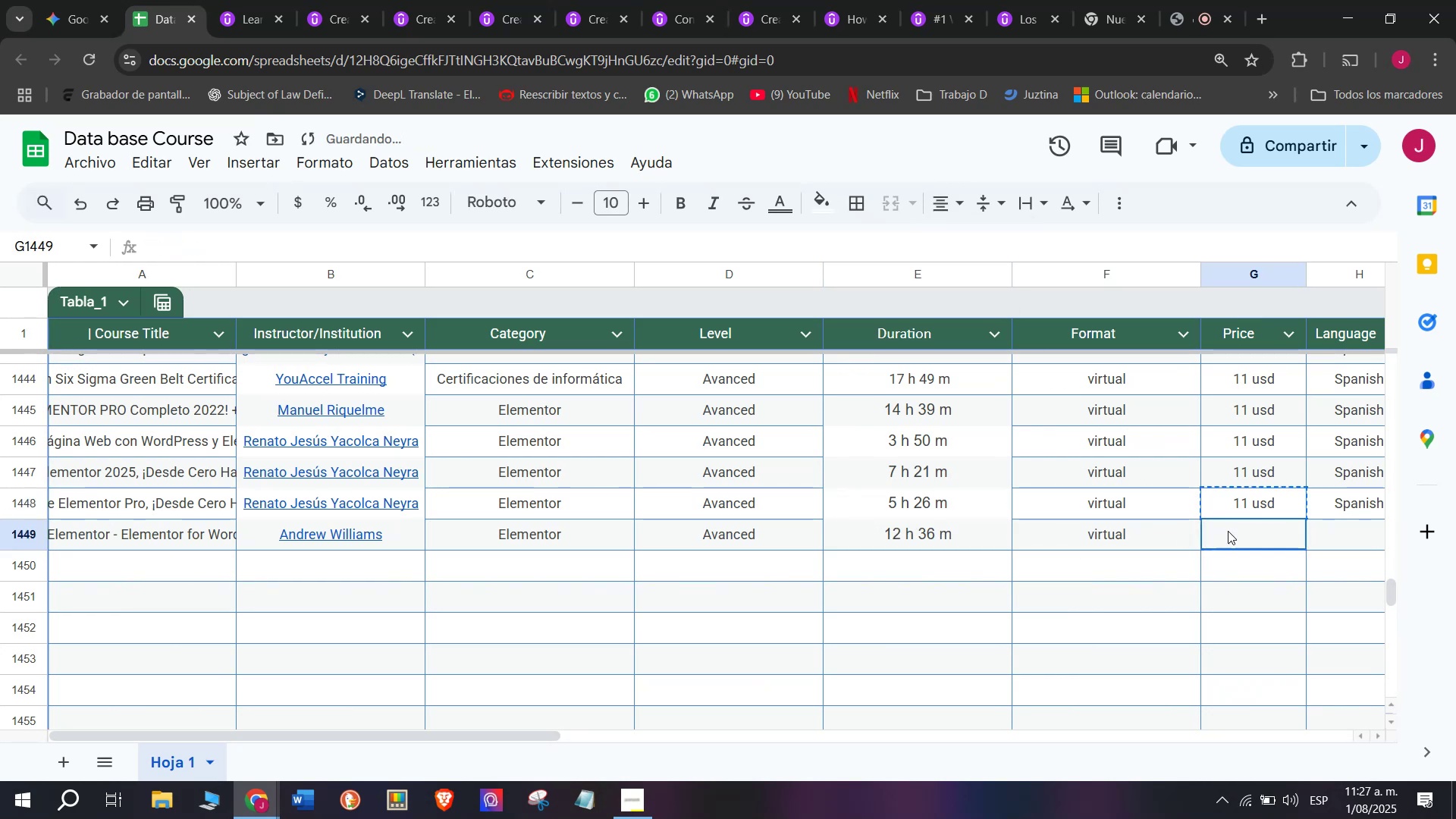 
double_click([1228, 531])
 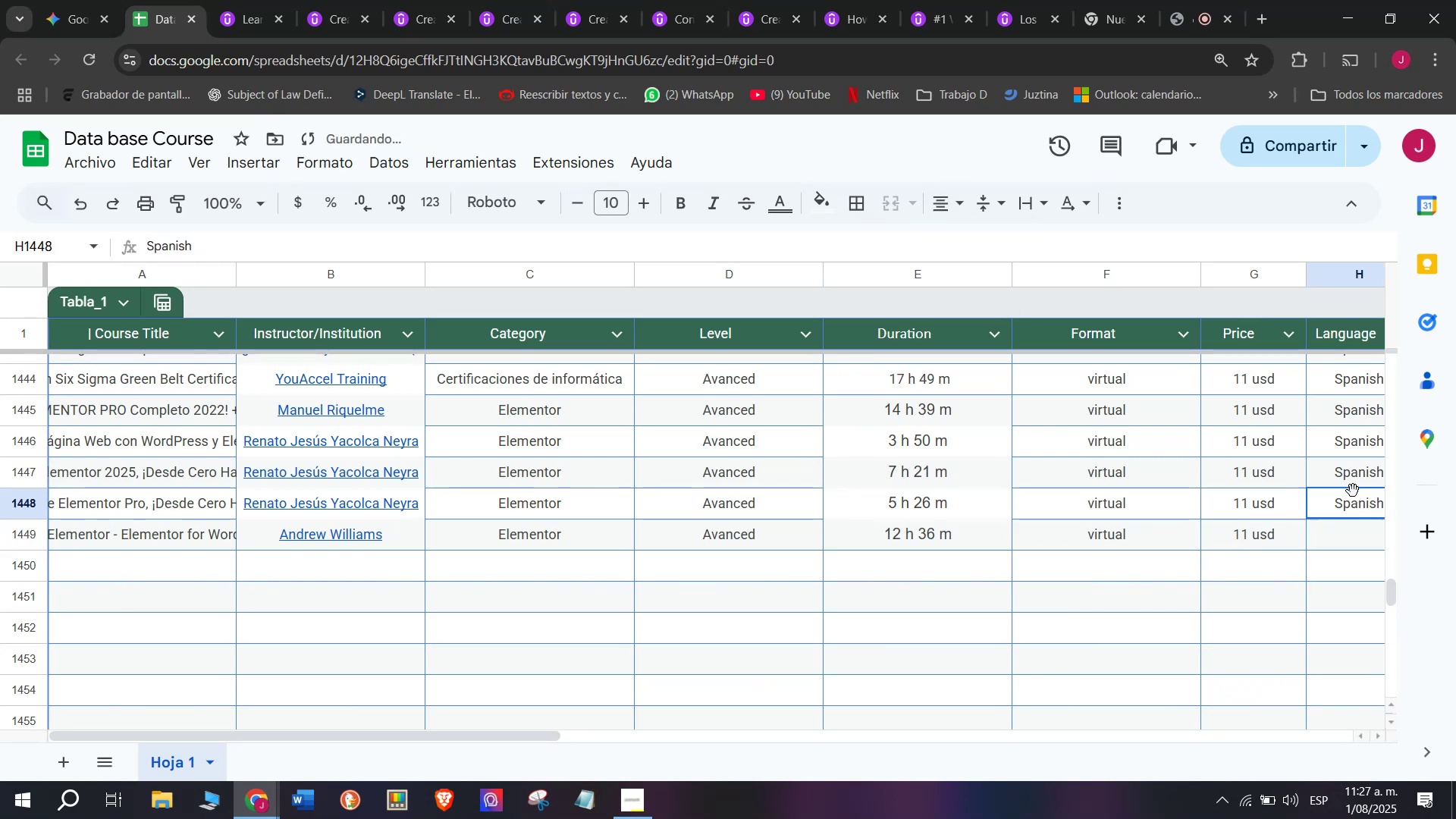 
key(Control+V)
 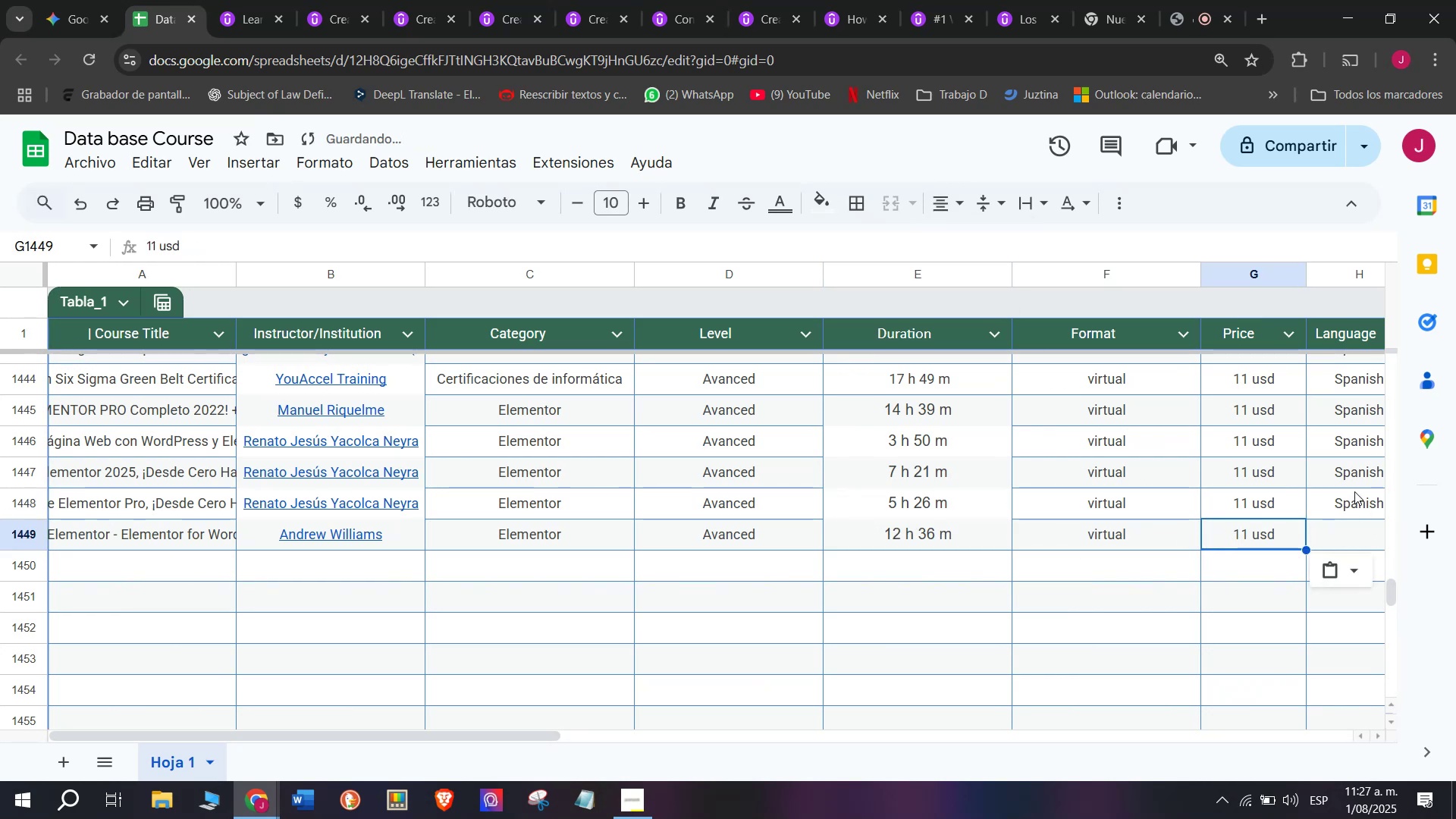 
left_click([1353, 491])
 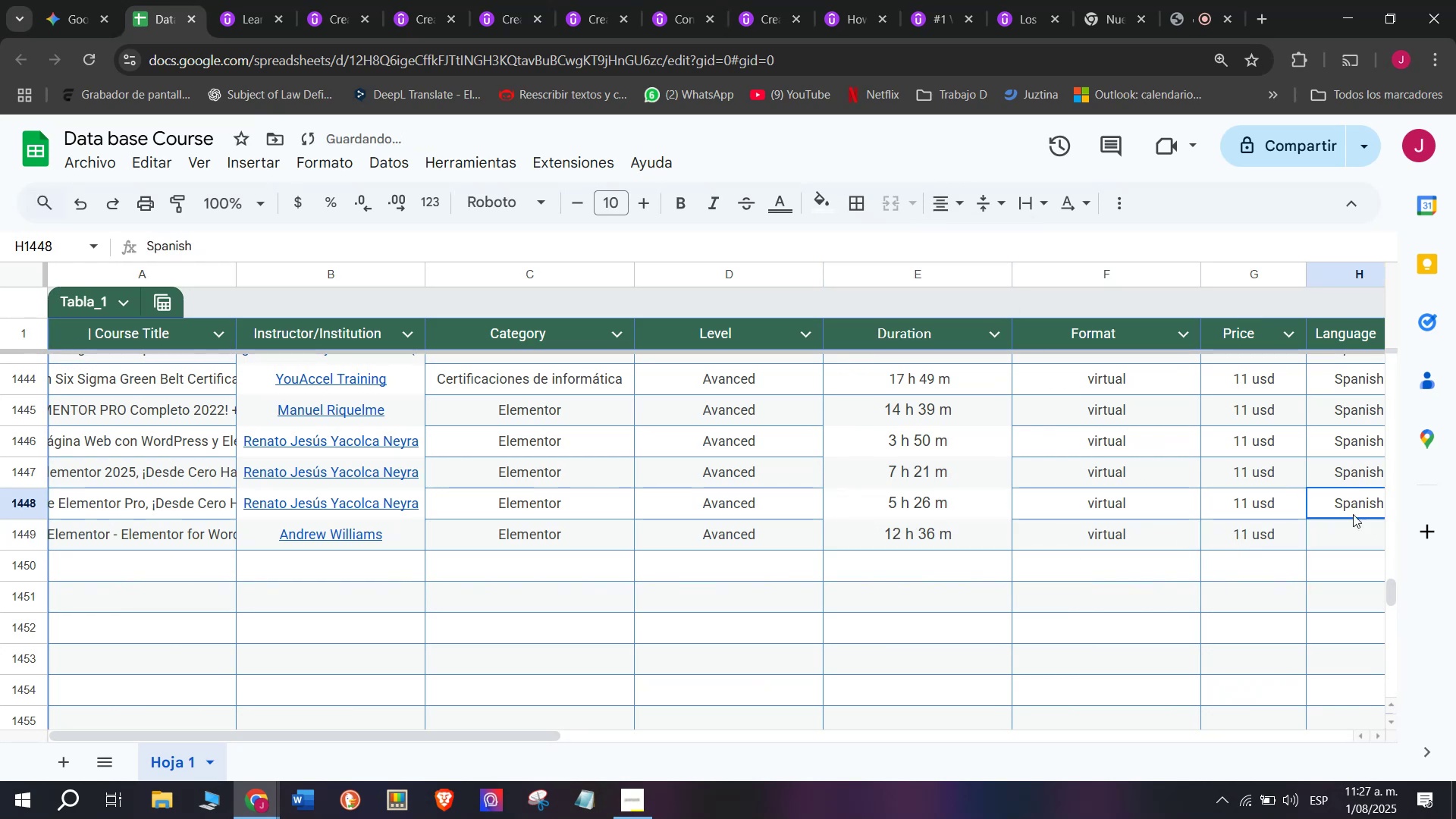 
key(Control+ControlLeft)
 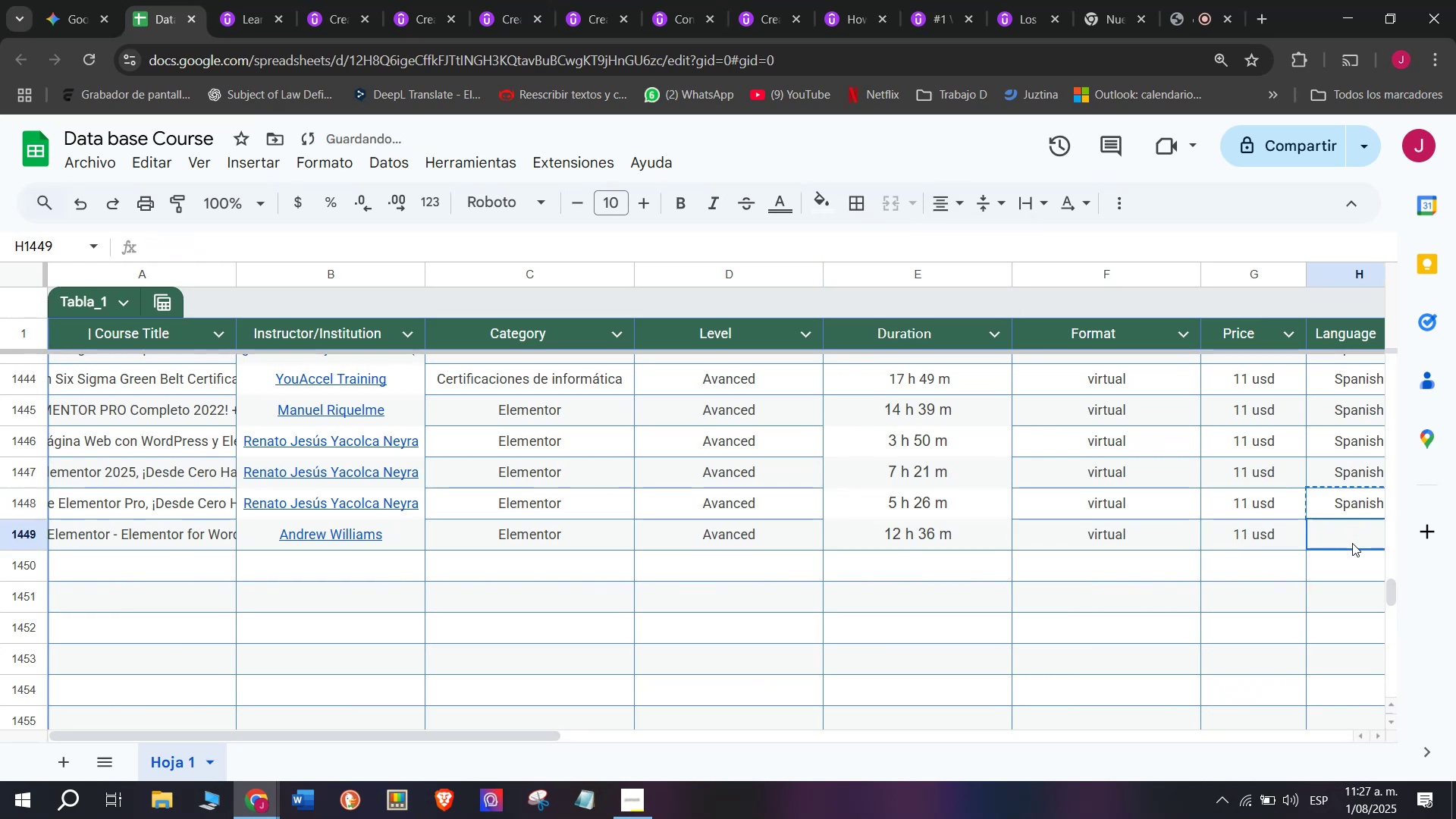 
key(Break)
 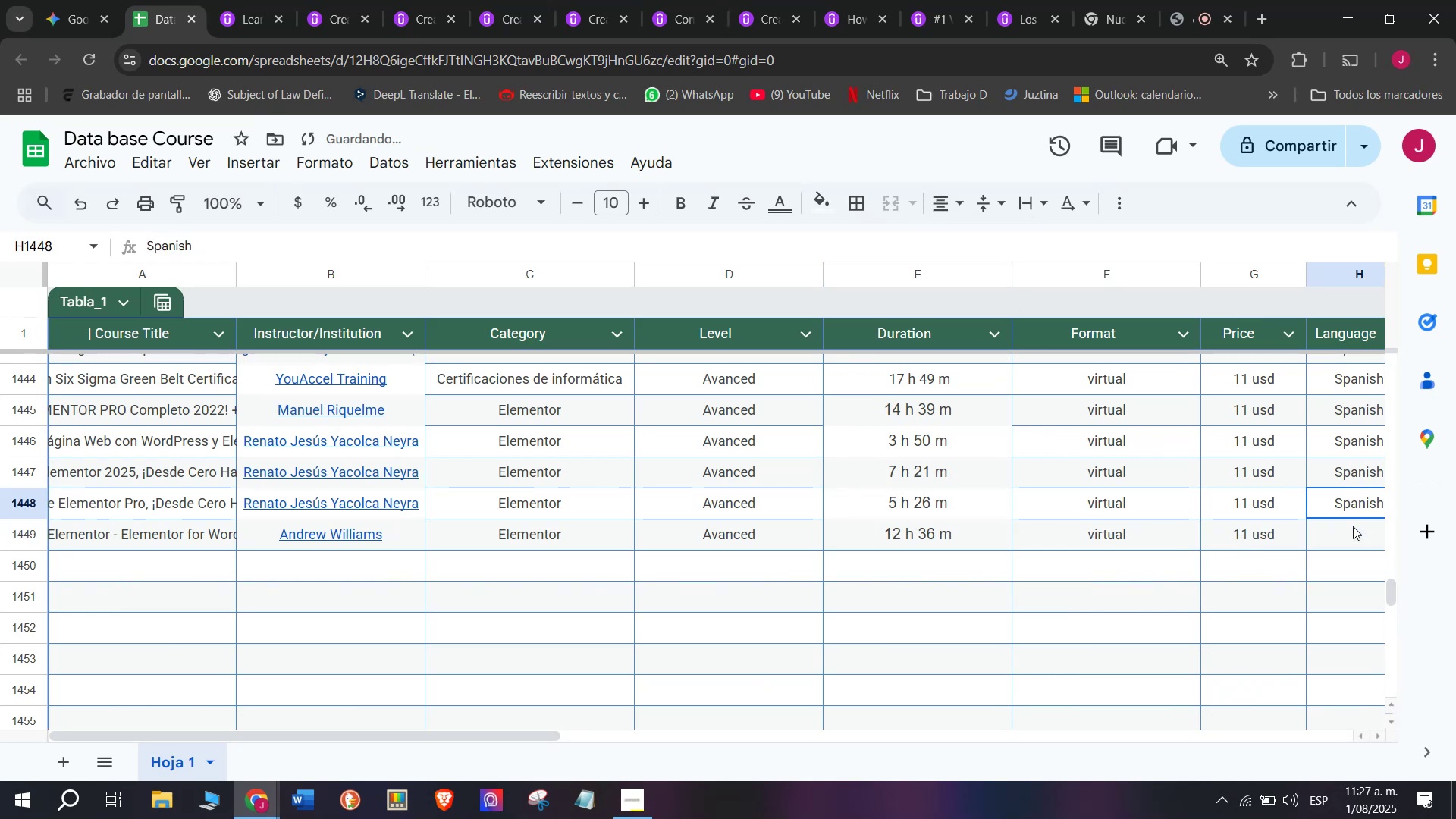 
key(Control+C)
 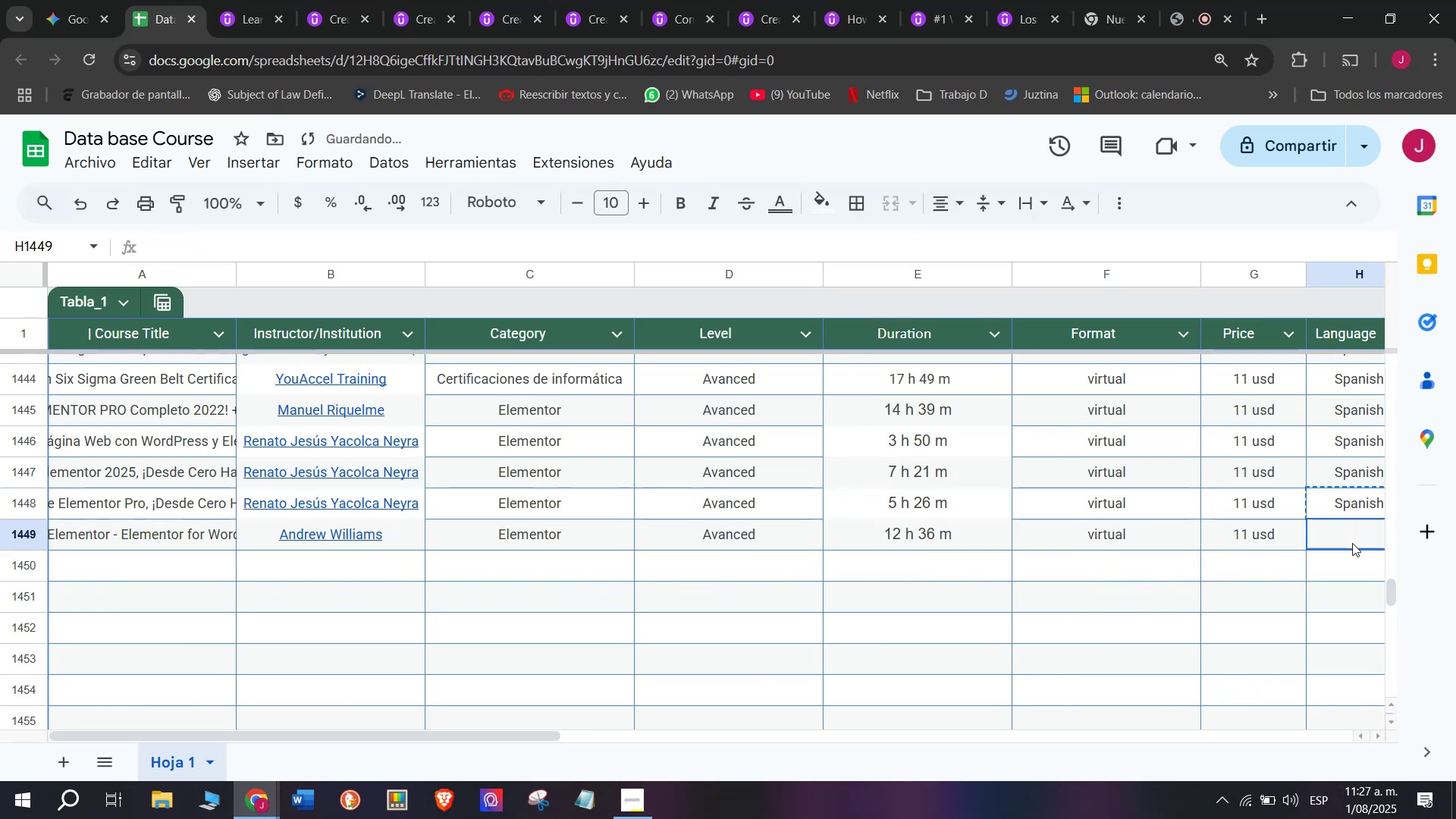 
left_click([1352, 543])
 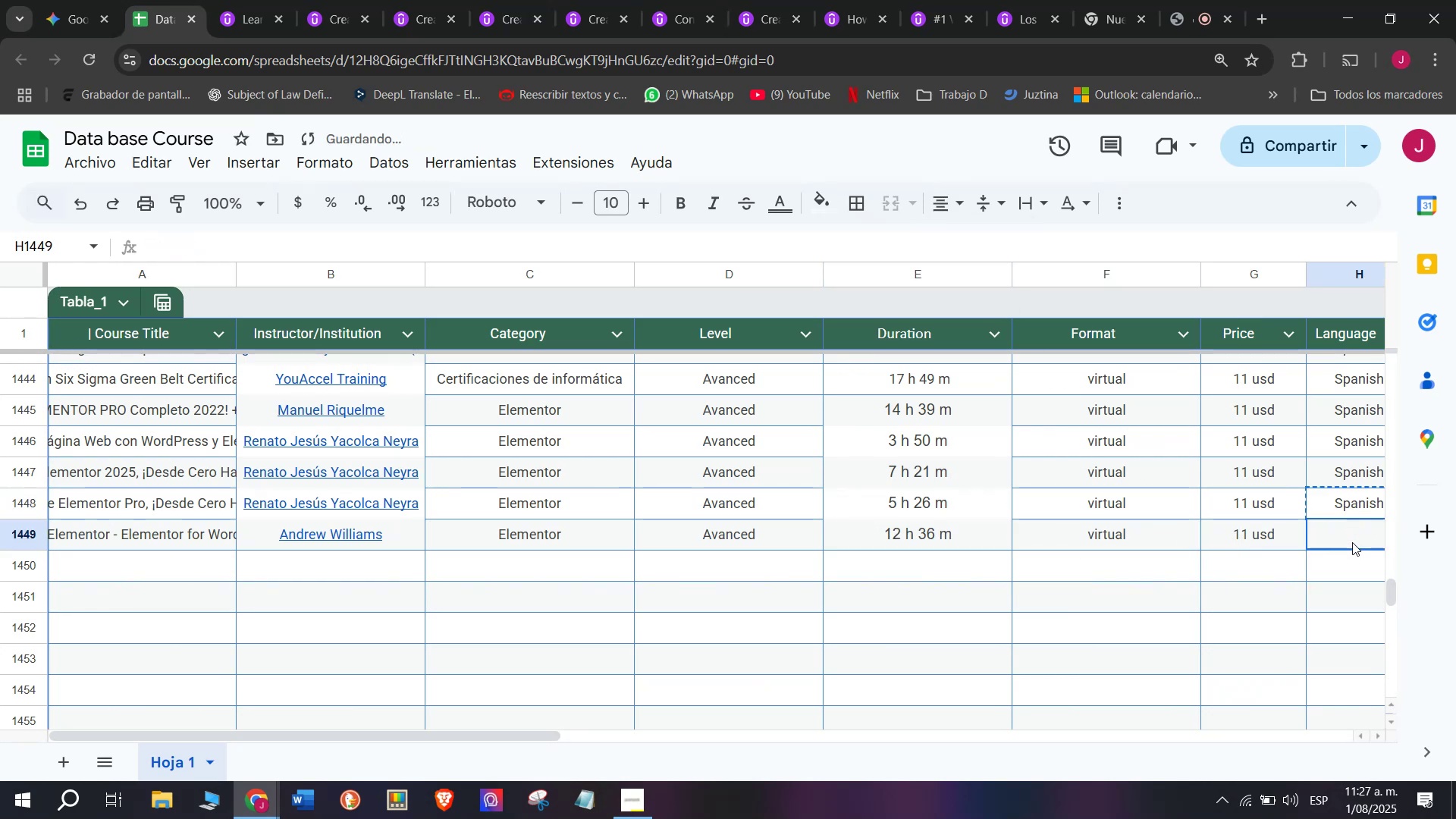 
key(Z)
 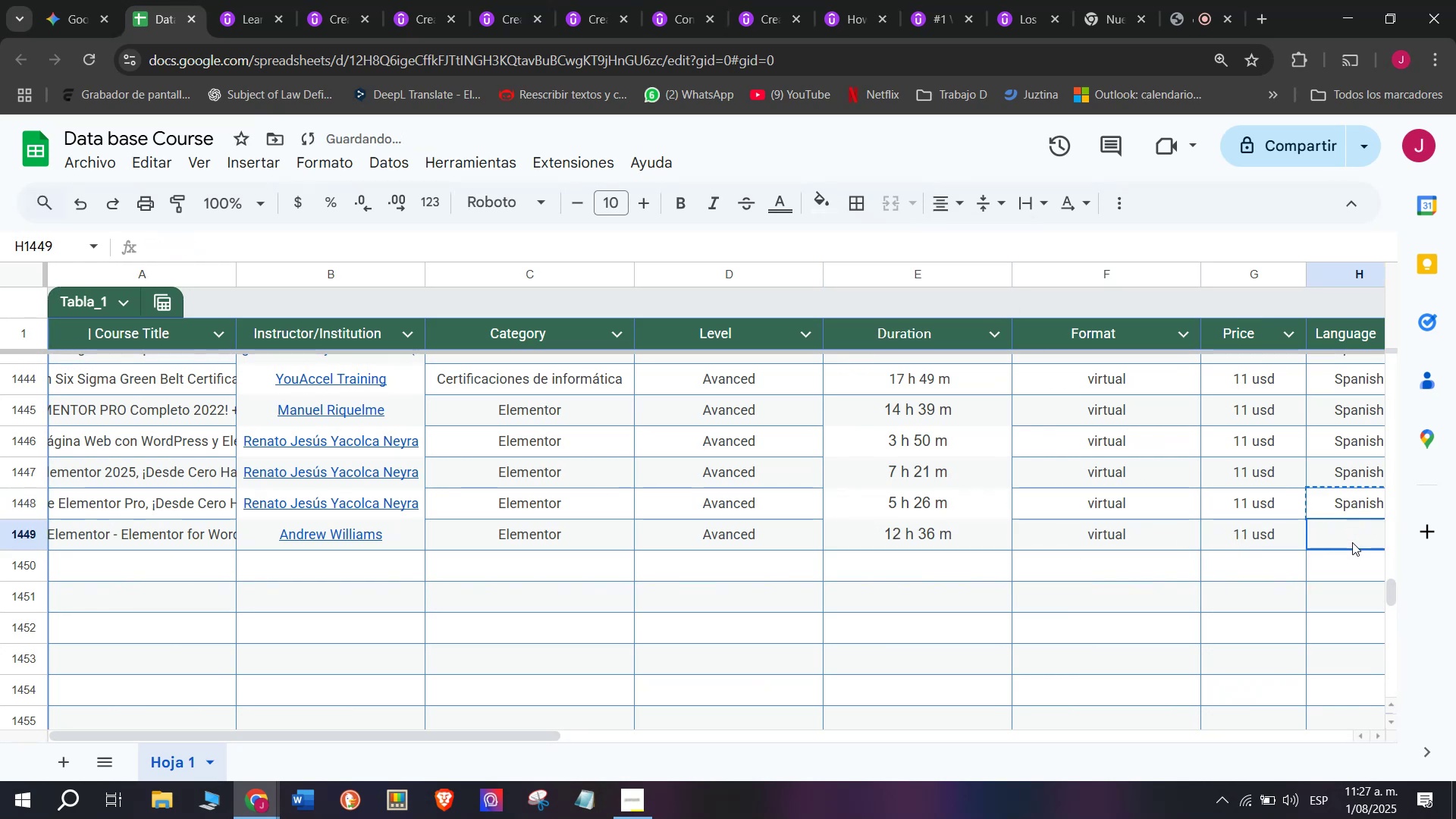 
key(Control+ControlLeft)
 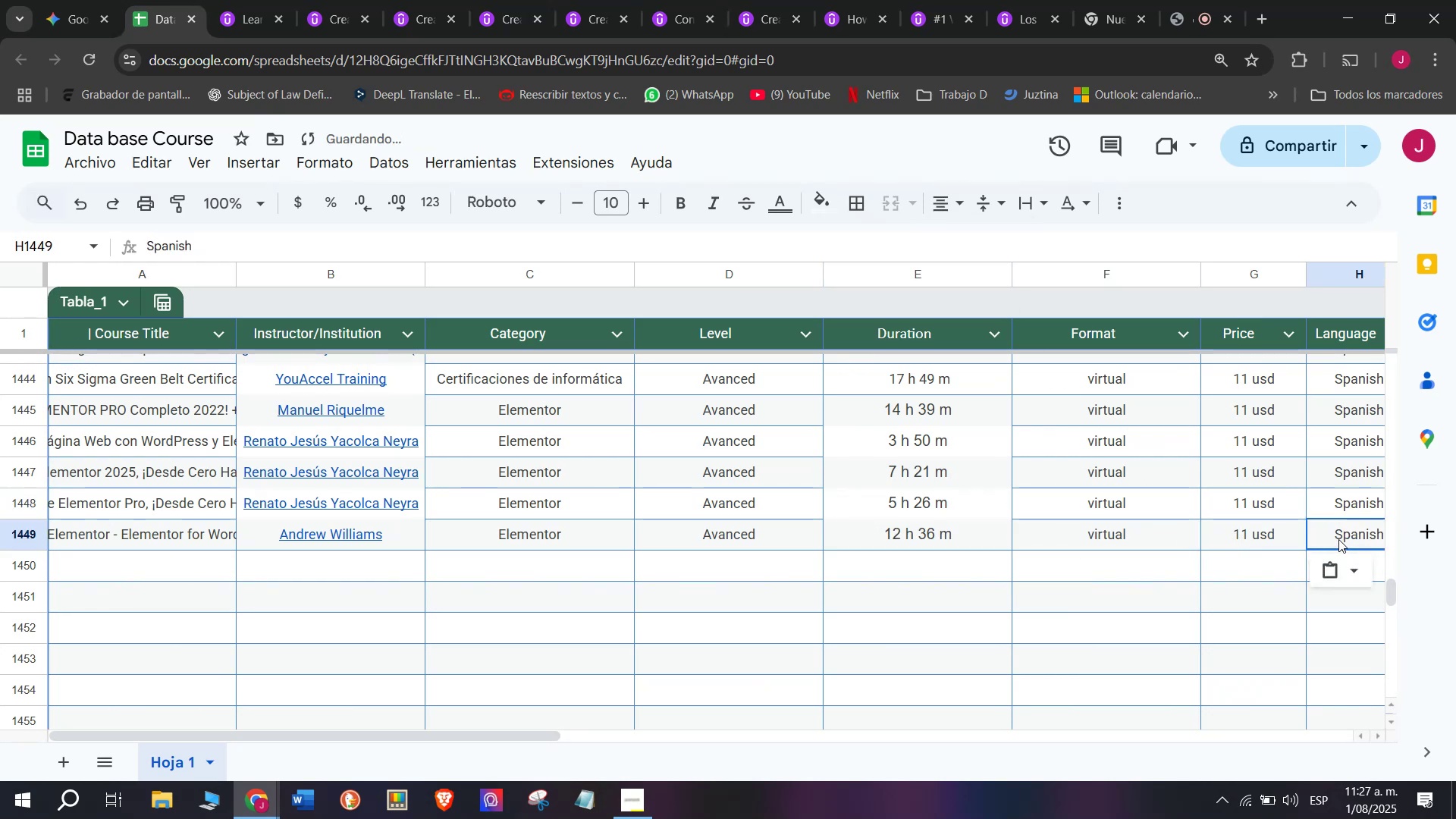 
key(Control+V)
 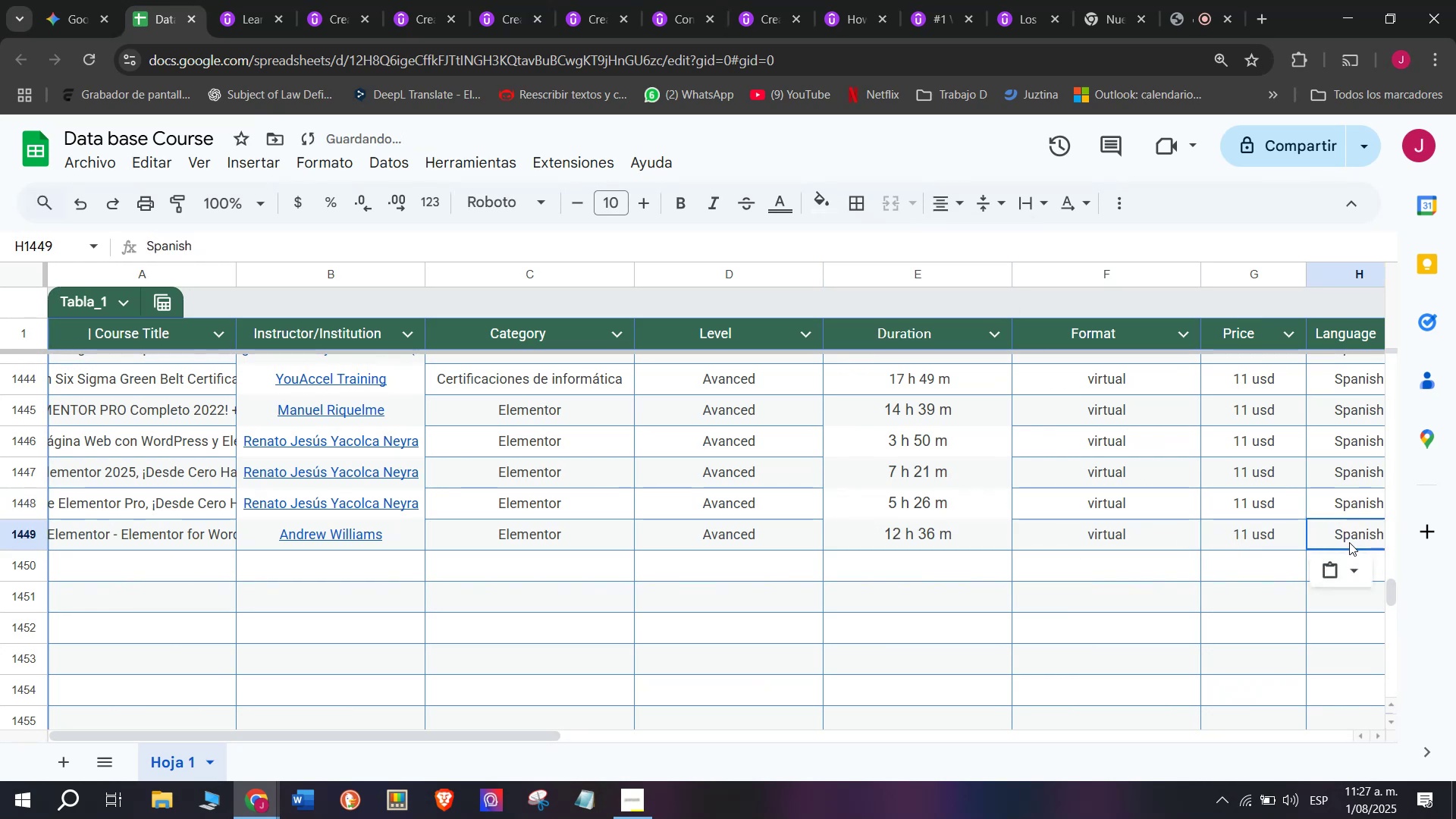 
scroll: coordinate [455, 514], scroll_direction: down, amount: 3.0
 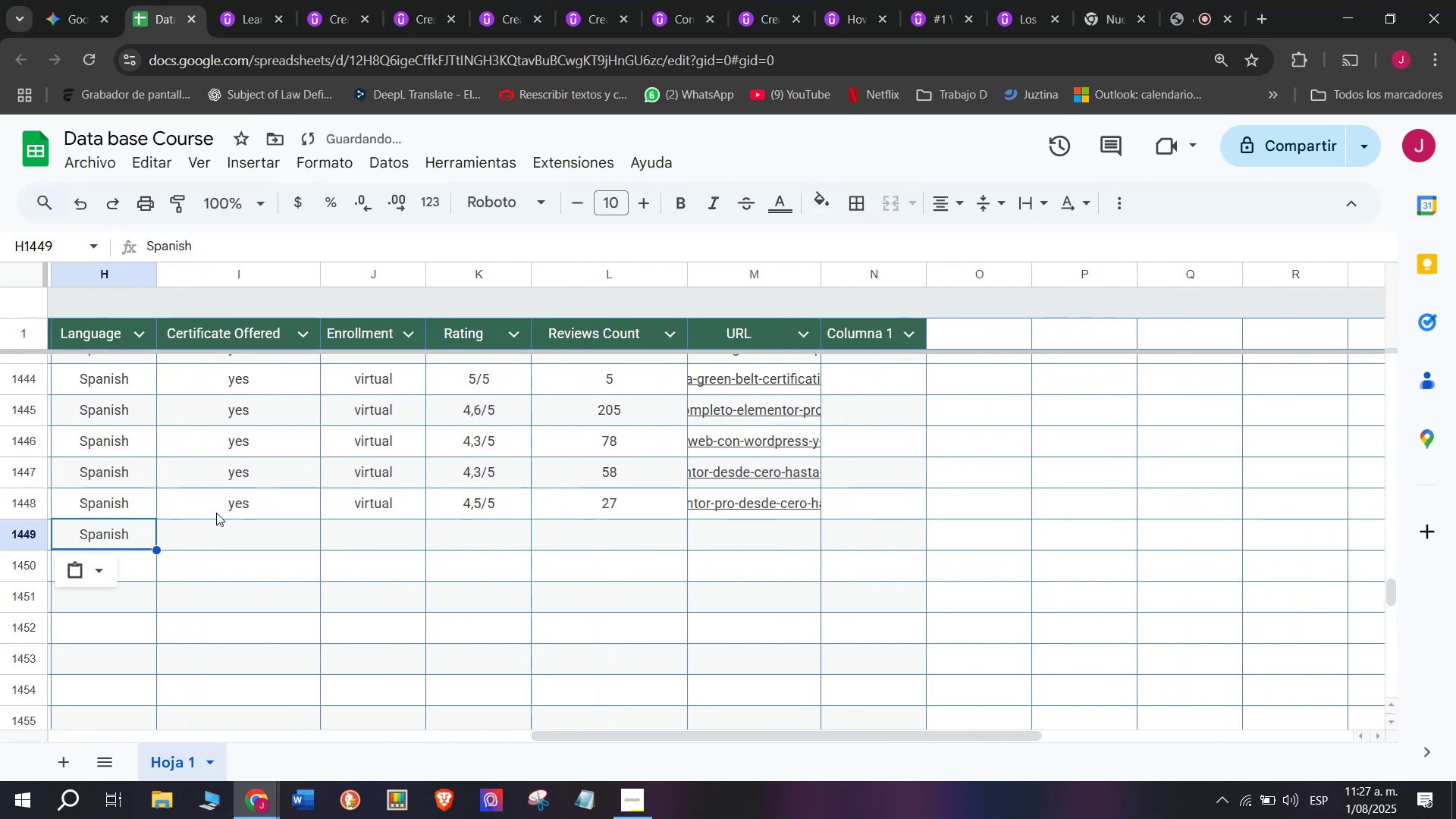 
left_click([216, 513])
 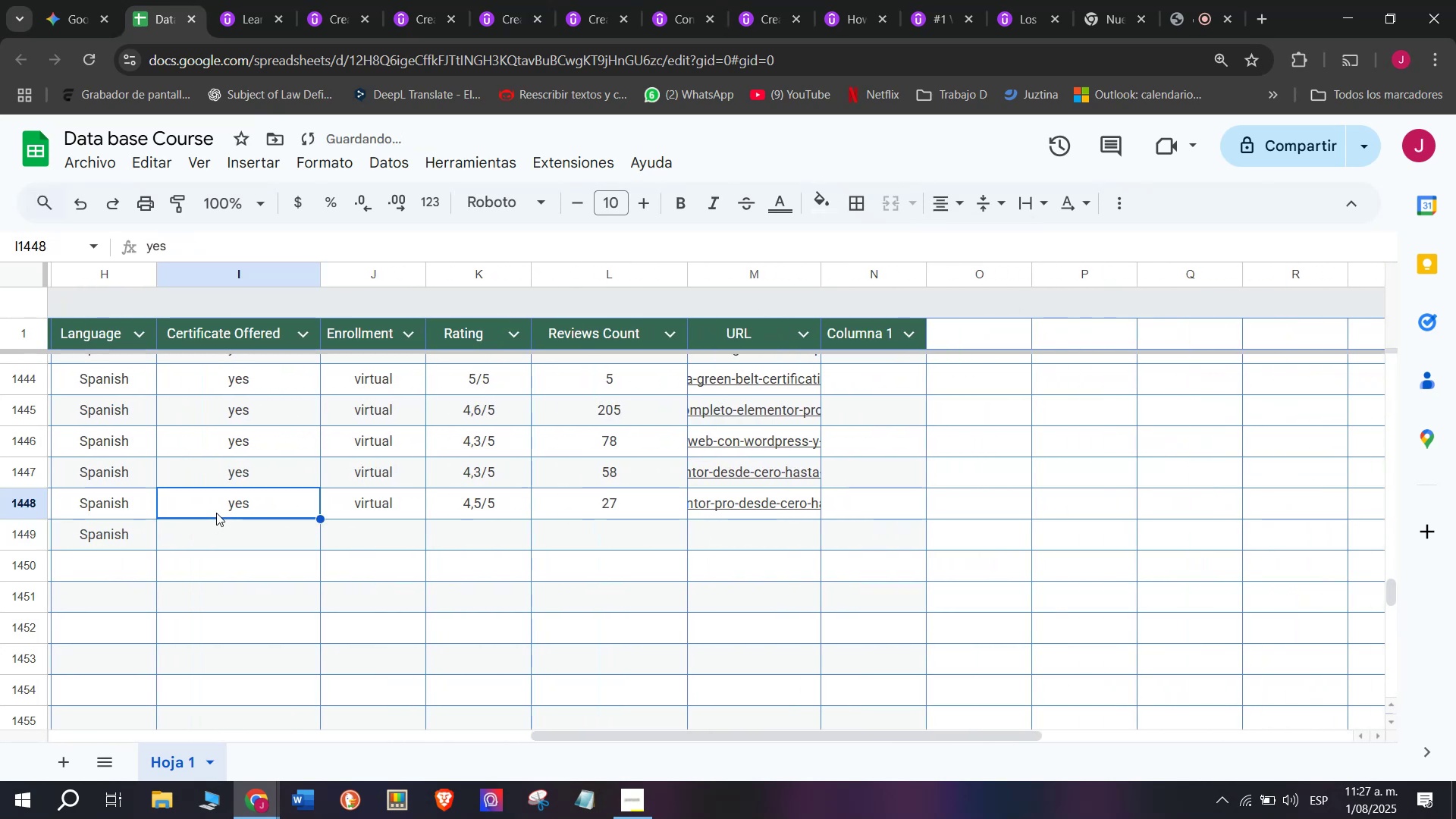 
key(Break)
 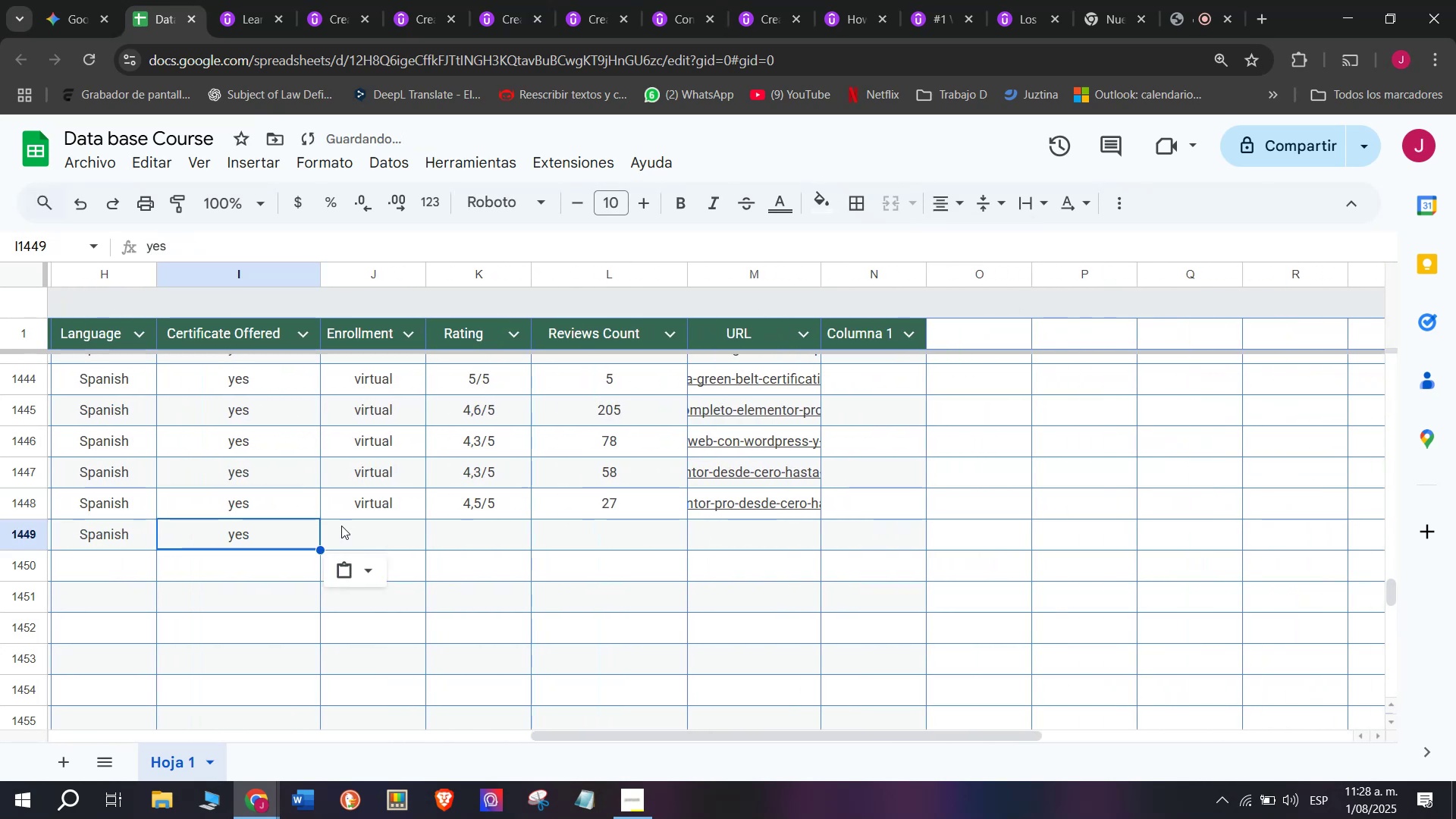 
key(Control+ControlLeft)
 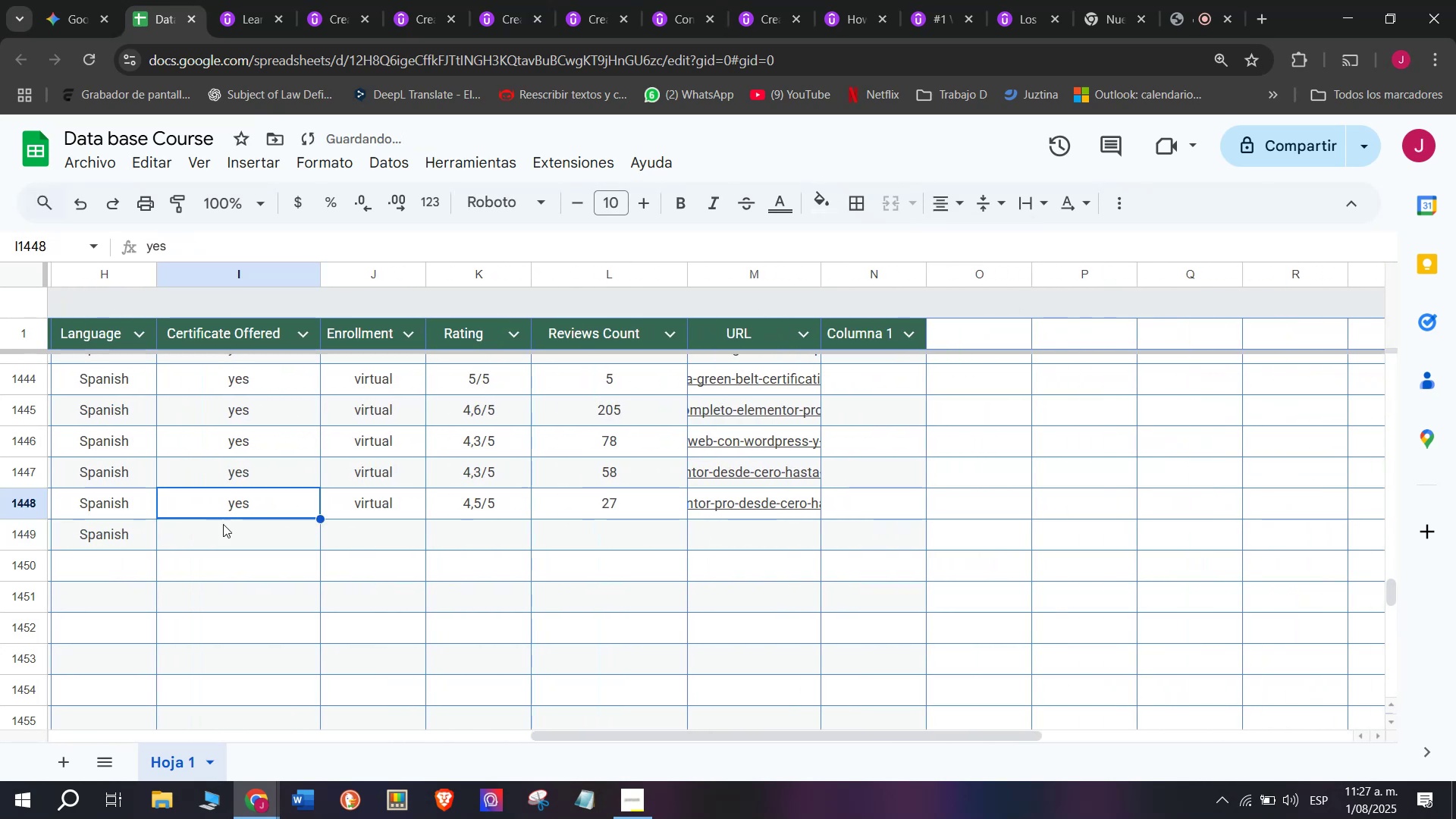 
key(Control+C)
 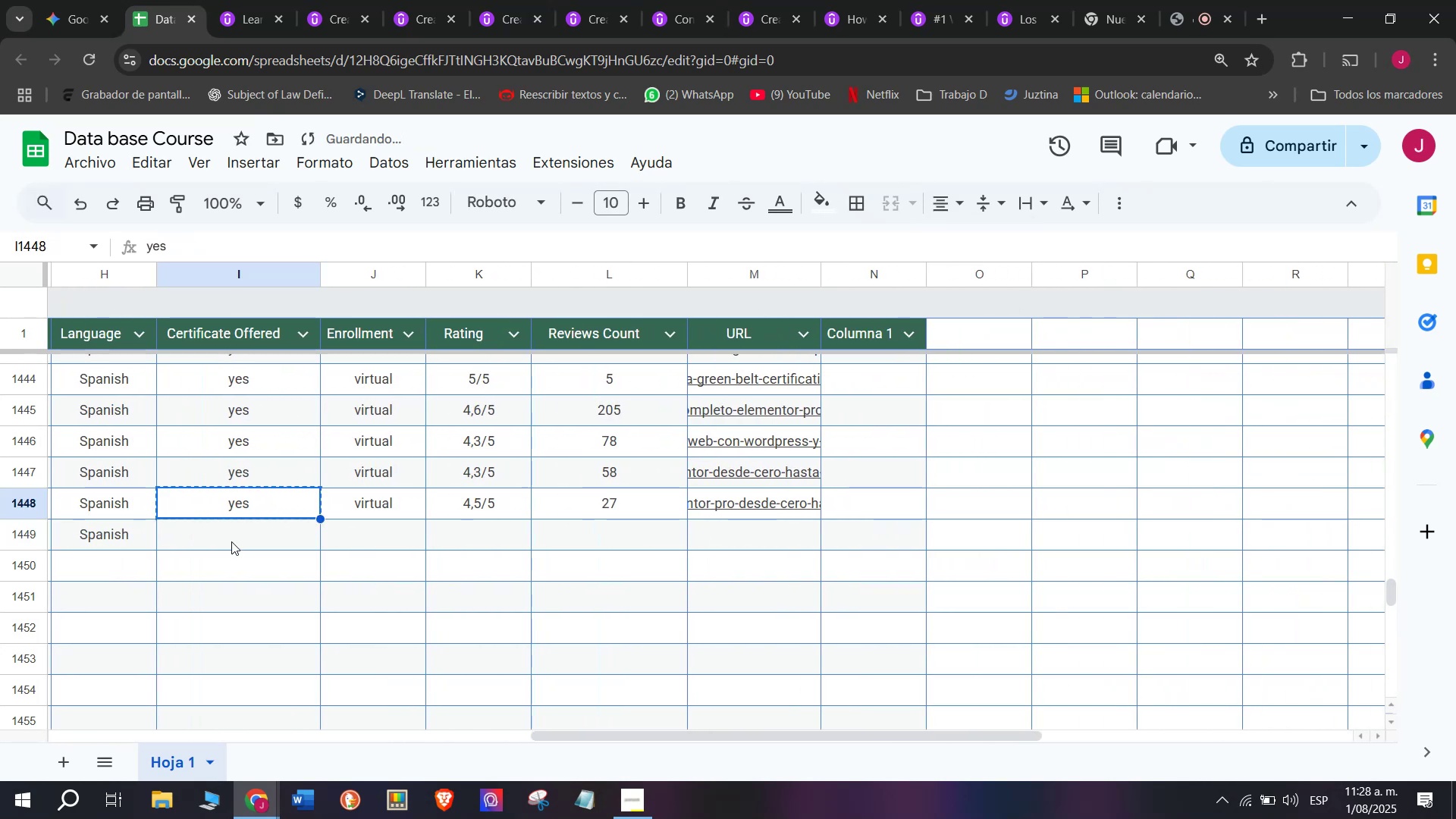 
double_click([231, 541])
 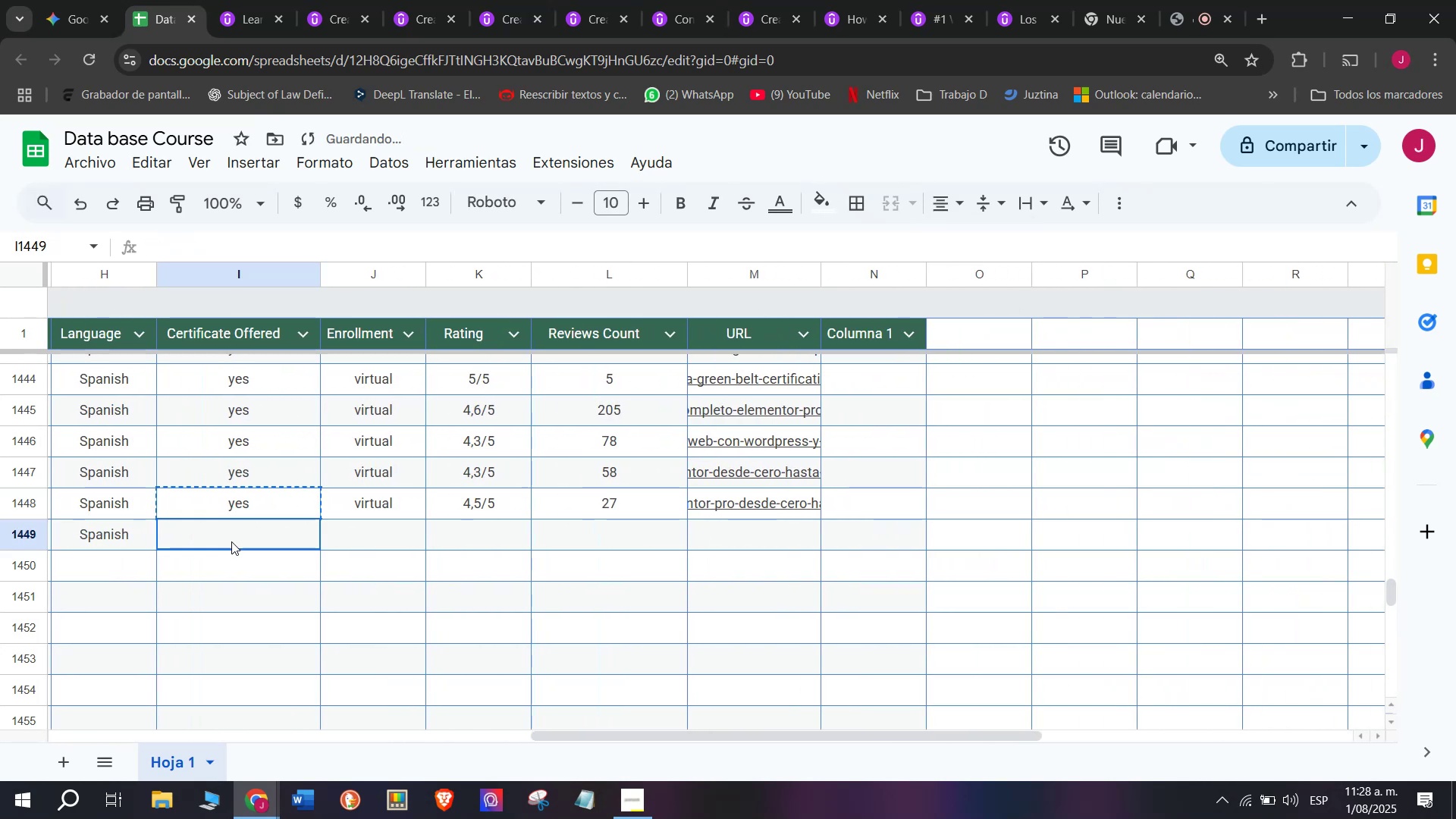 
key(Z)
 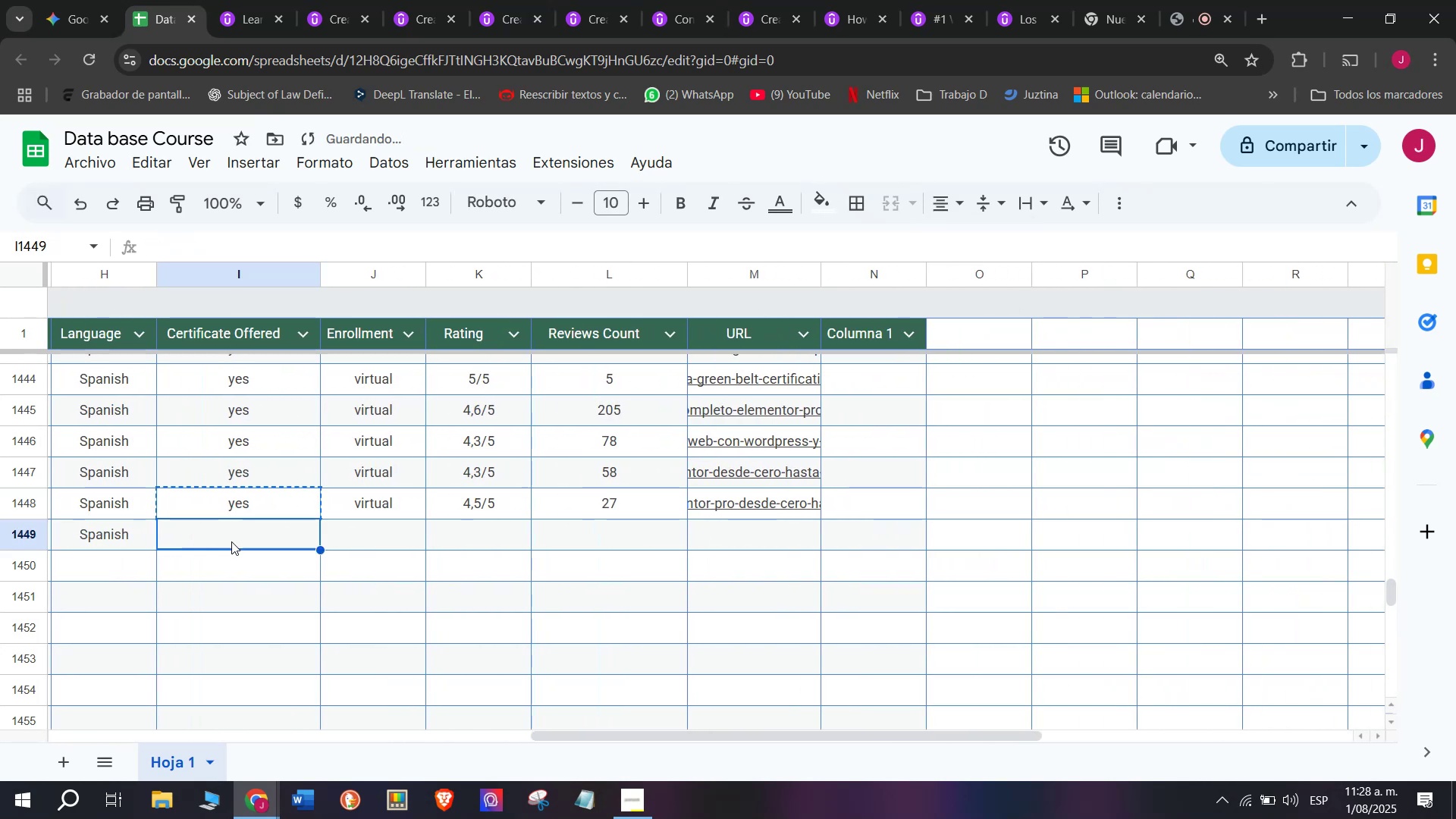 
key(Control+ControlLeft)
 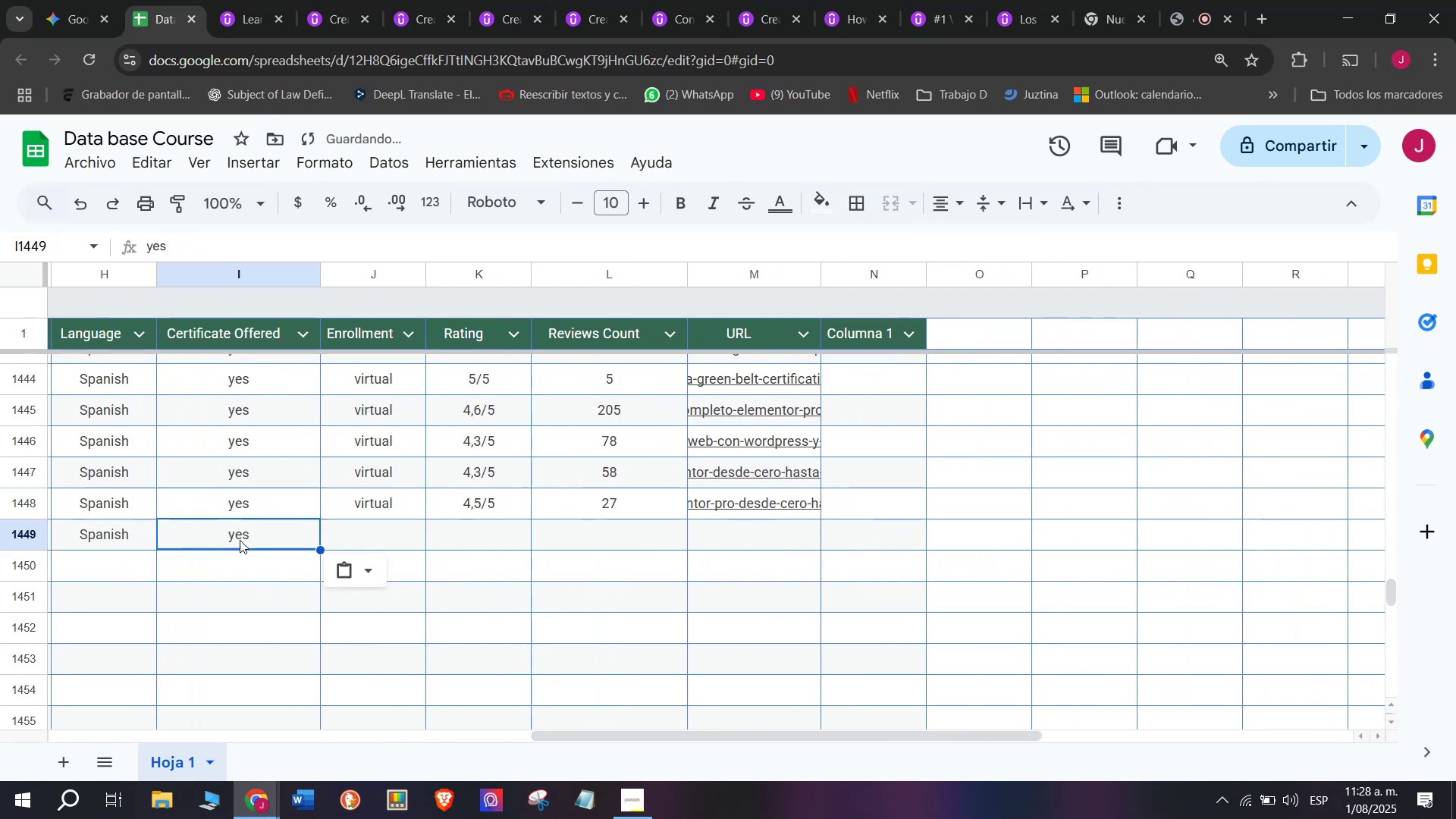 
key(Control+V)
 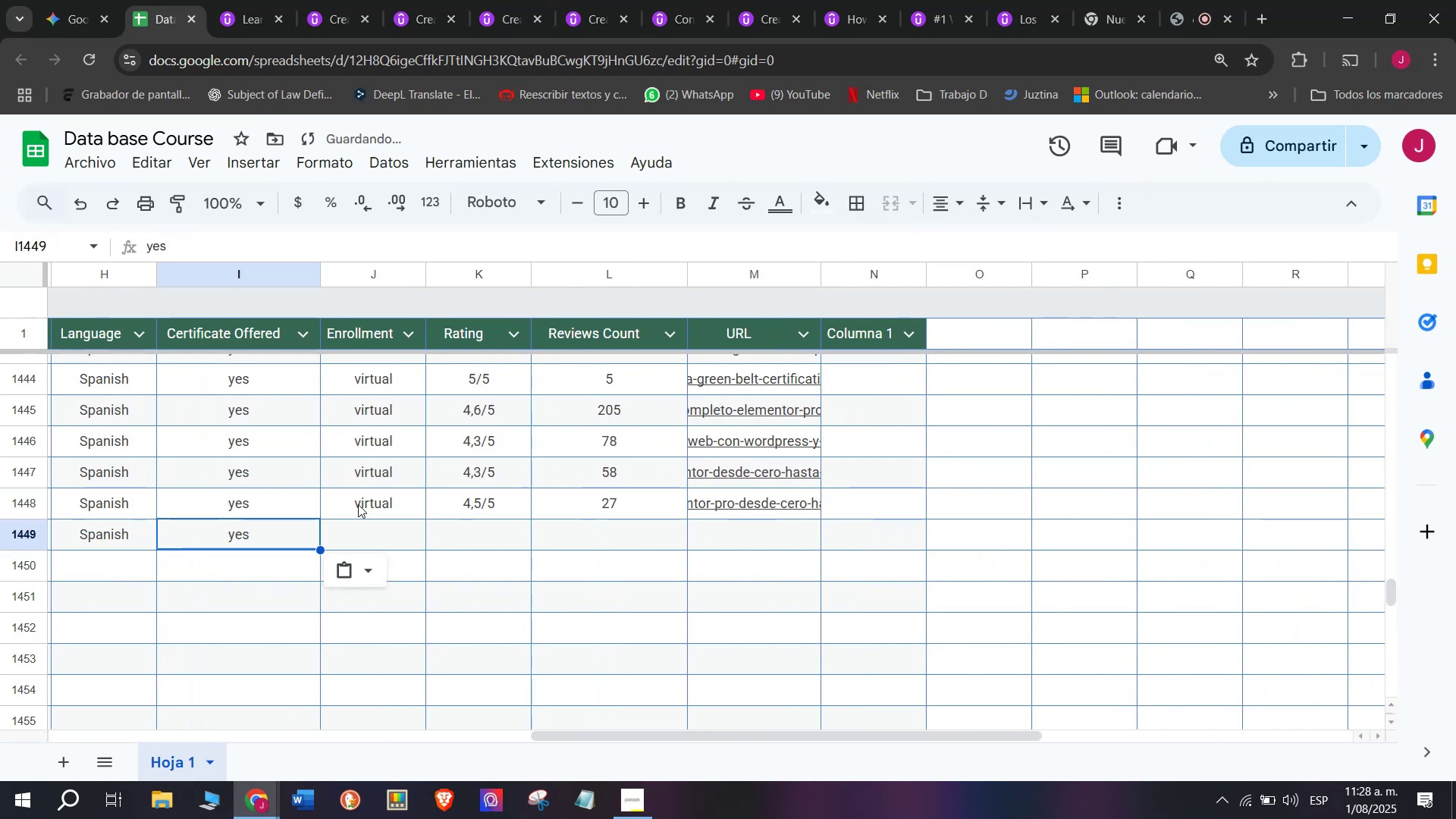 
left_click([359, 502])
 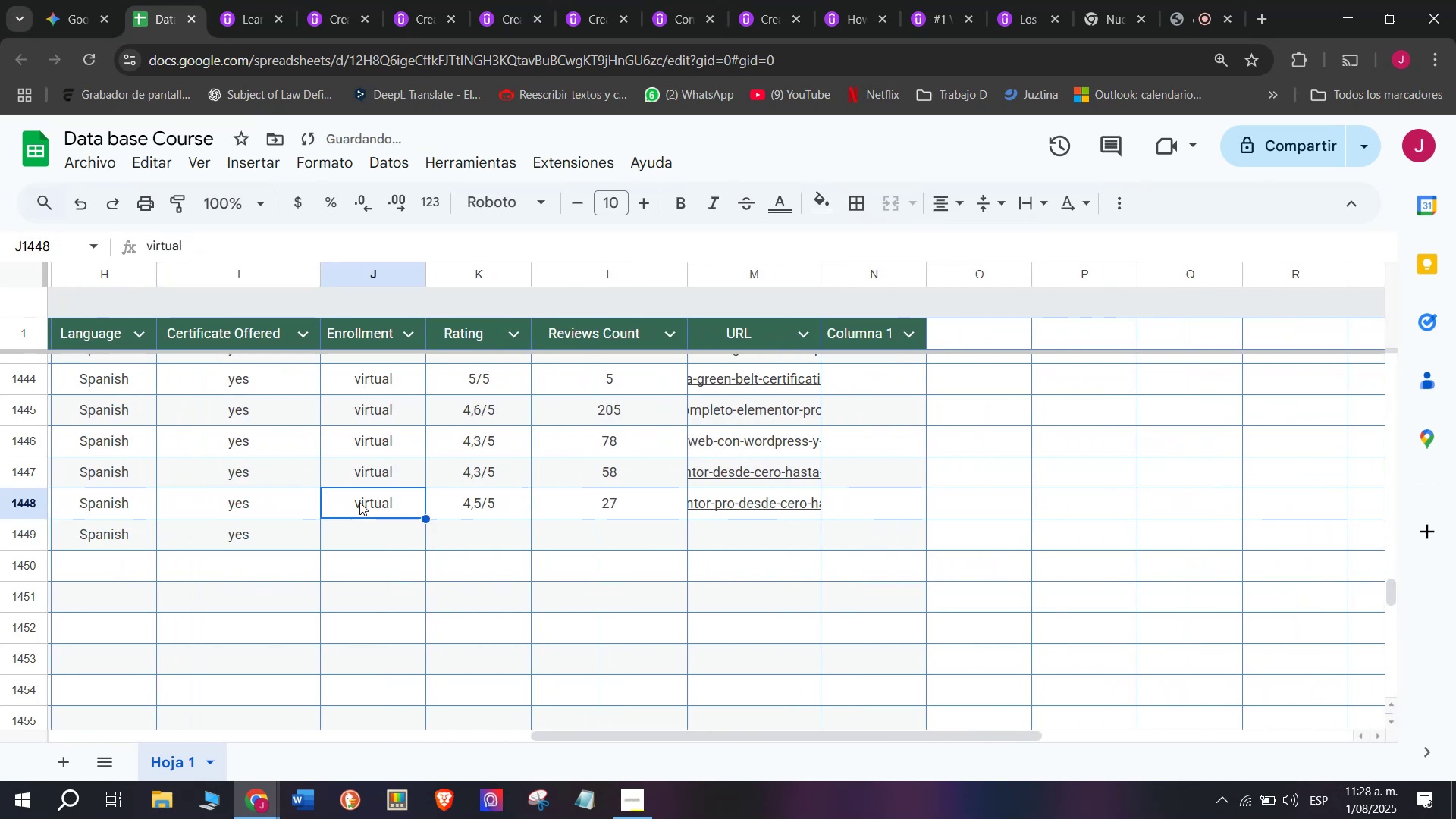 
key(Control+ControlLeft)
 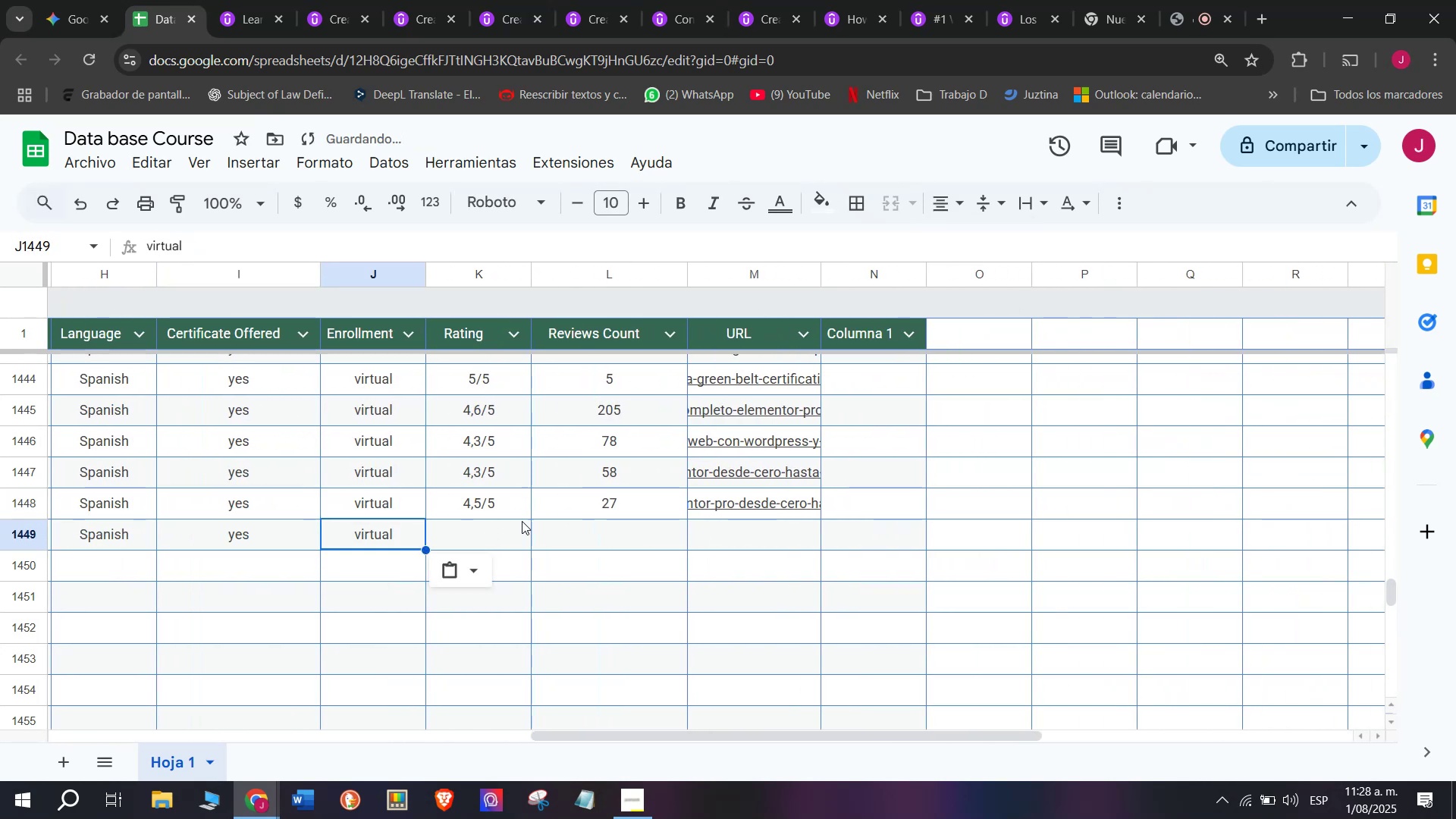 
key(Break)
 